 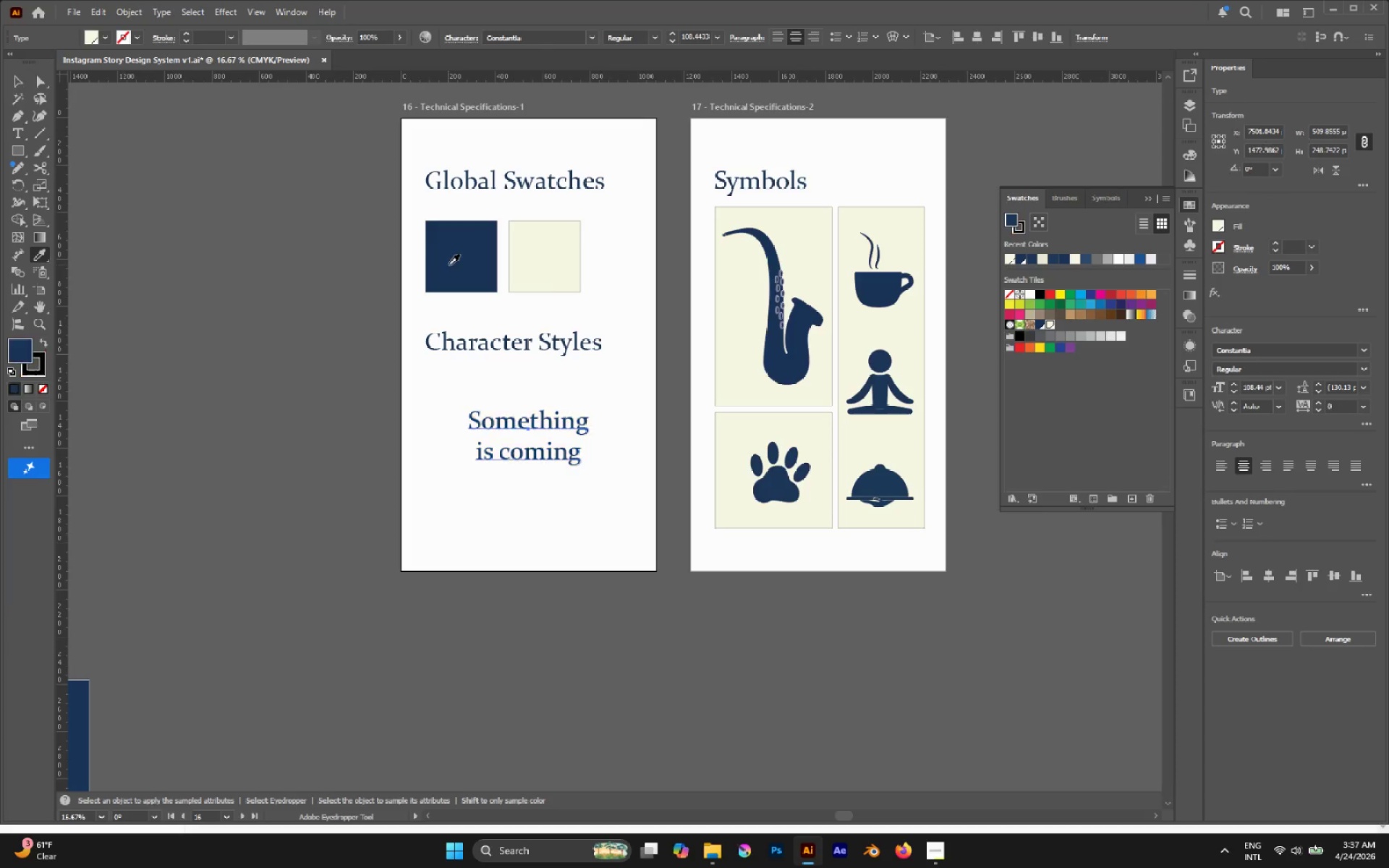 
hold_key(key=AltLeft, duration=0.34)
scroll: coordinate [565, 449], scroll_direction: none, amount: 0.0
 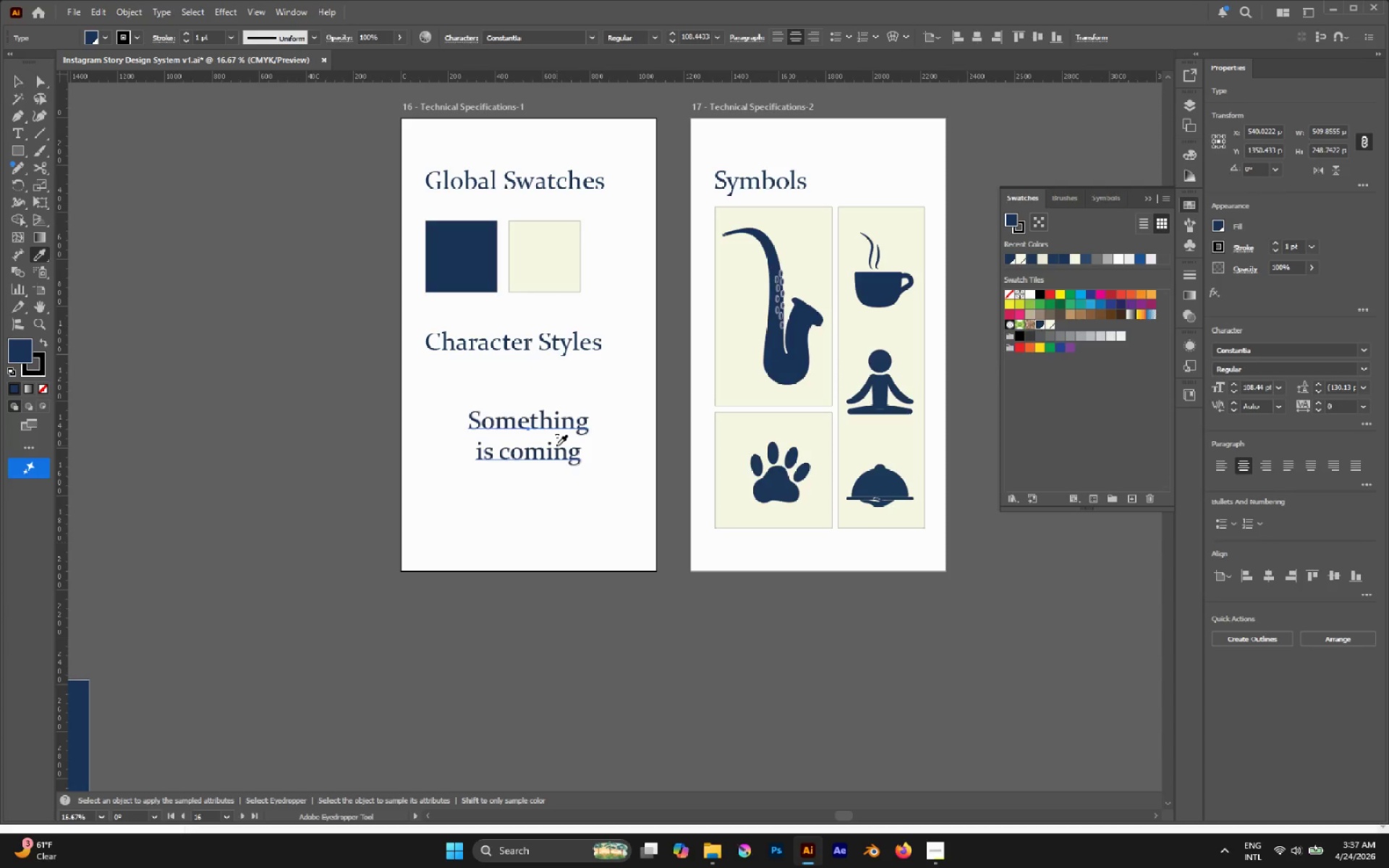 
key(X)
 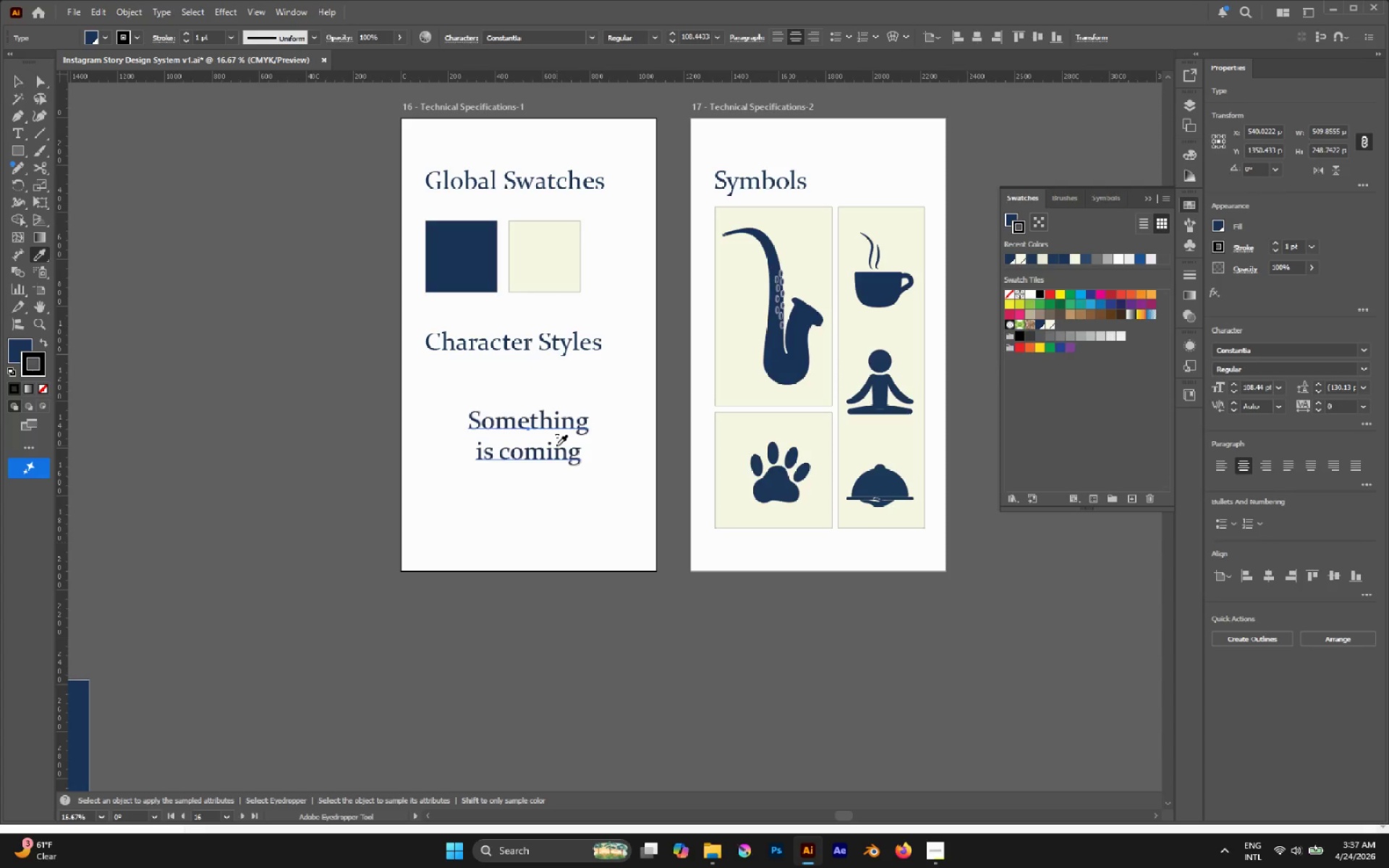 
key(Slash)
 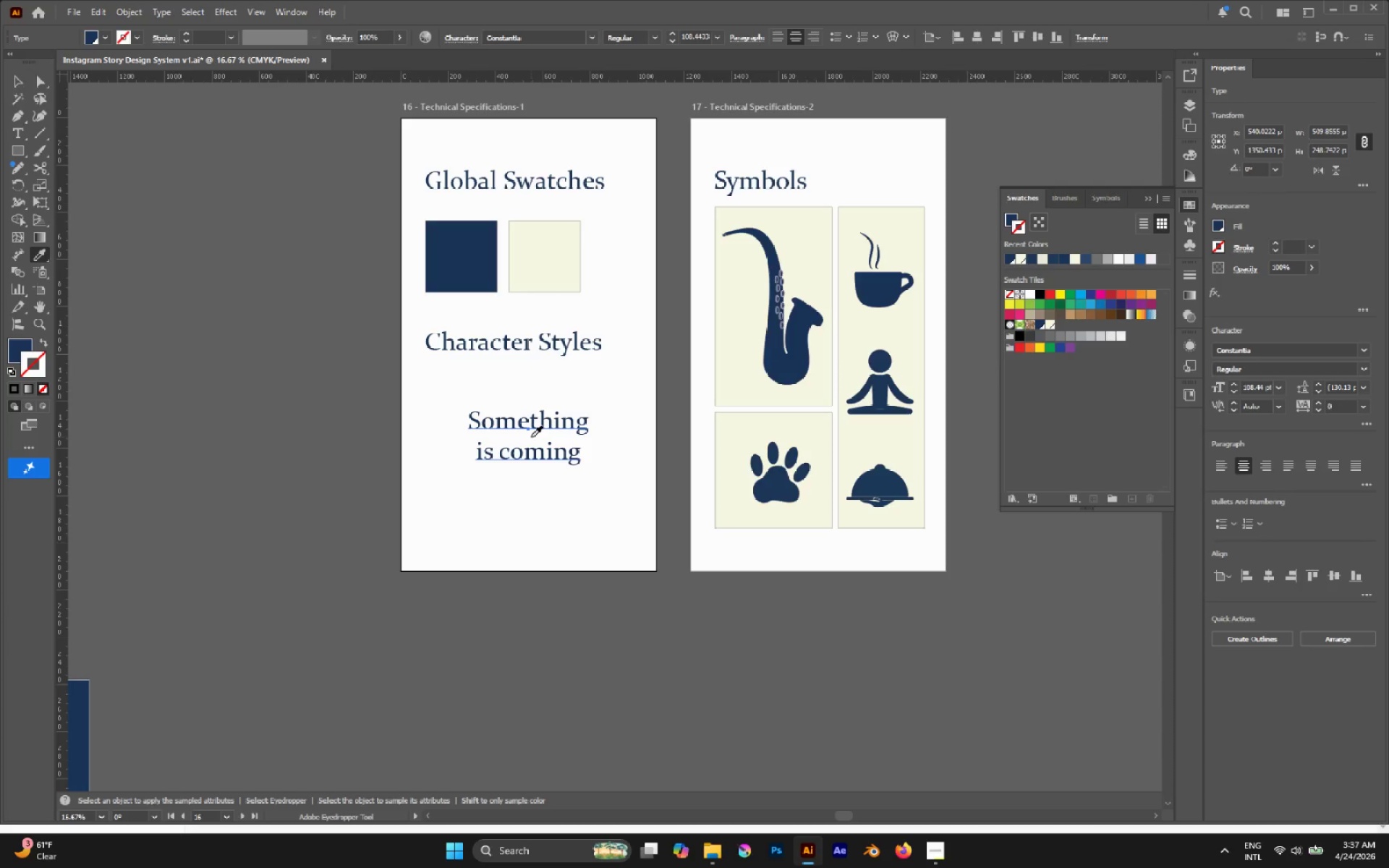 
key(T)
 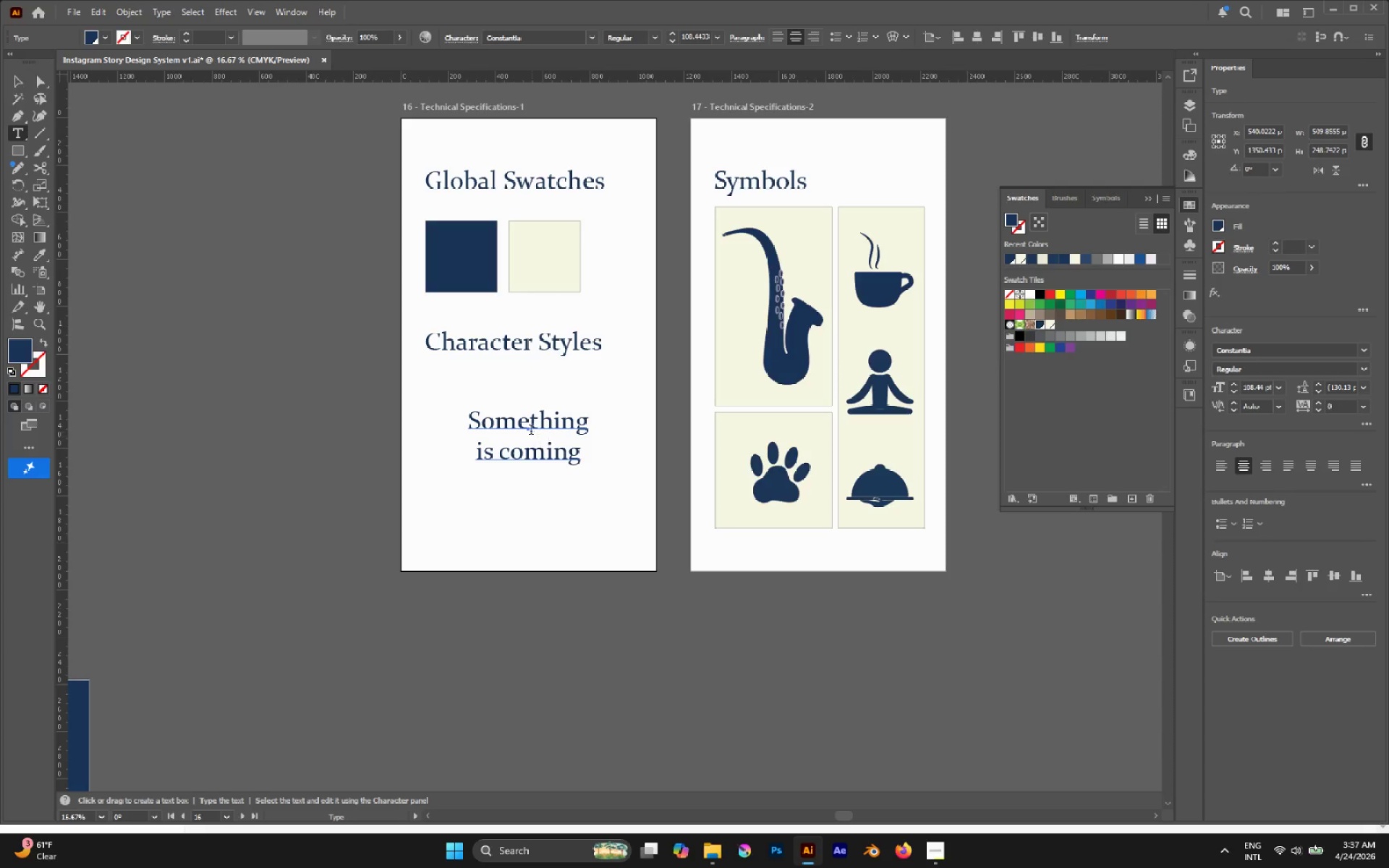 
double_click([530, 428])
 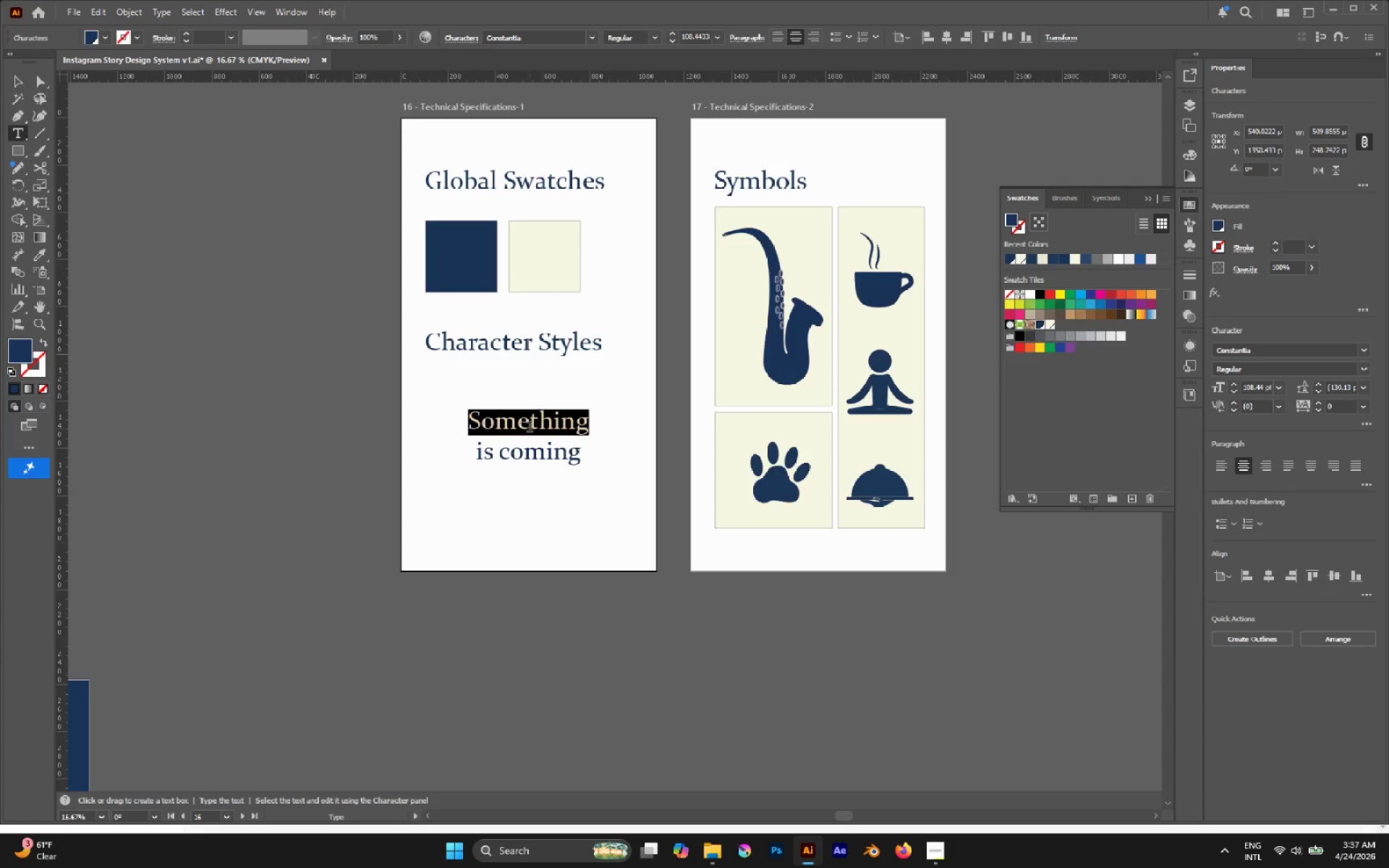 
triple_click([530, 428])
 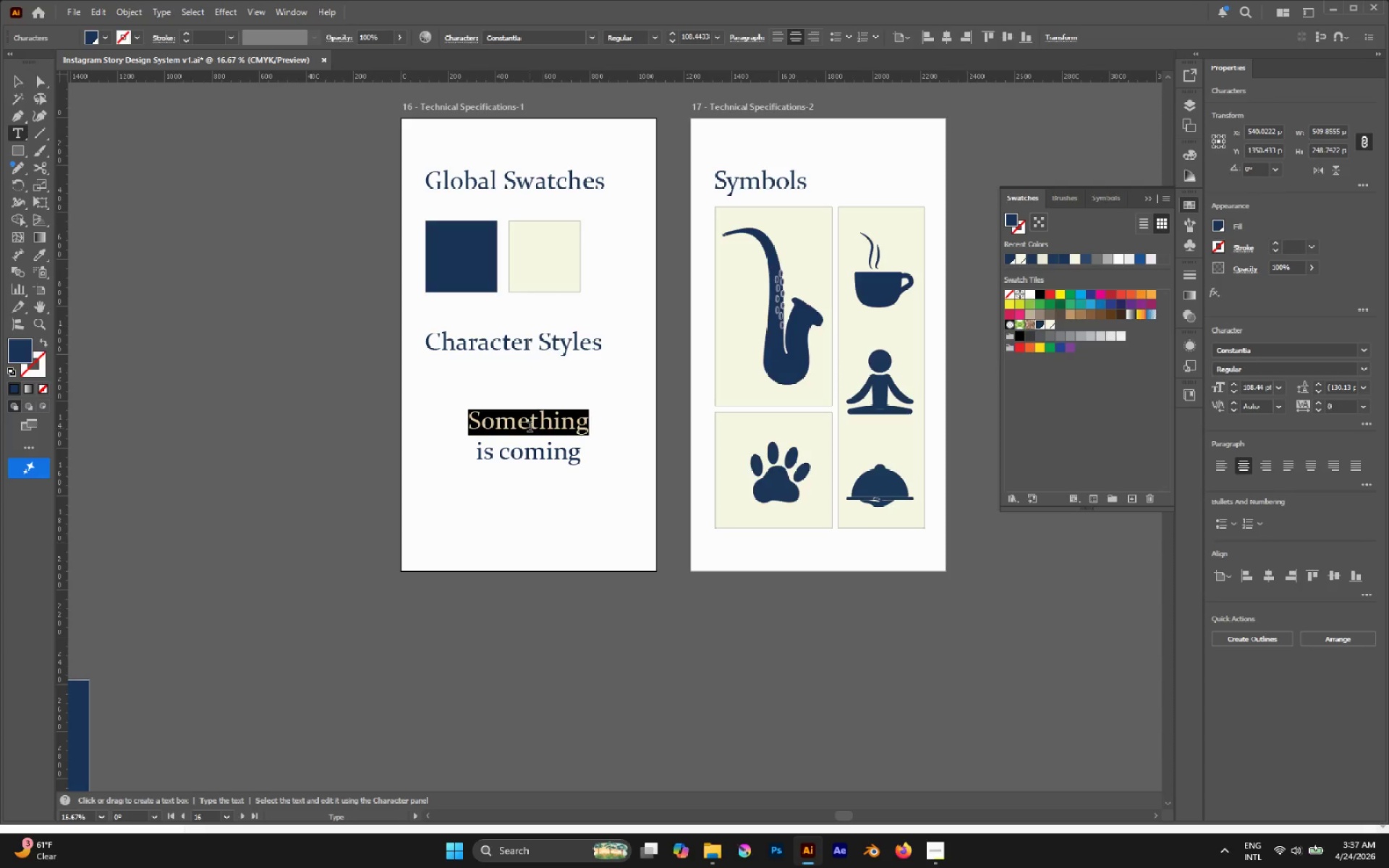 
key(Control+A)
 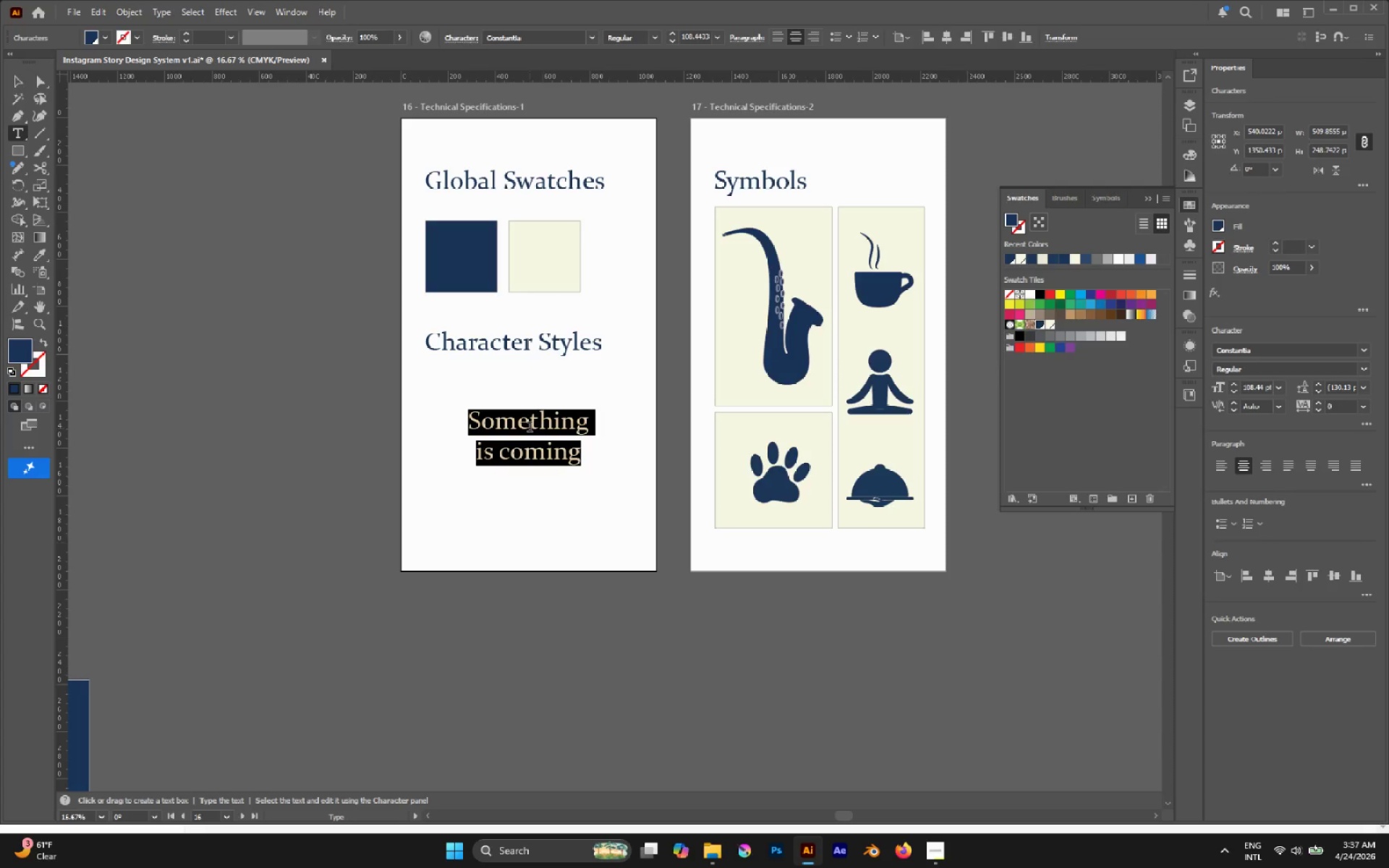 
type(HEADING 3)
key(Escape)
 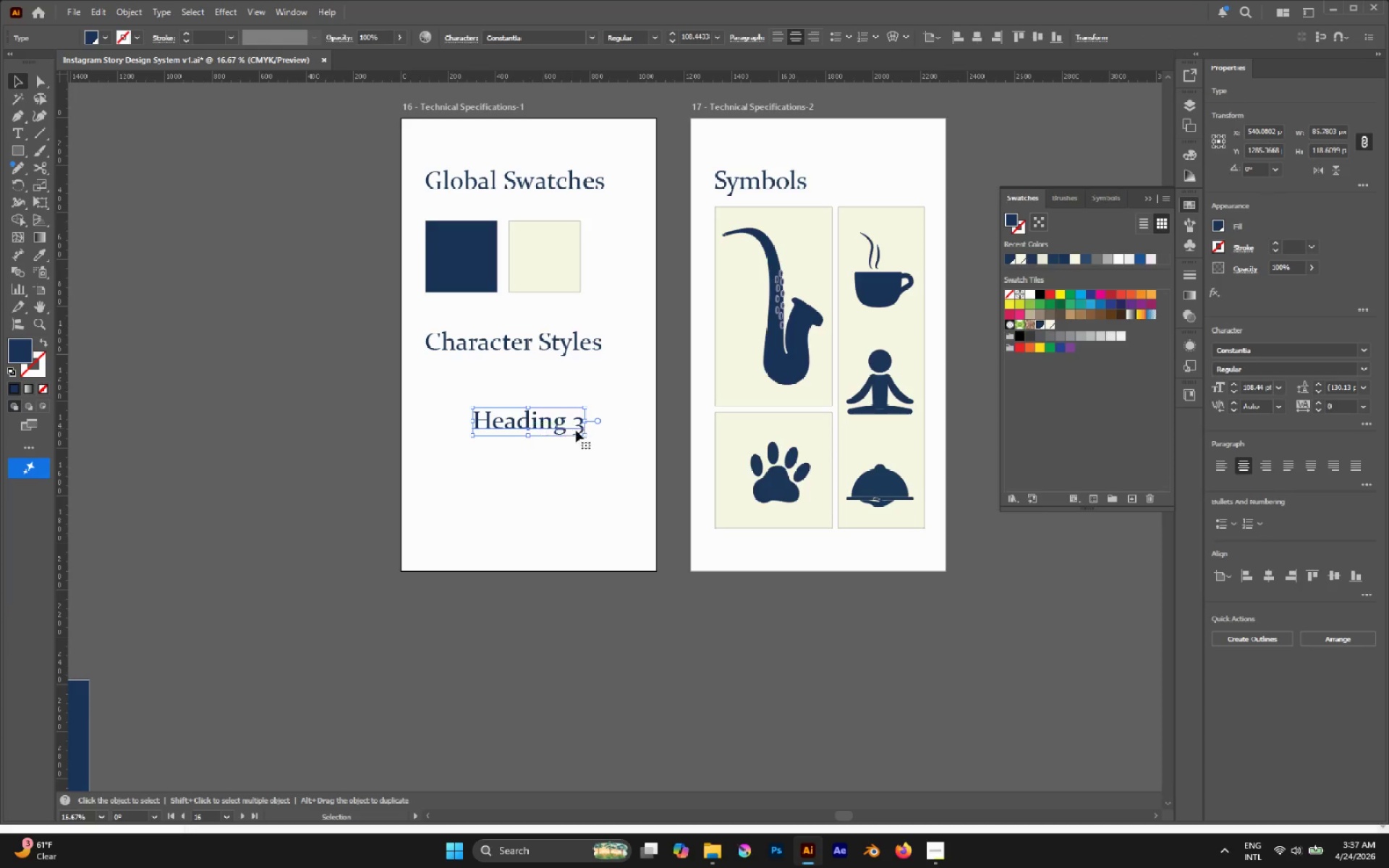 
hold_key(key=AltLeft, duration=0.55)
scroll: coordinate [634, 433], scroll_direction: down, amount: 5.0
 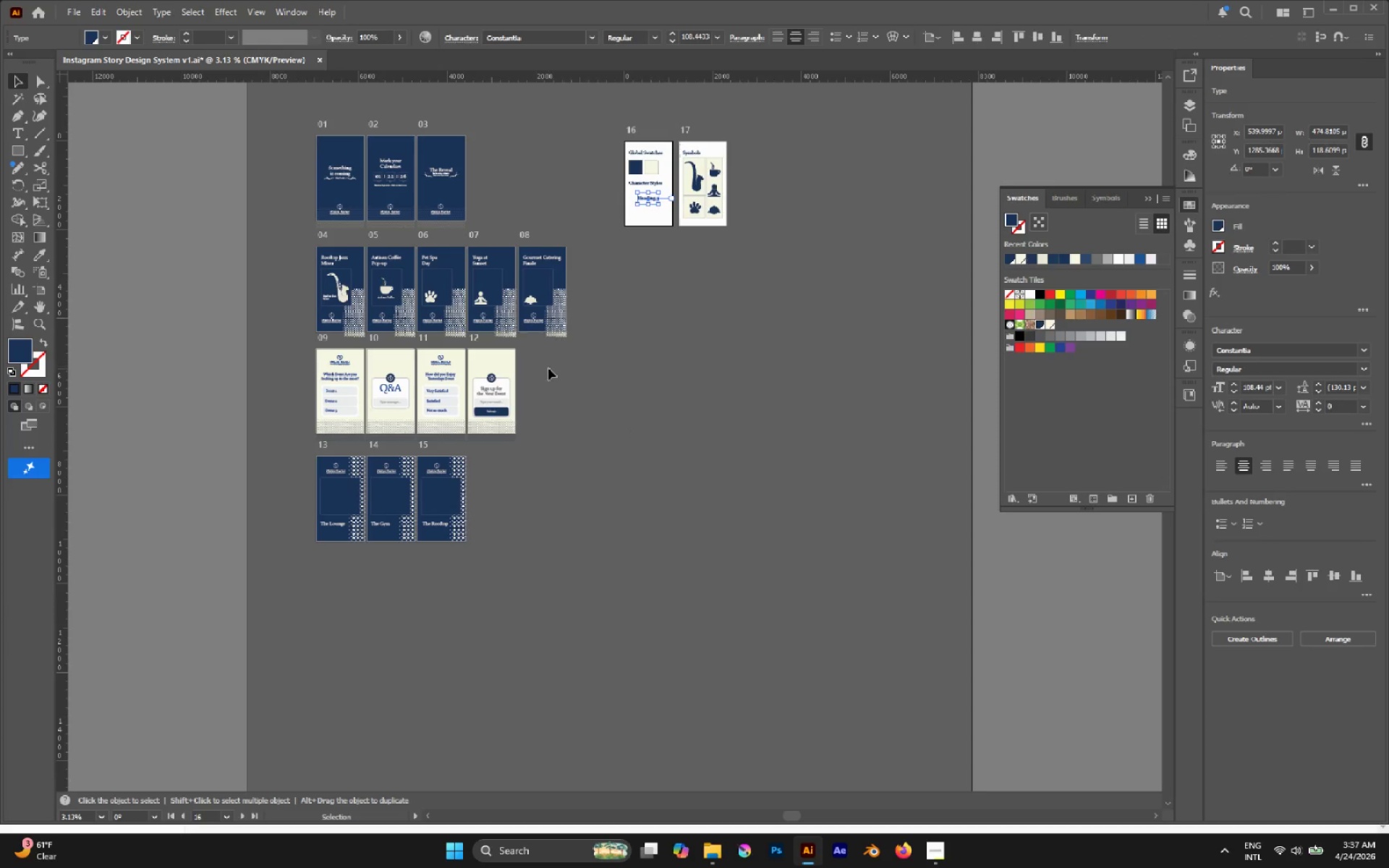 
key(A)
 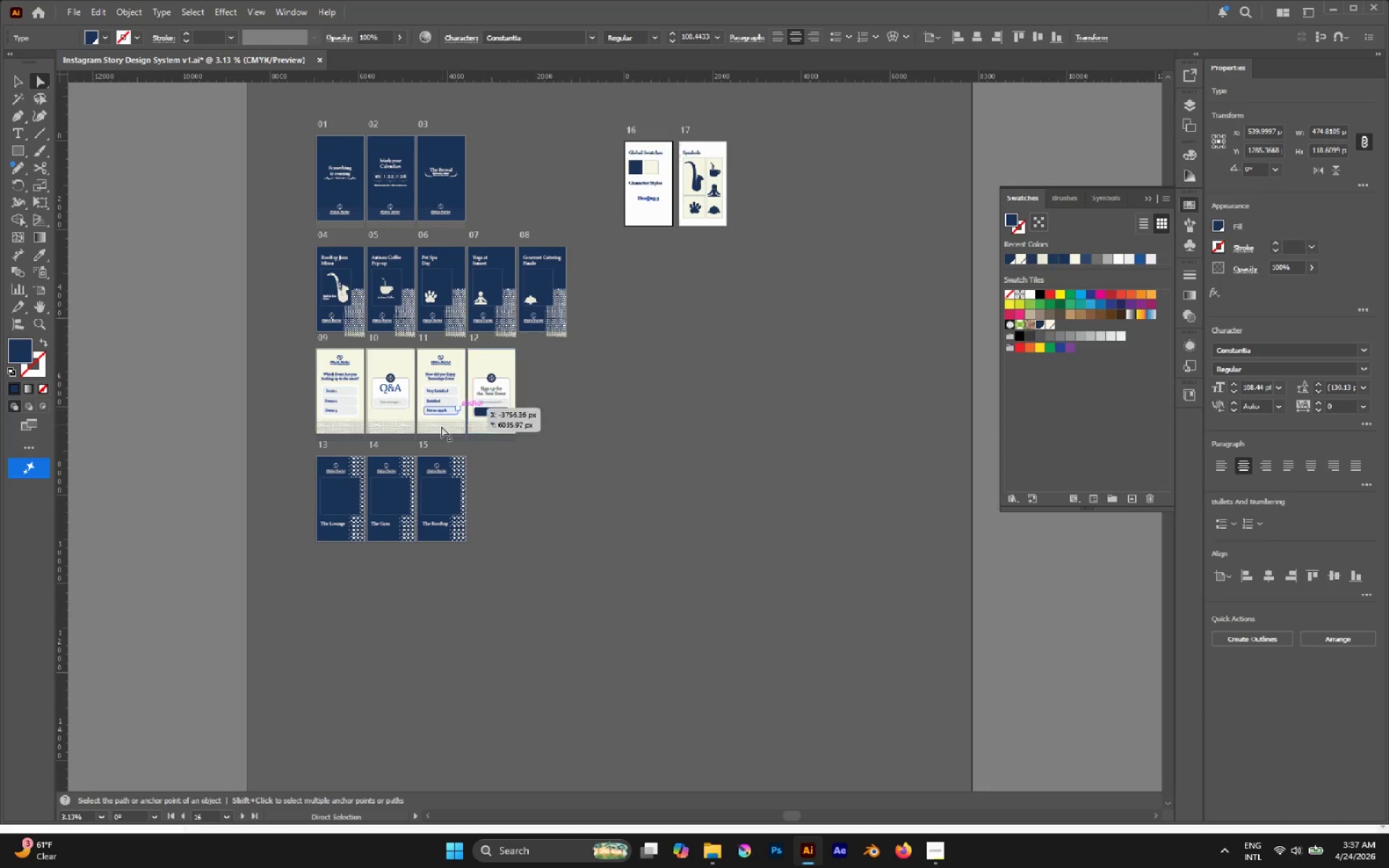 
hold_key(key=AltLeft, duration=0.5)
scroll: coordinate [329, 289], scroll_direction: up, amount: 18.0
 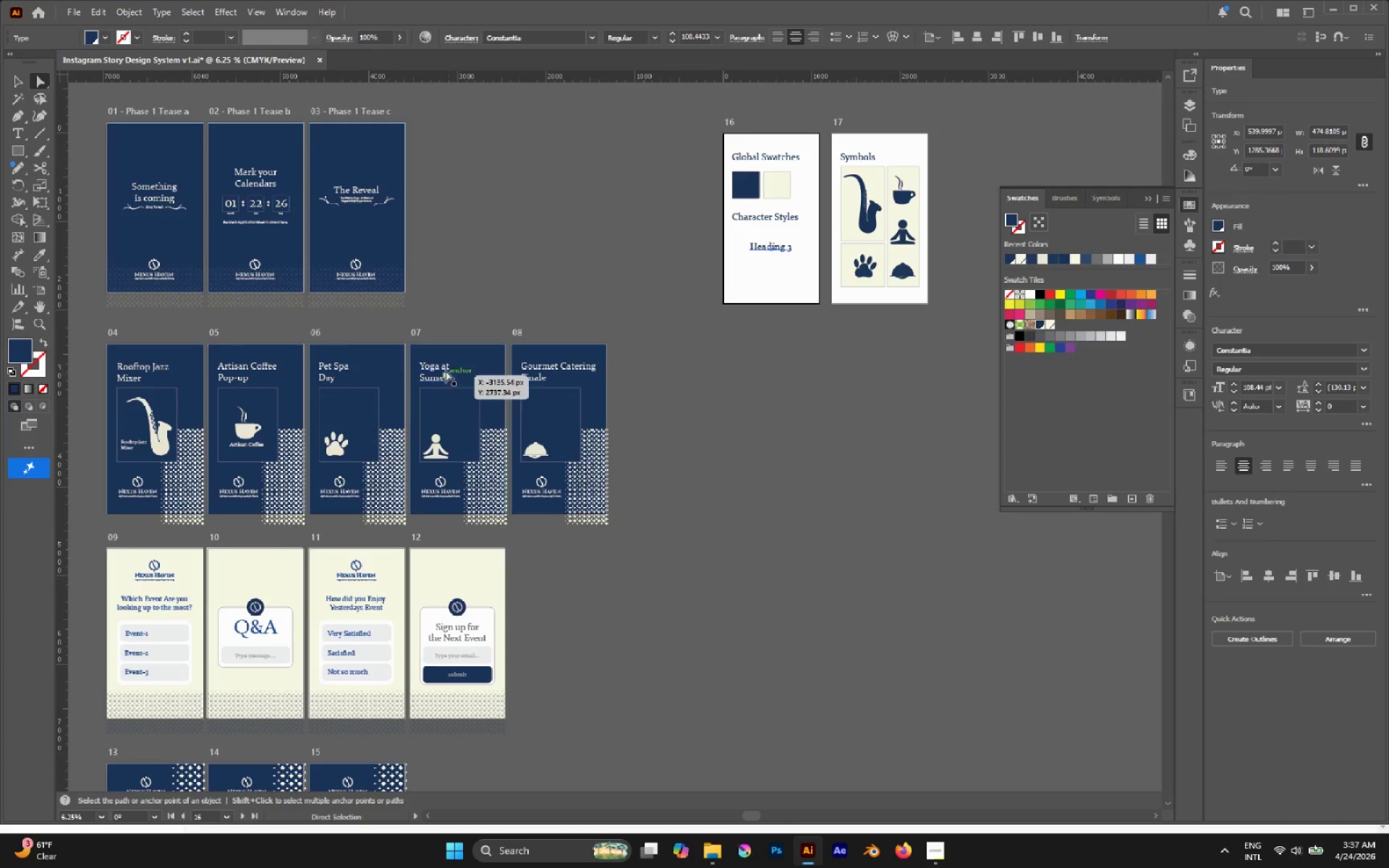 
left_click([442, 368])
 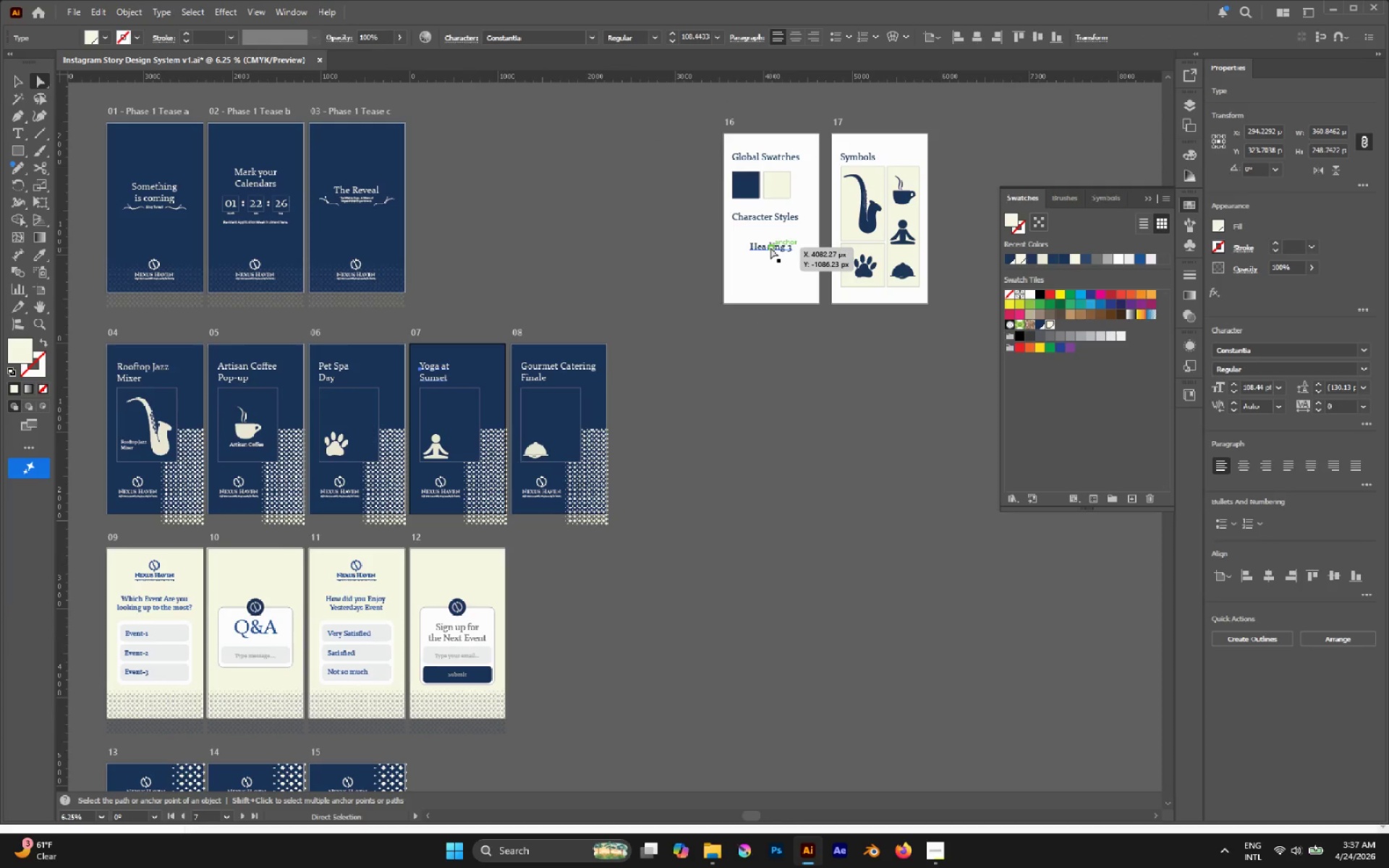 
hold_key(key=AltLeft, duration=0.44)
scroll: coordinate [770, 247], scroll_direction: up, amount: 4.0
 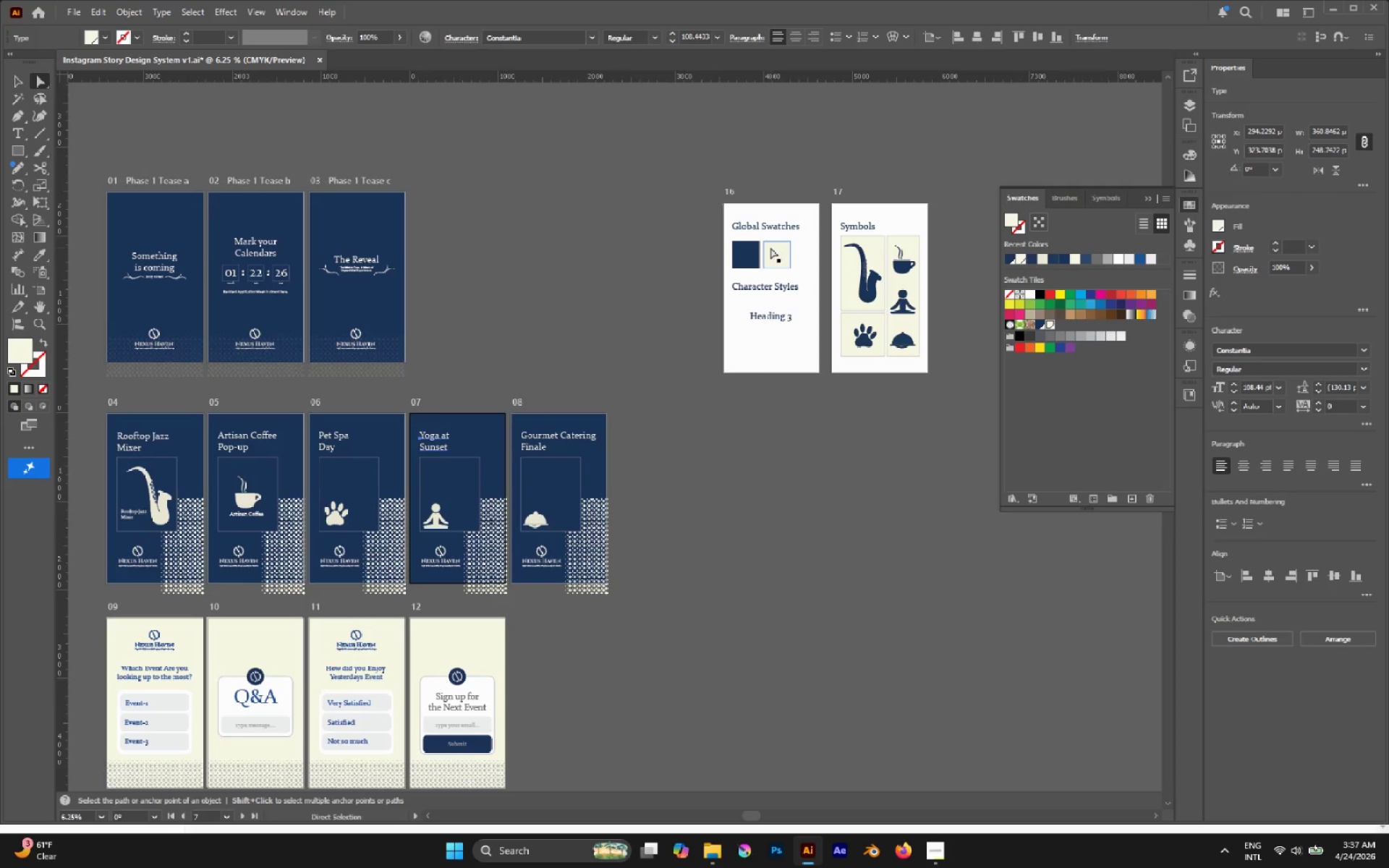 
left_click([817, 534])
 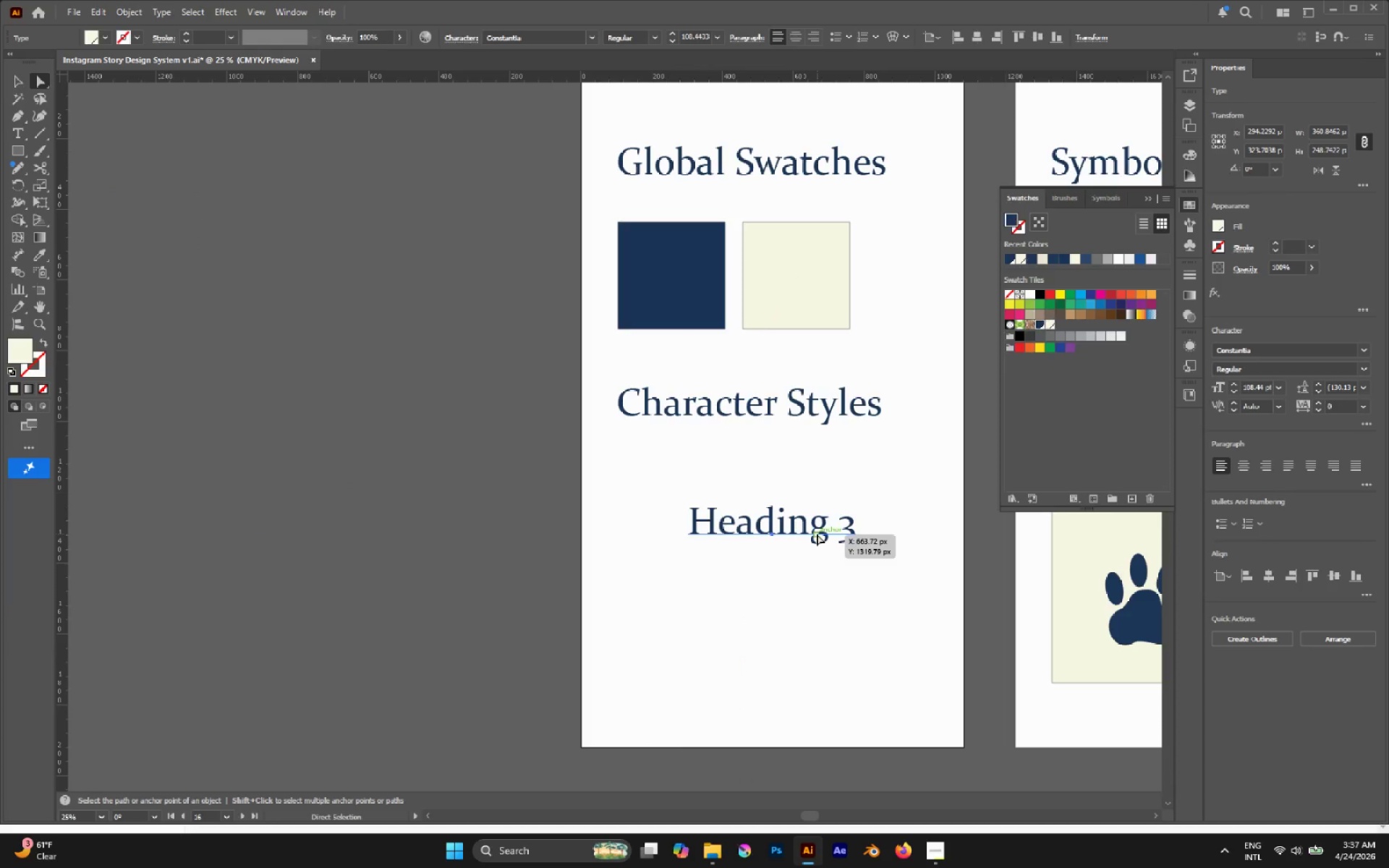 
hold_key(key=AltLeft, duration=2.02)
left_click_drag(start_coordinate=[817, 534], to_coordinate=[824, 587])
 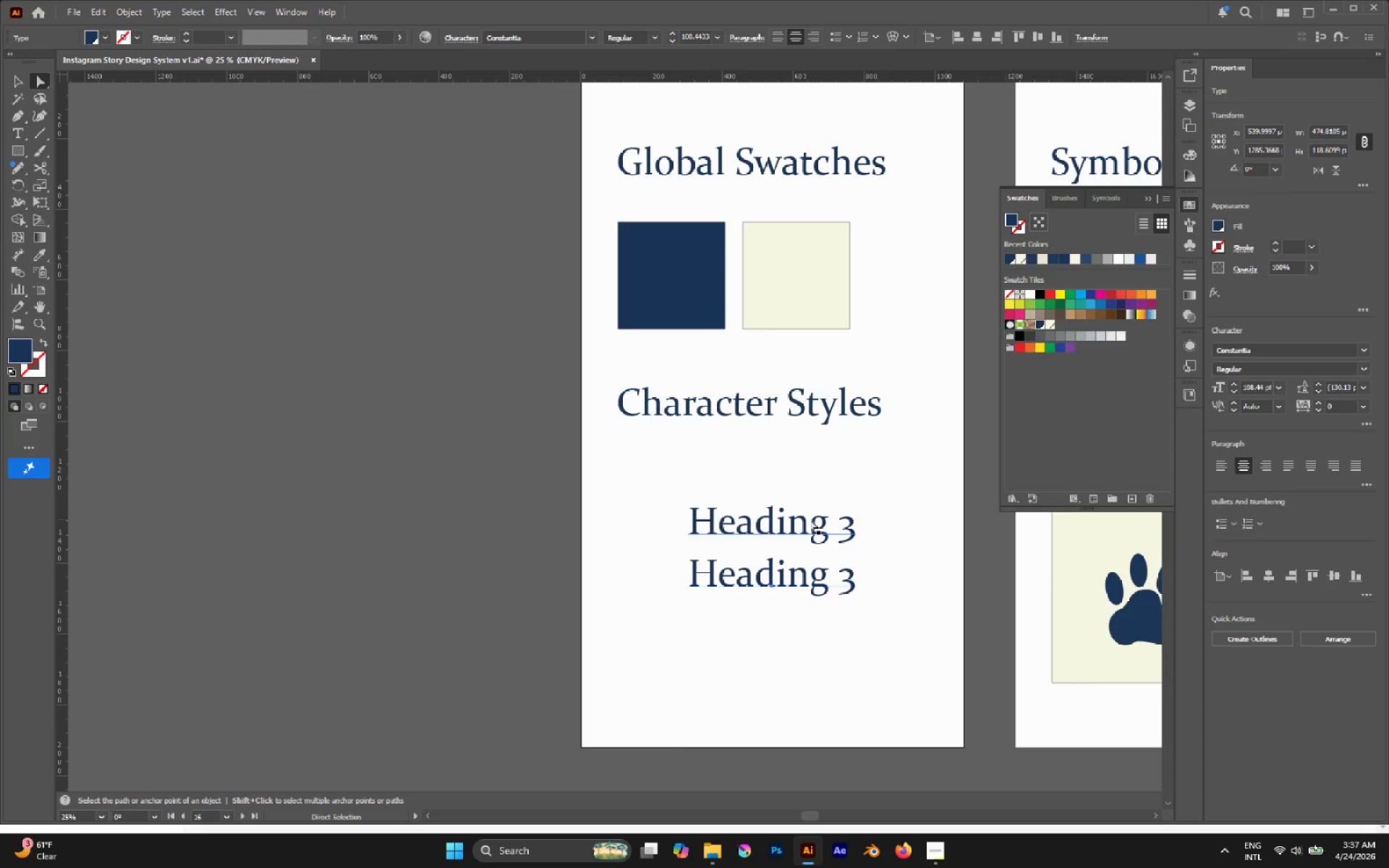 
hold_key(key=ShiftLeft, duration=1.31)
 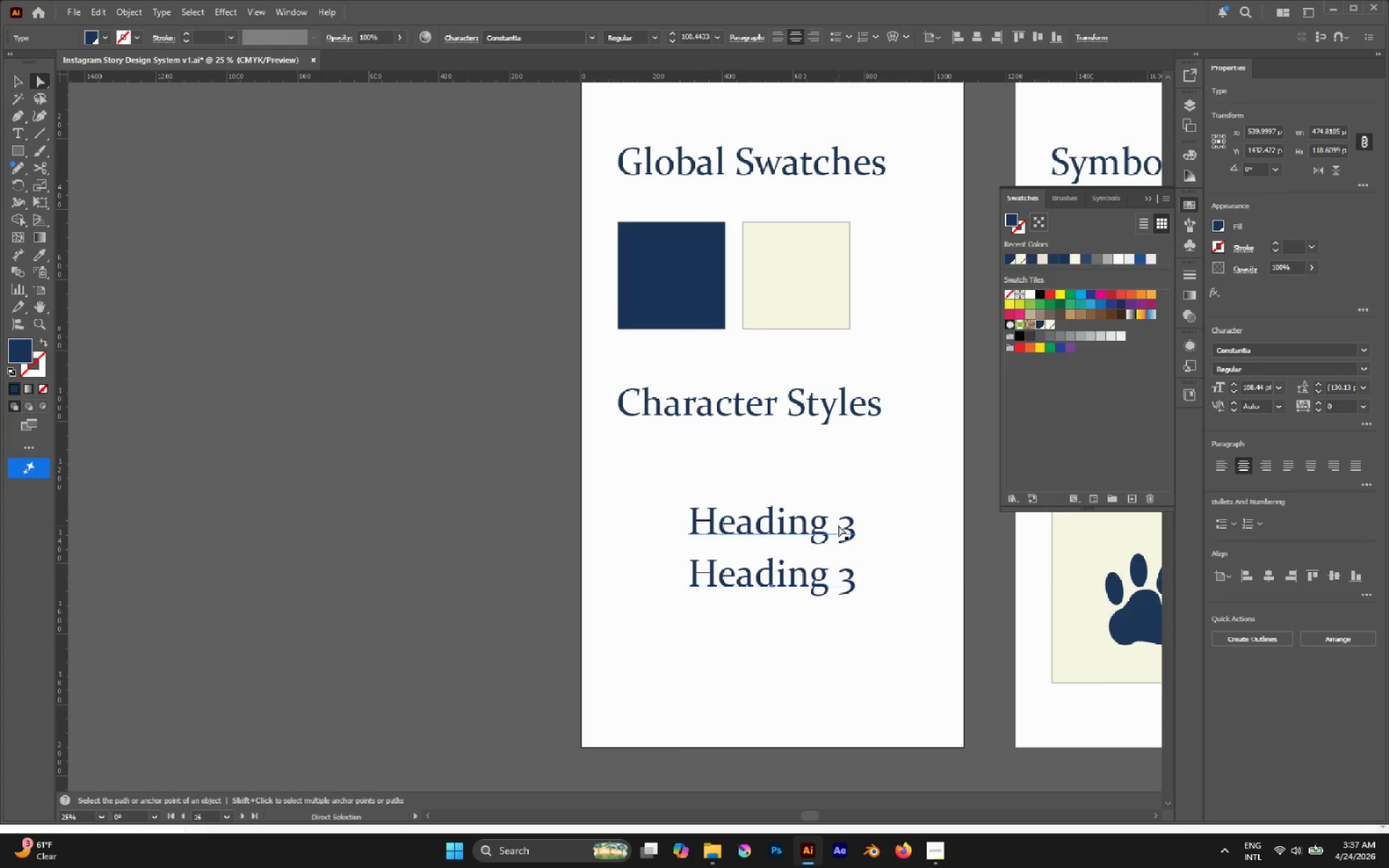 
double_click([839, 525])
 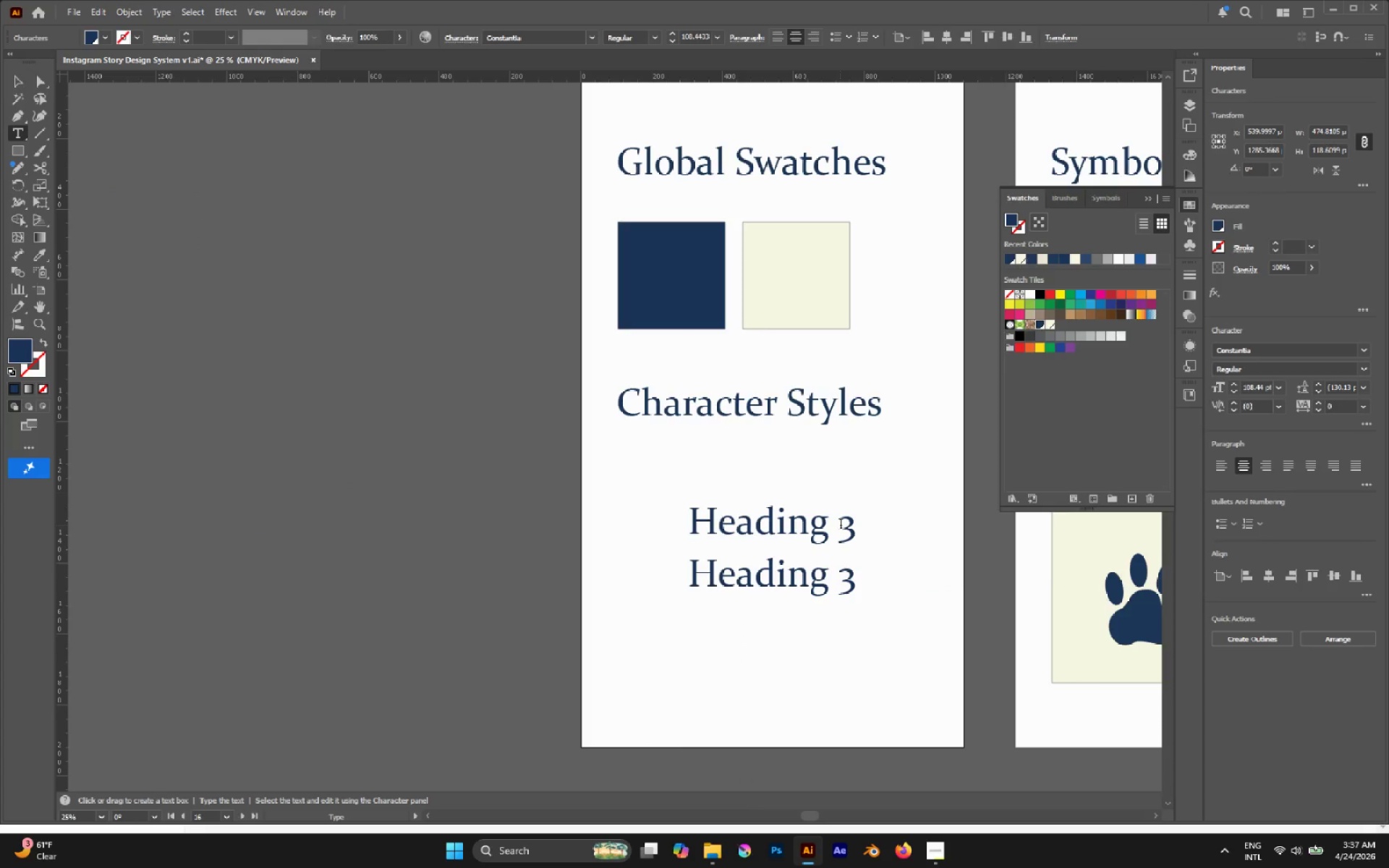 
left_click_drag(start_coordinate=[840, 525], to_coordinate=[851, 529])
 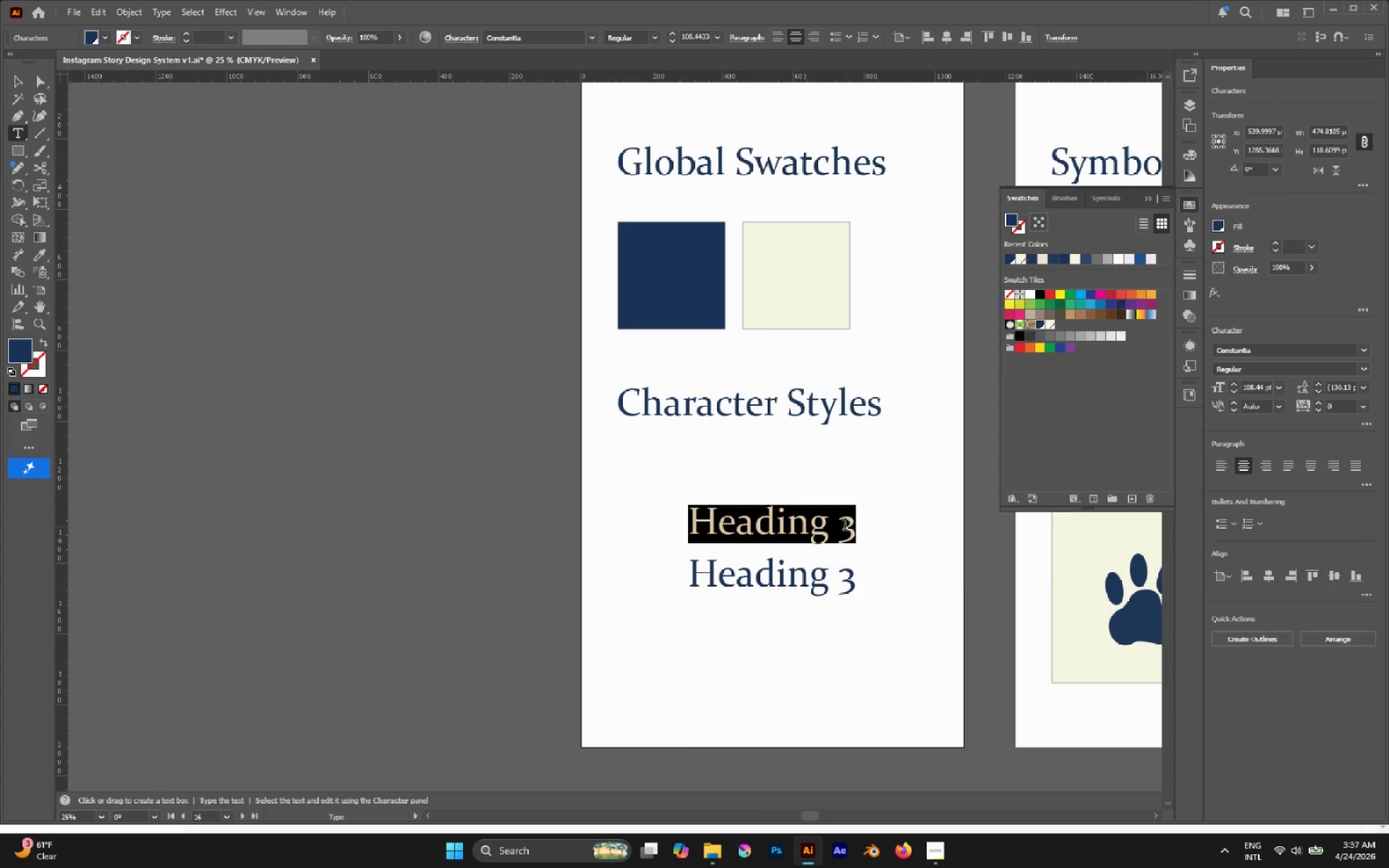 
left_click([845, 527])
 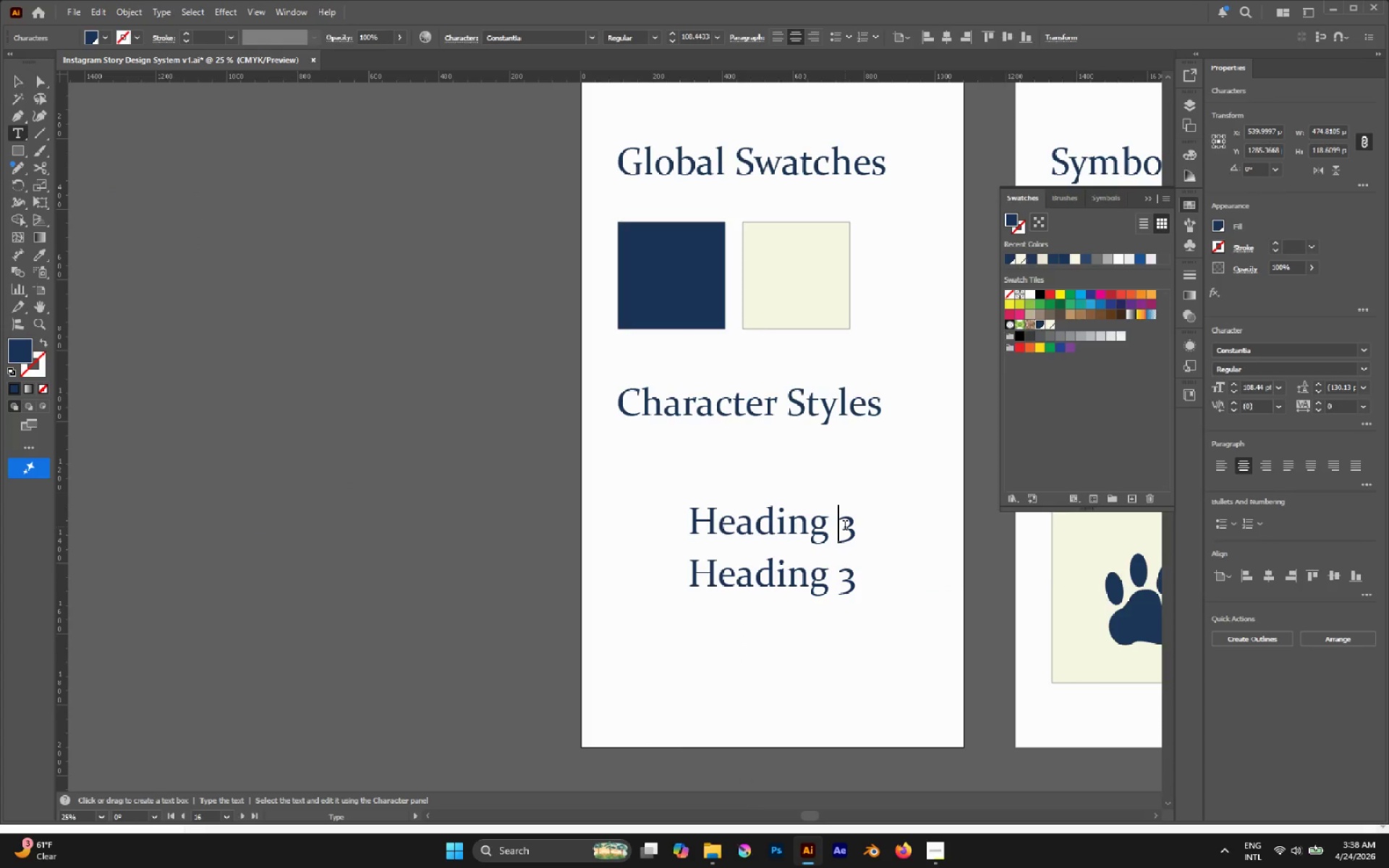 
left_click_drag(start_coordinate=[845, 527], to_coordinate=[852, 529])
 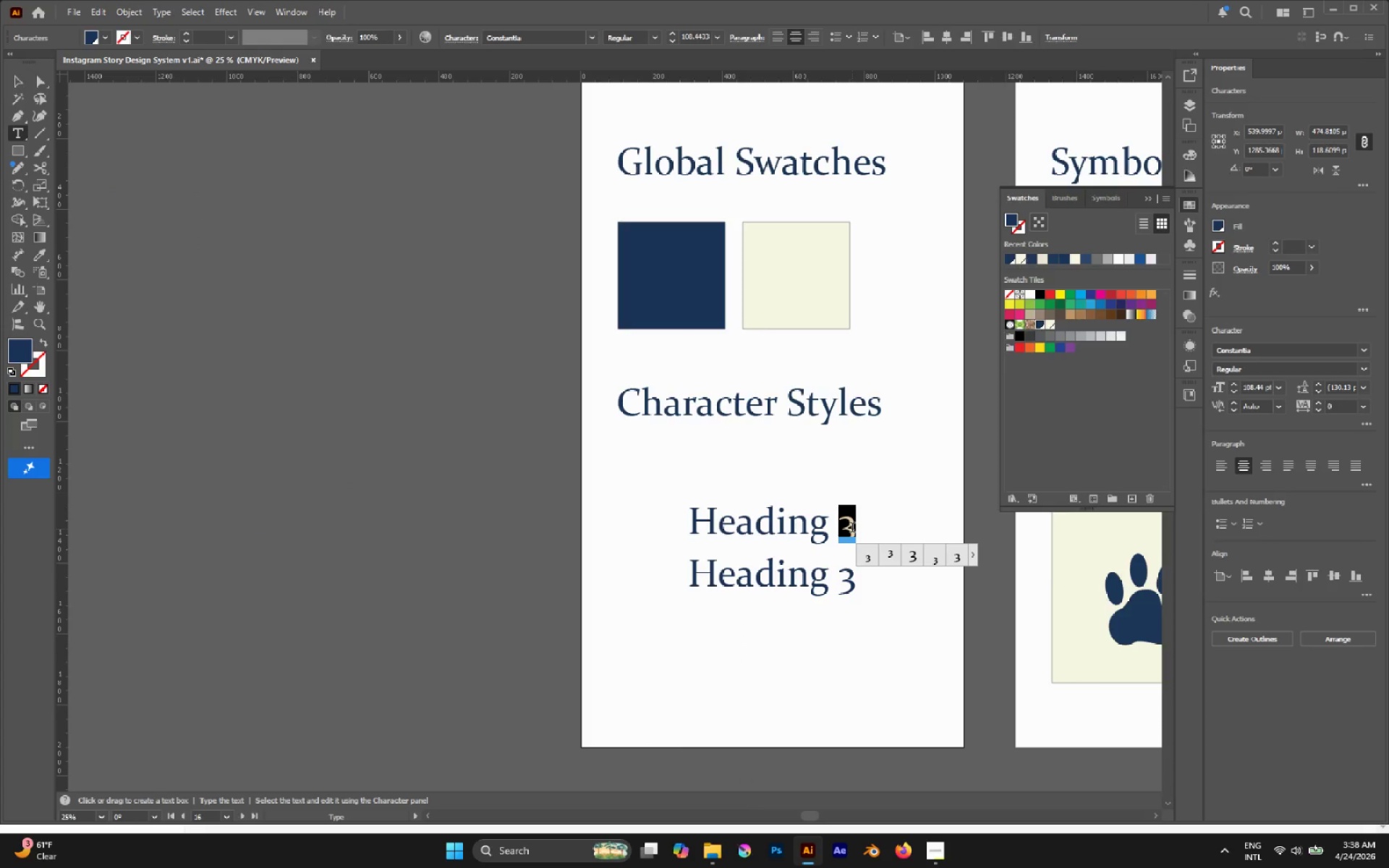 
key(4)
 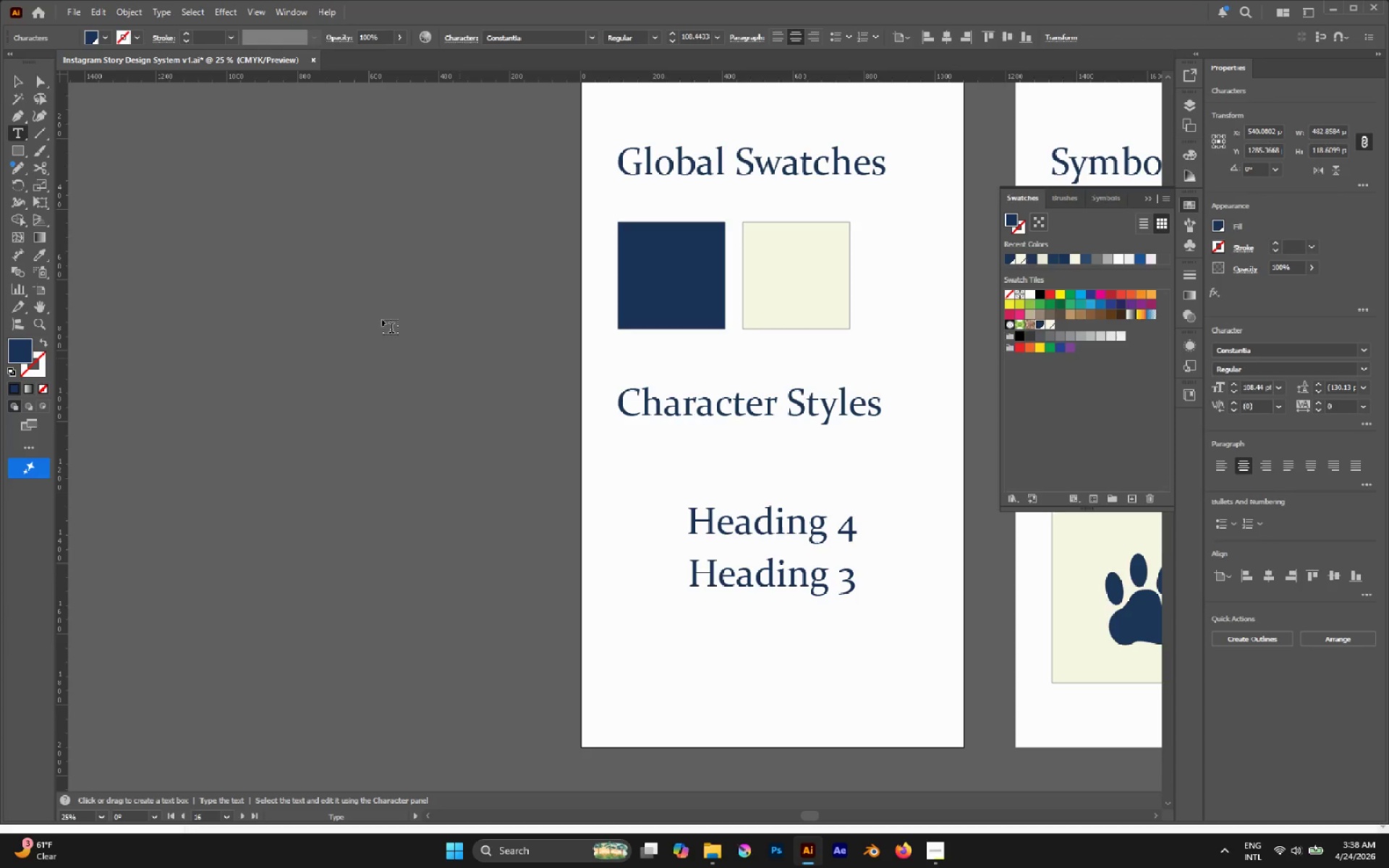 
left_click([9, 82])
 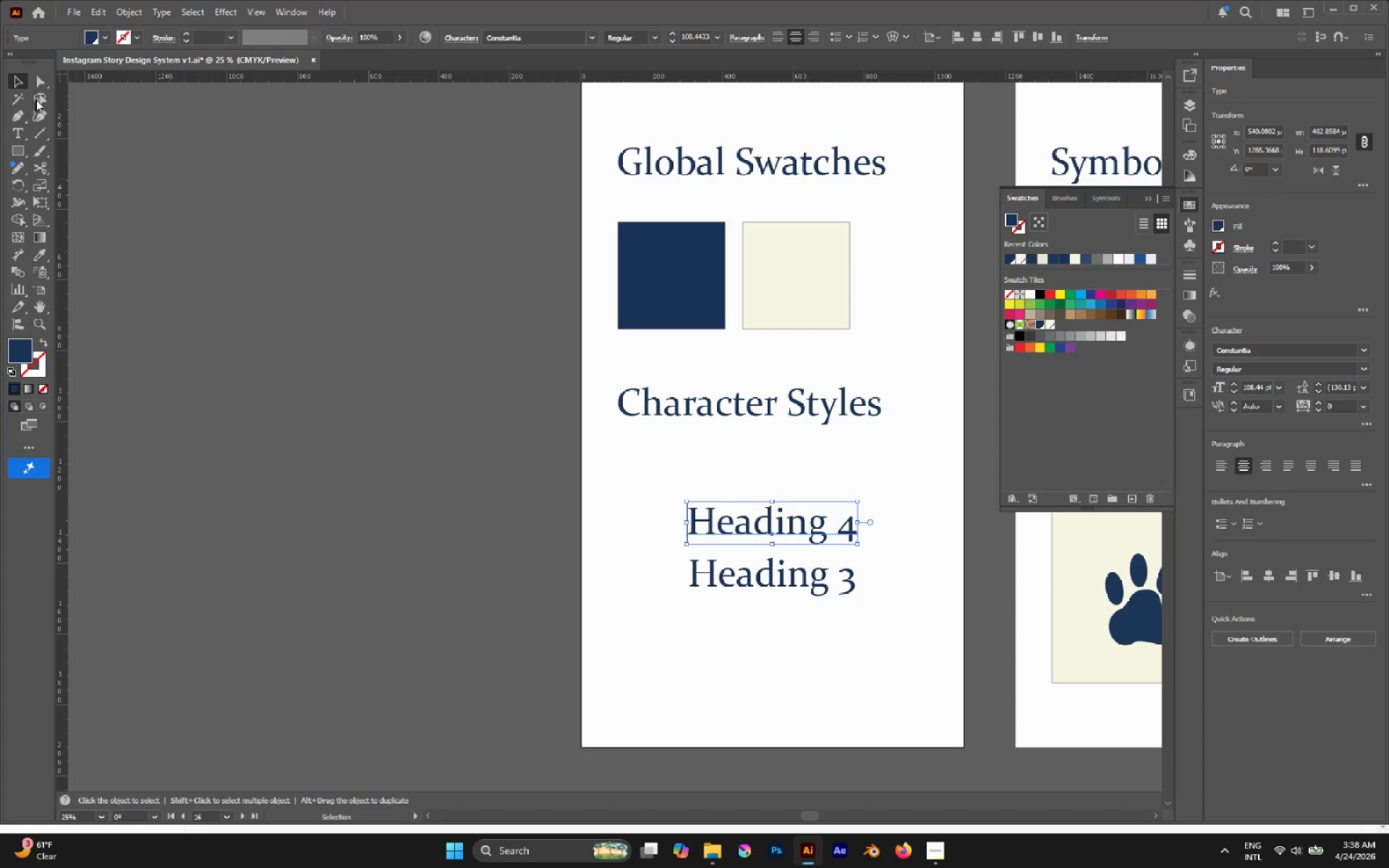 
hold_key(key=AltLeft, duration=0.56)
scroll: coordinate [749, 414], scroll_direction: down, amount: 3.0
 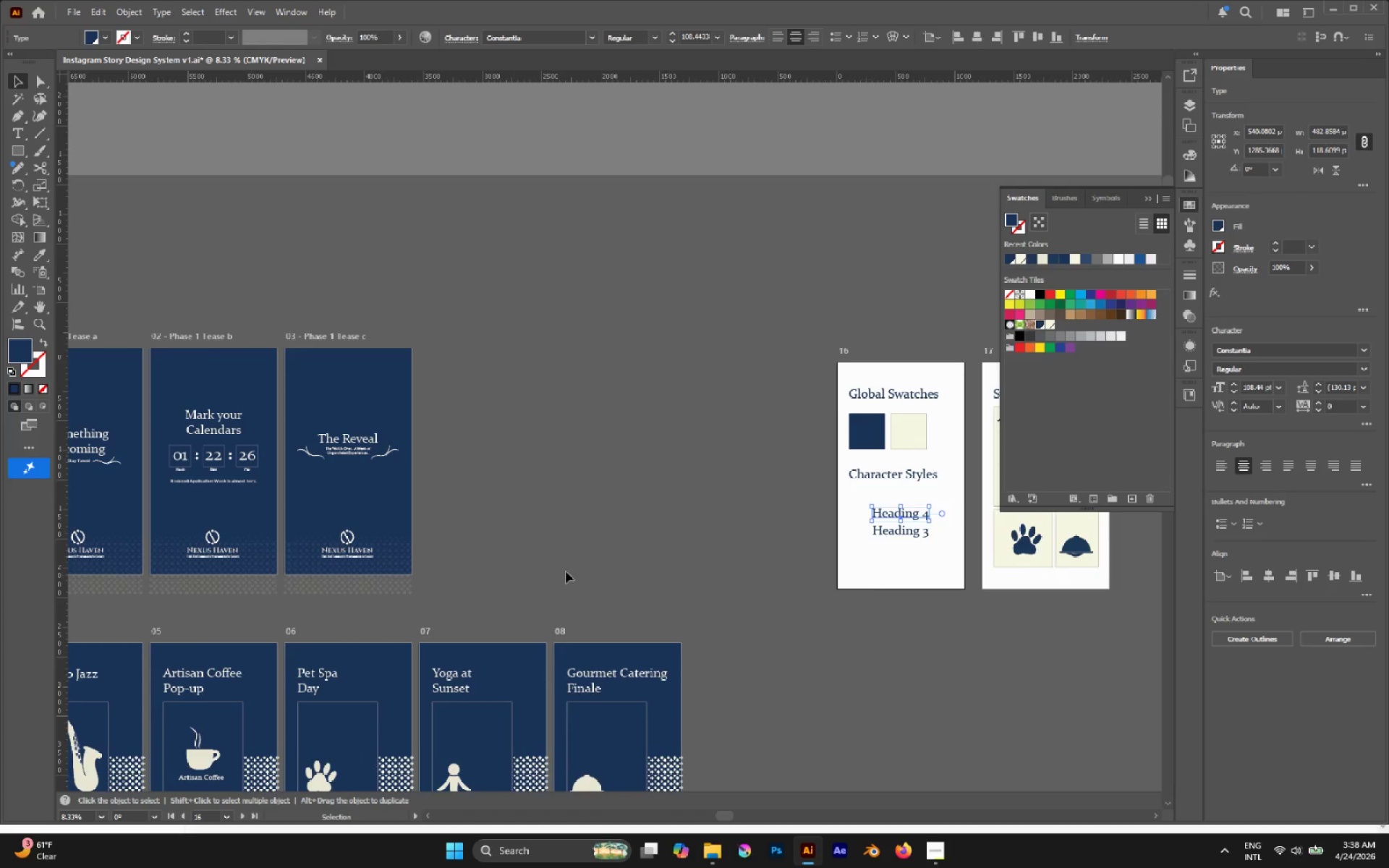 
left_click_drag(start_coordinate=[917, 534], to_coordinate=[918, 502])
 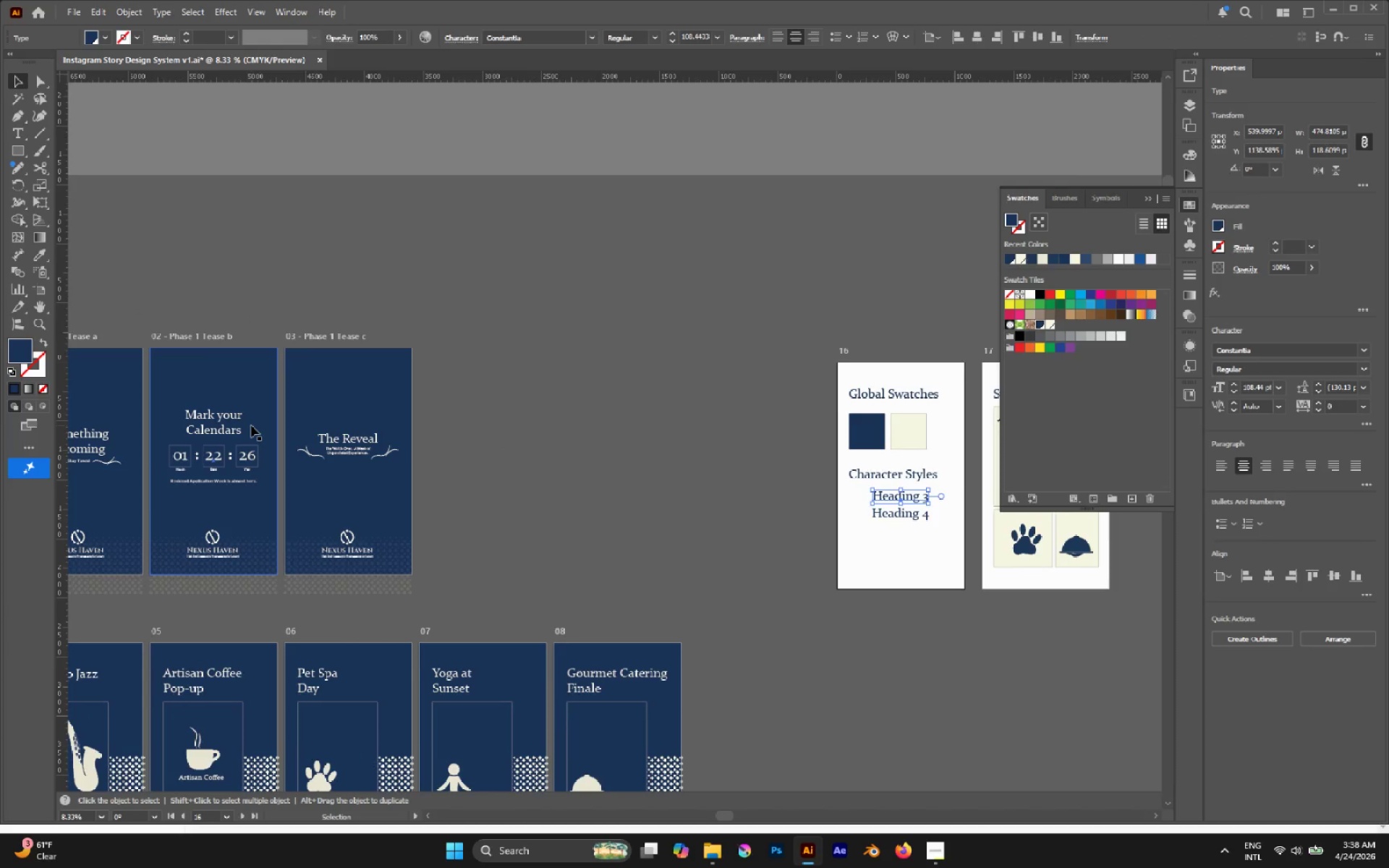 
hold_key(key=ShiftLeft, duration=1.67)
 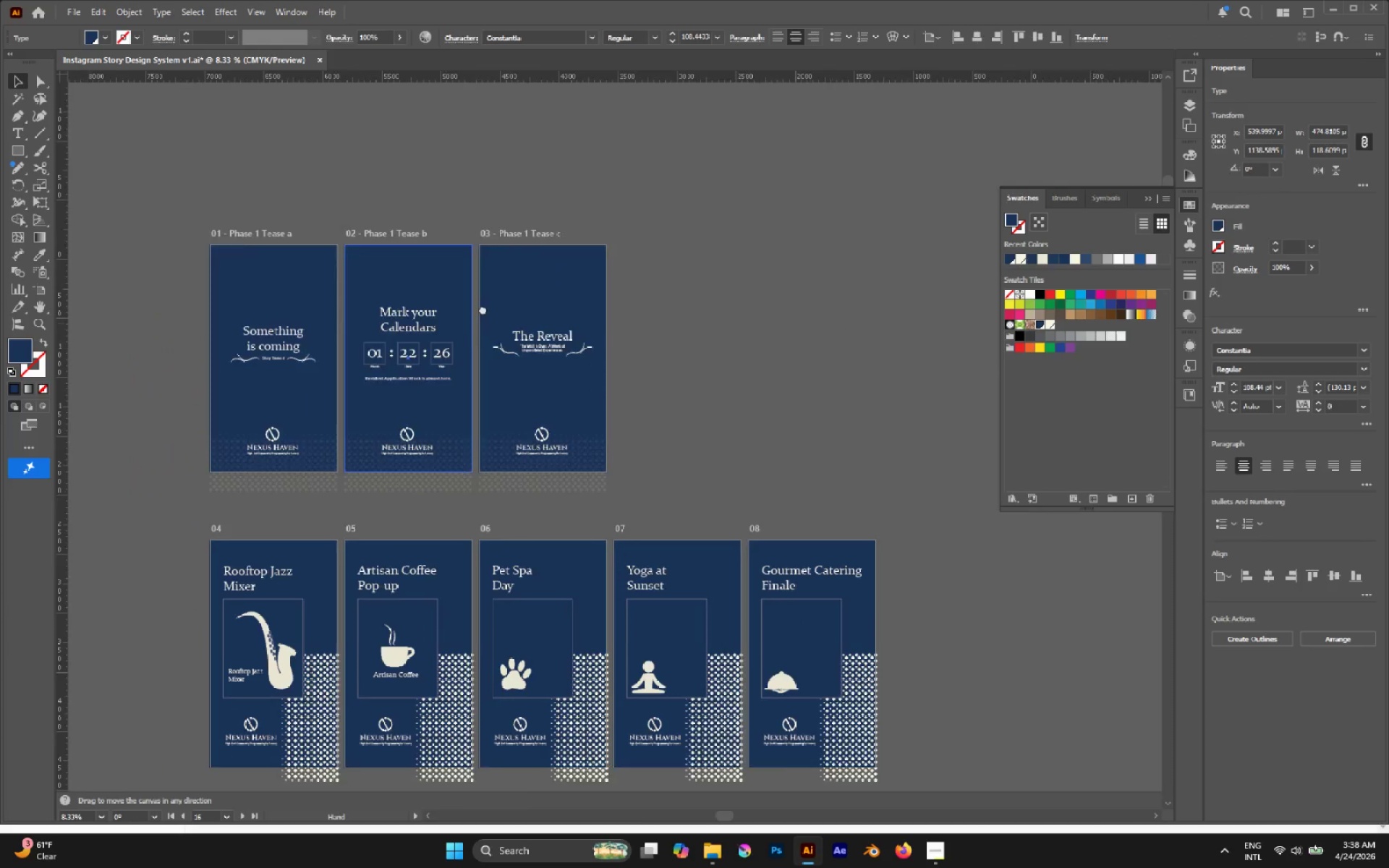 
hold_key(key=AltLeft, duration=0.47)
 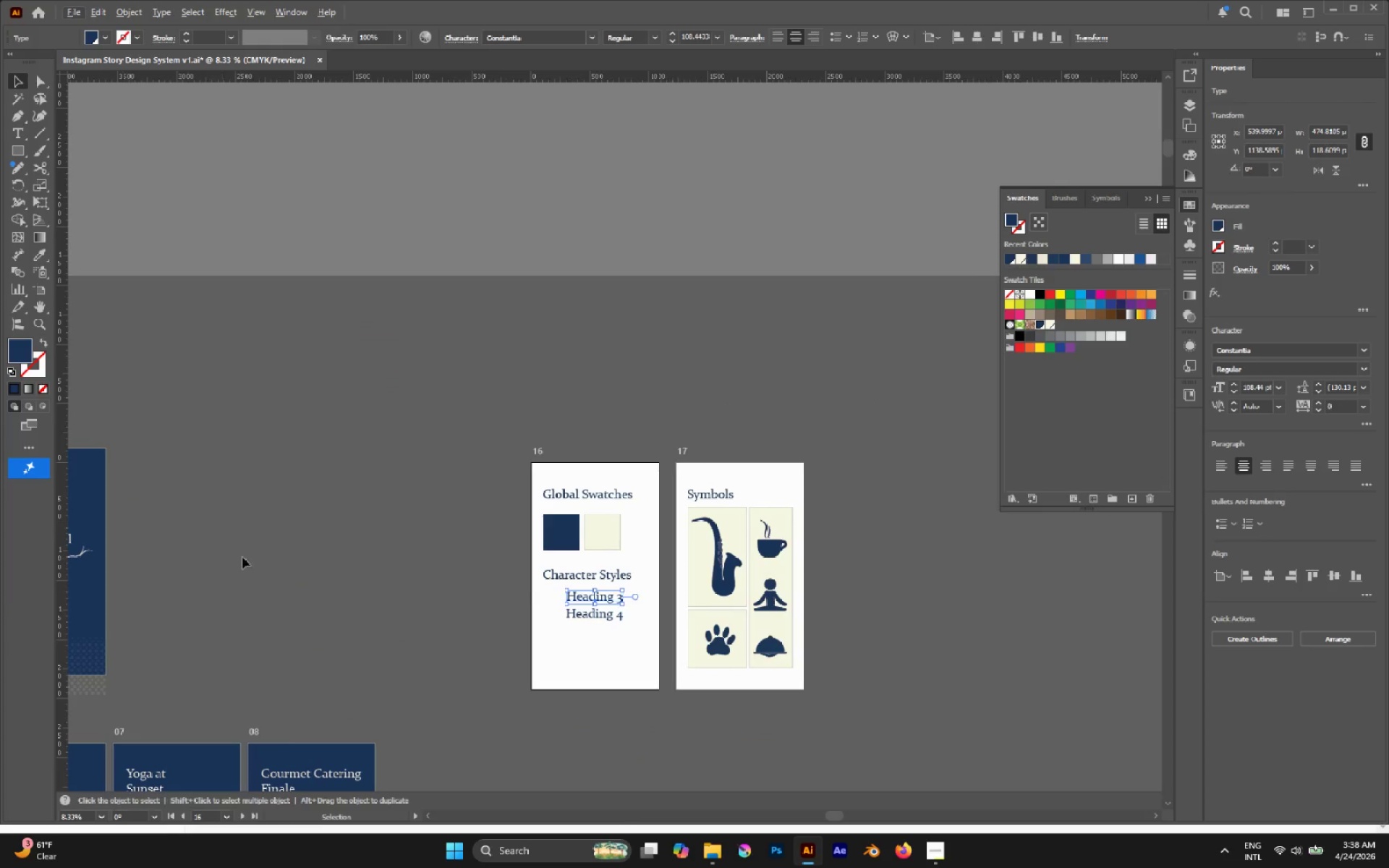 
hold_key(key=AltLeft, duration=0.72)
scroll: coordinate [598, 629], scroll_direction: up, amount: 3.0
 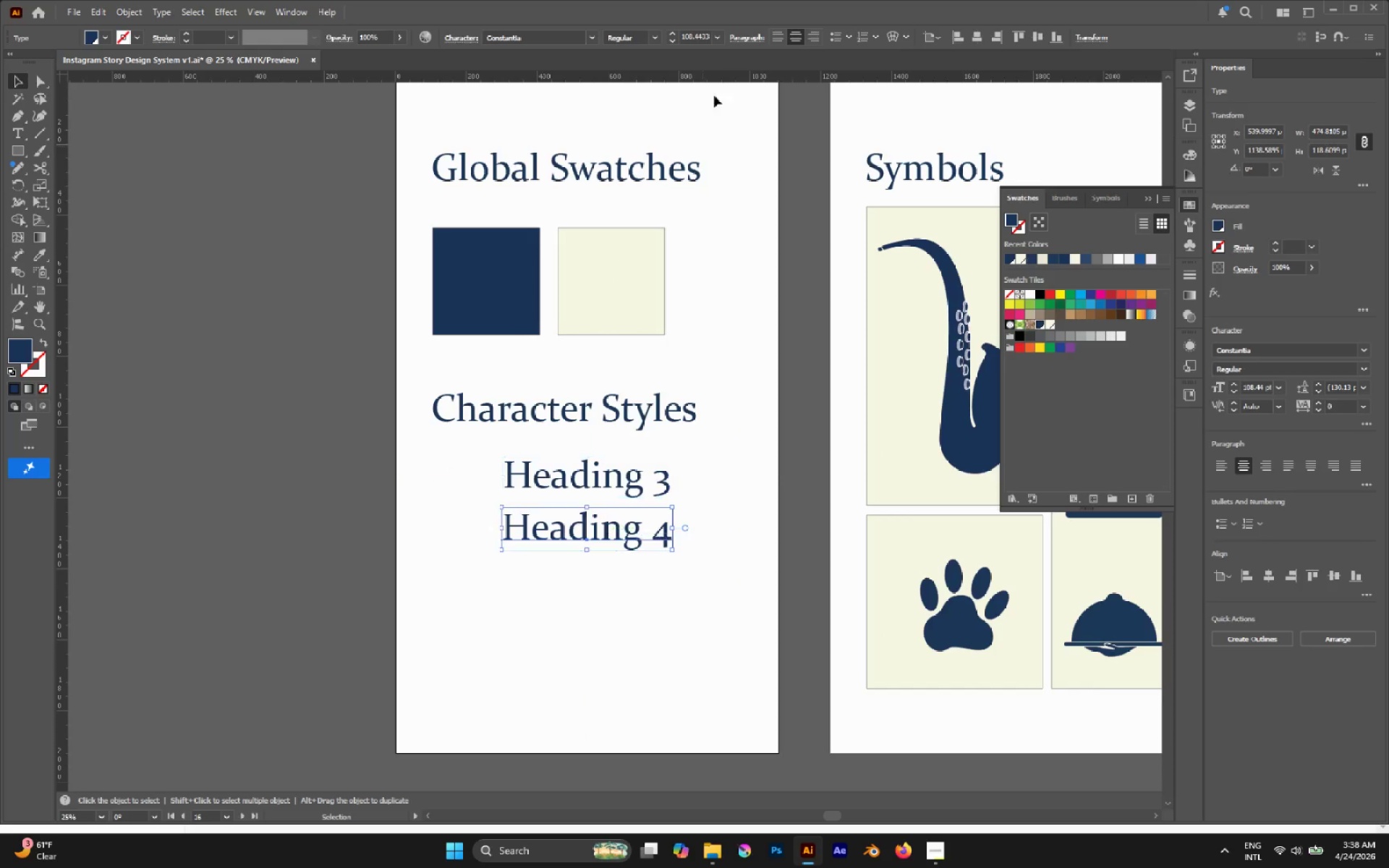 
left_click([673, 43])
 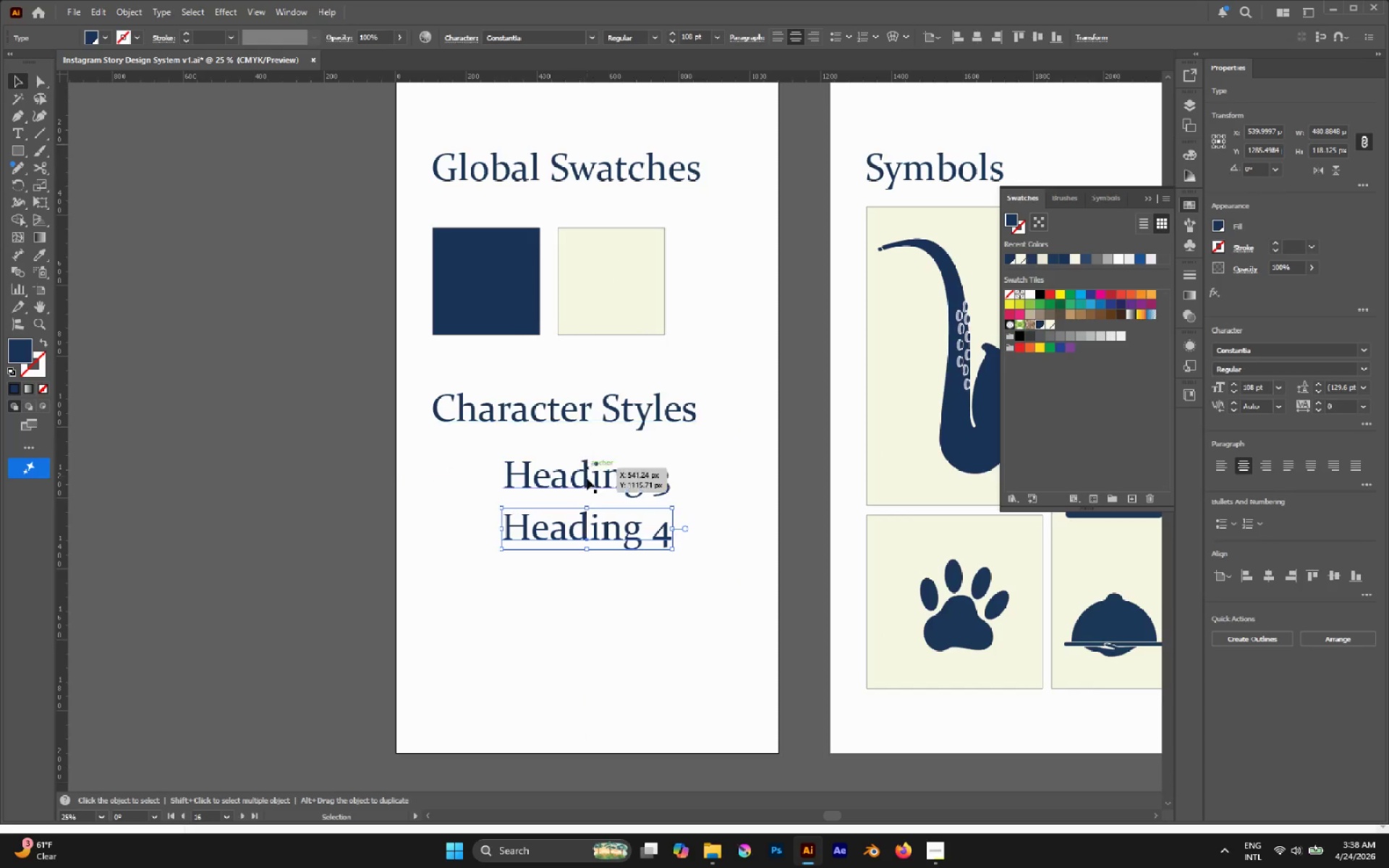 
left_click([587, 482])
 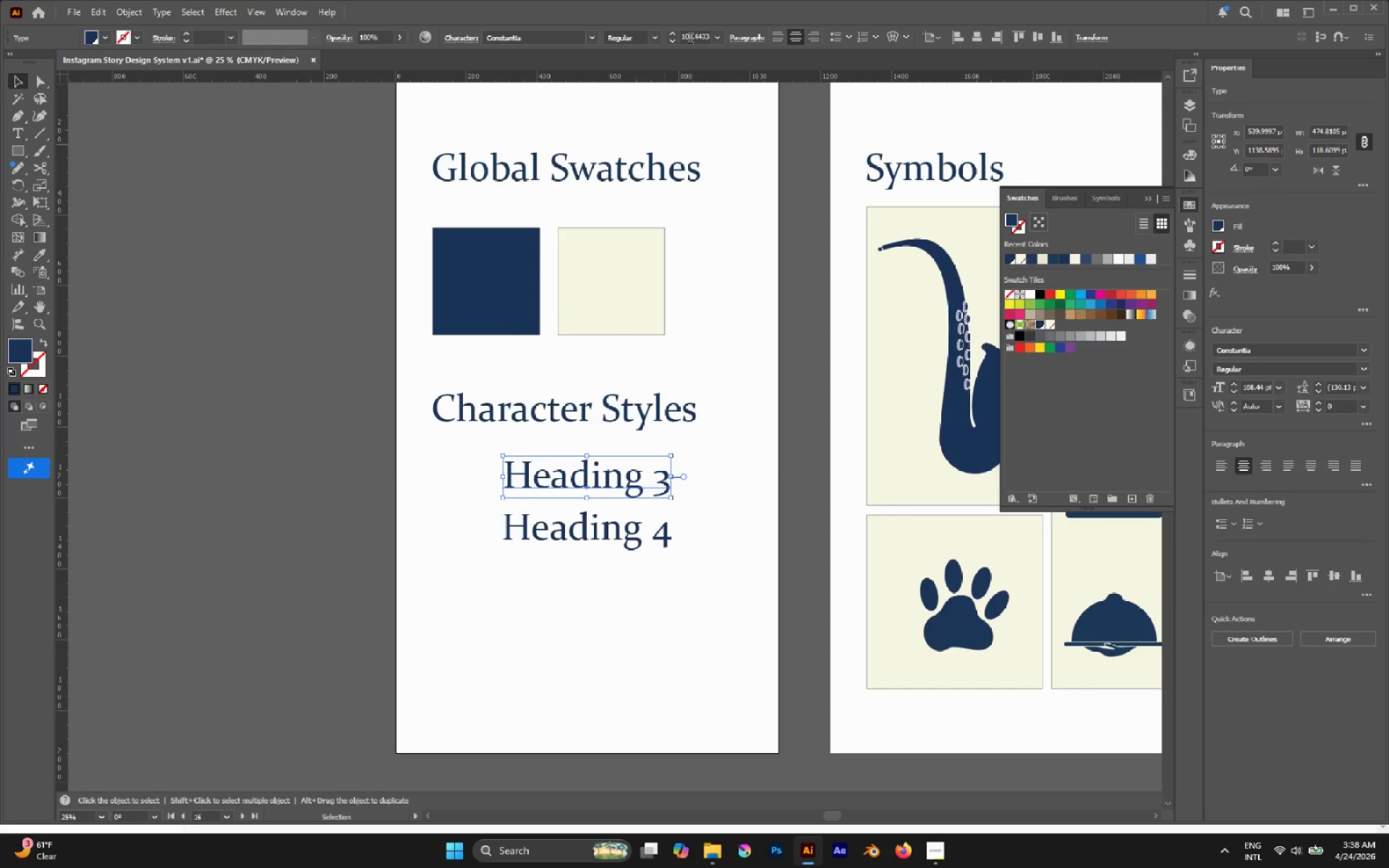 
left_click([674, 39])
 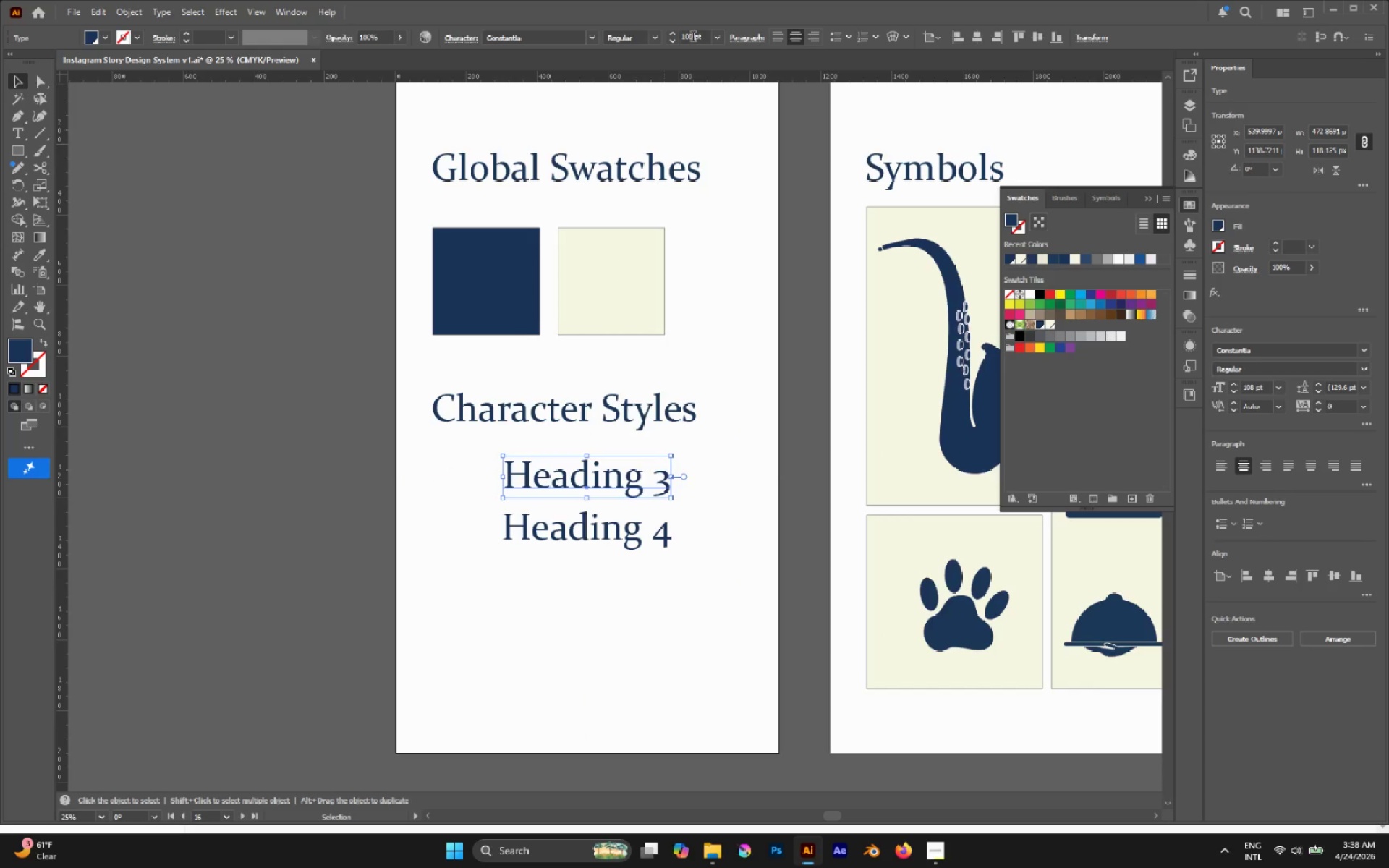 
left_click_drag(start_coordinate=[693, 38], to_coordinate=[669, 38])
 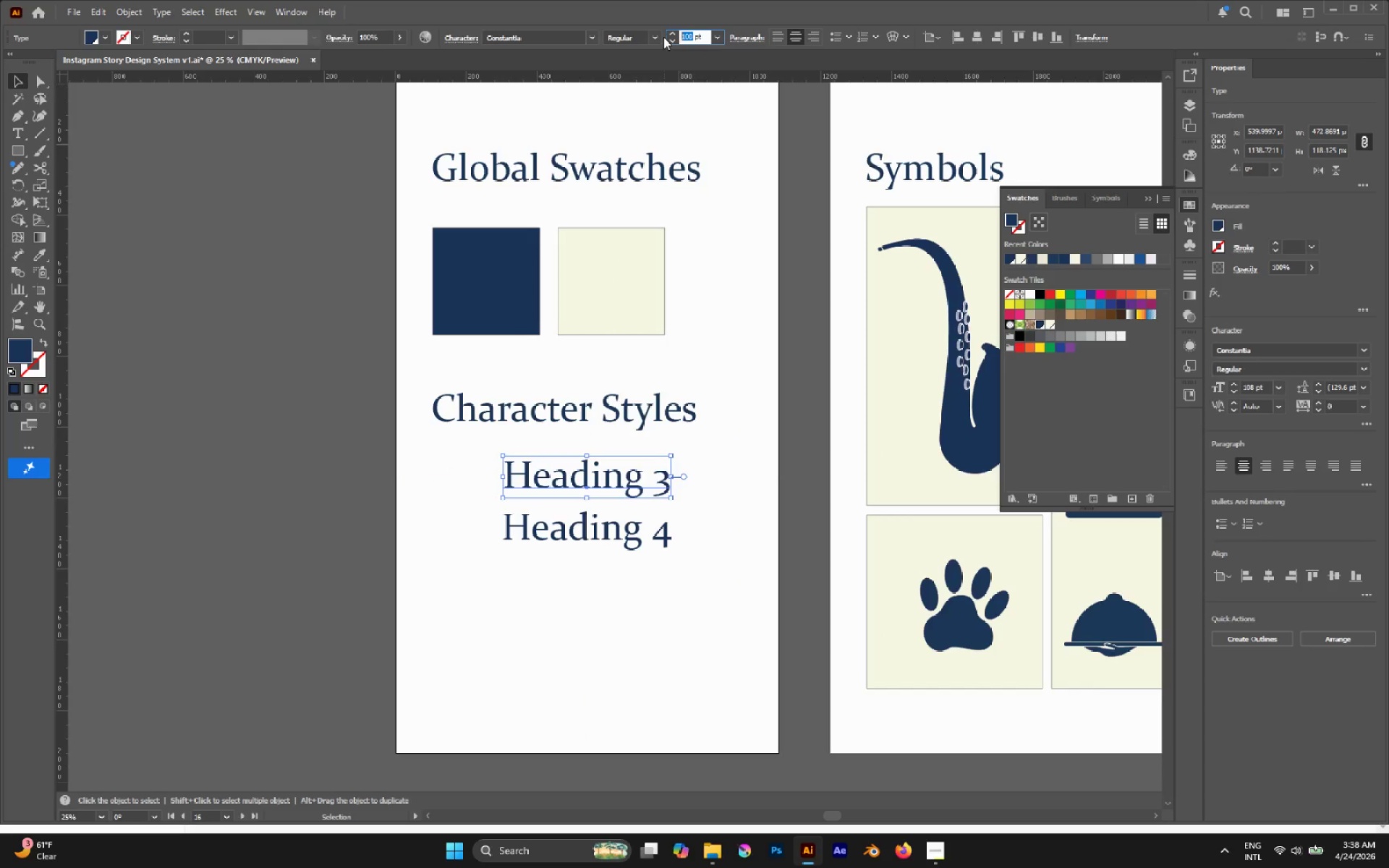 
type(142)
 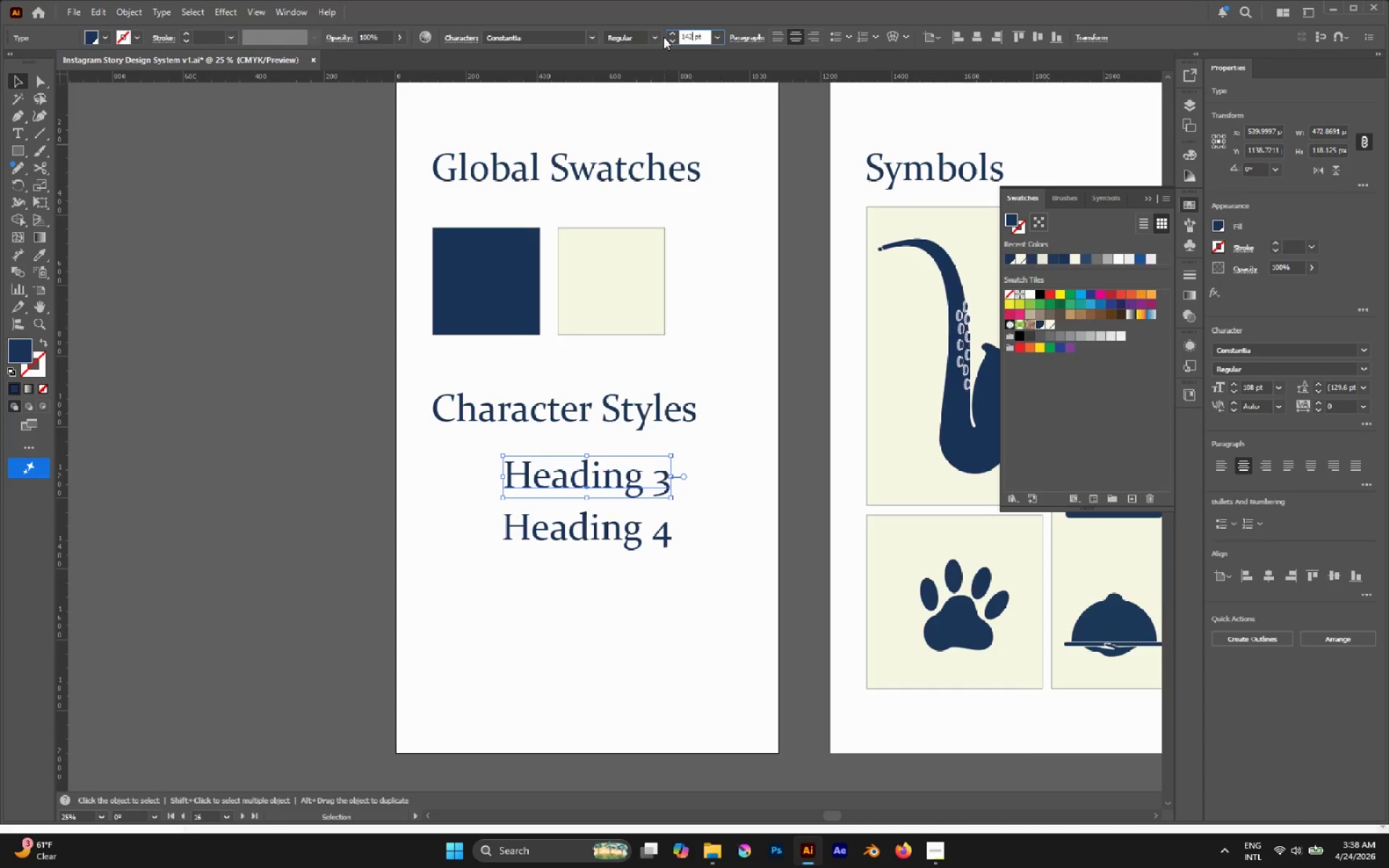 
key(Enter)
 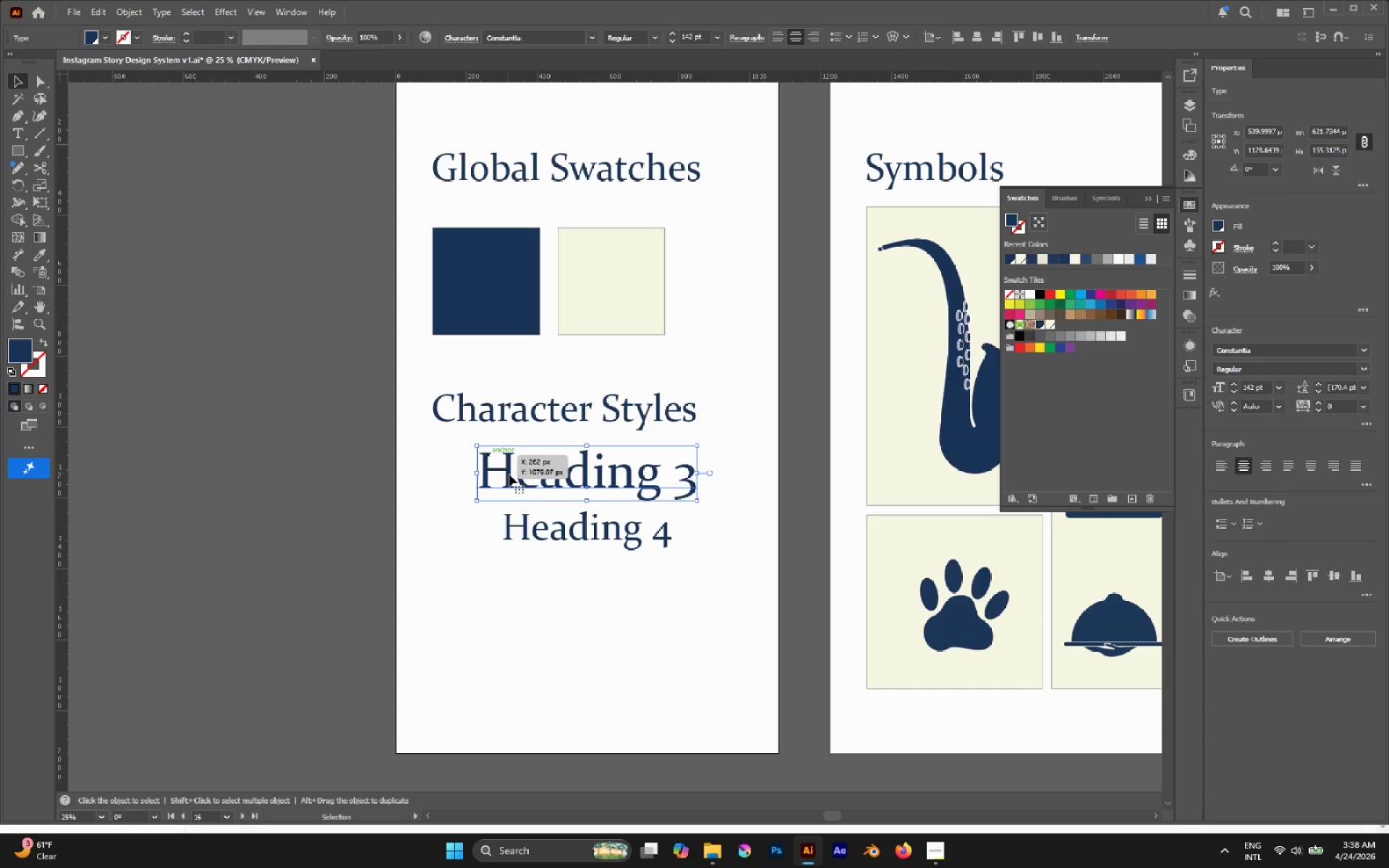 
left_click_drag(start_coordinate=[534, 522], to_coordinate=[510, 521])
 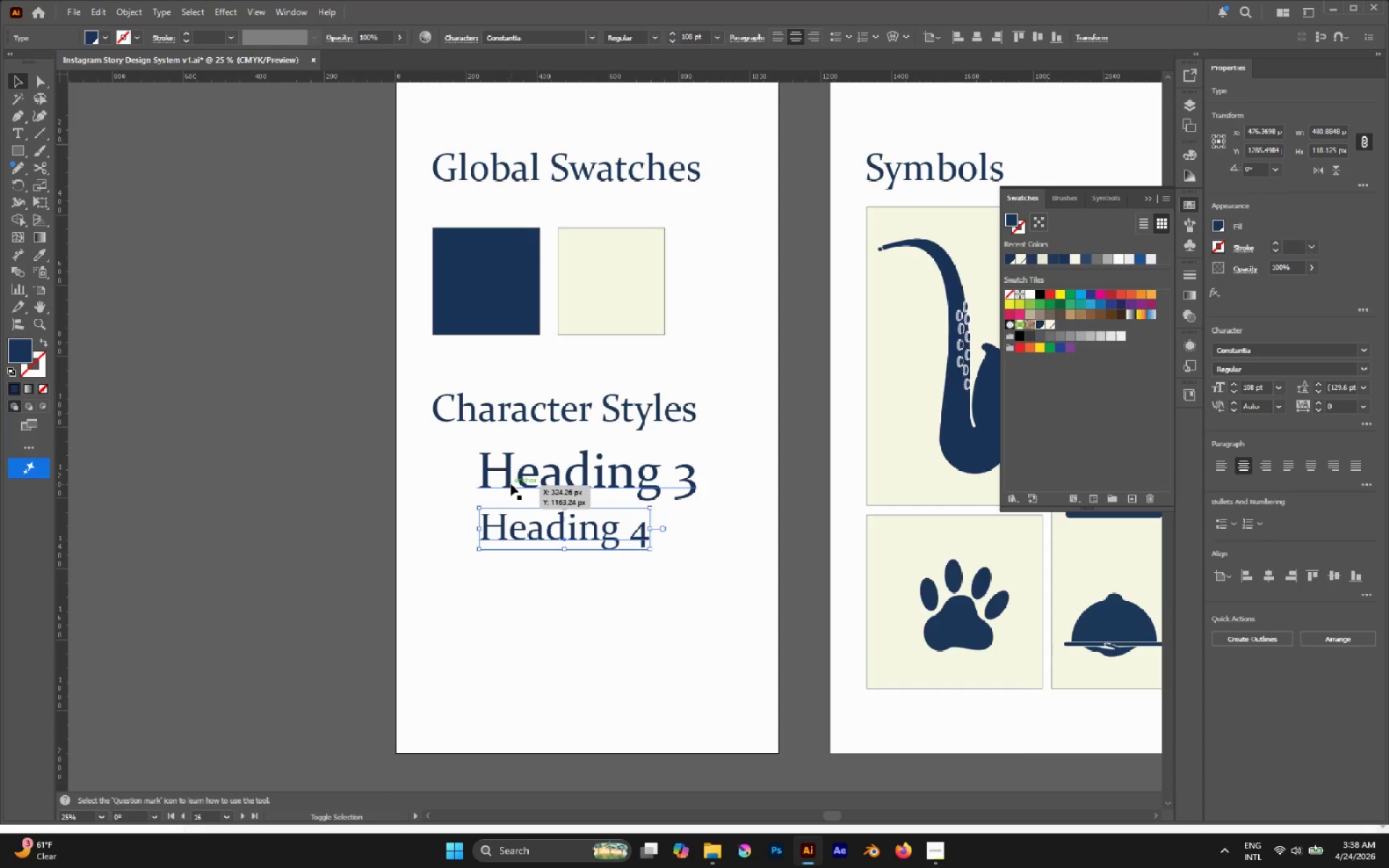 
hold_key(key=ShiftLeft, duration=1.39)
 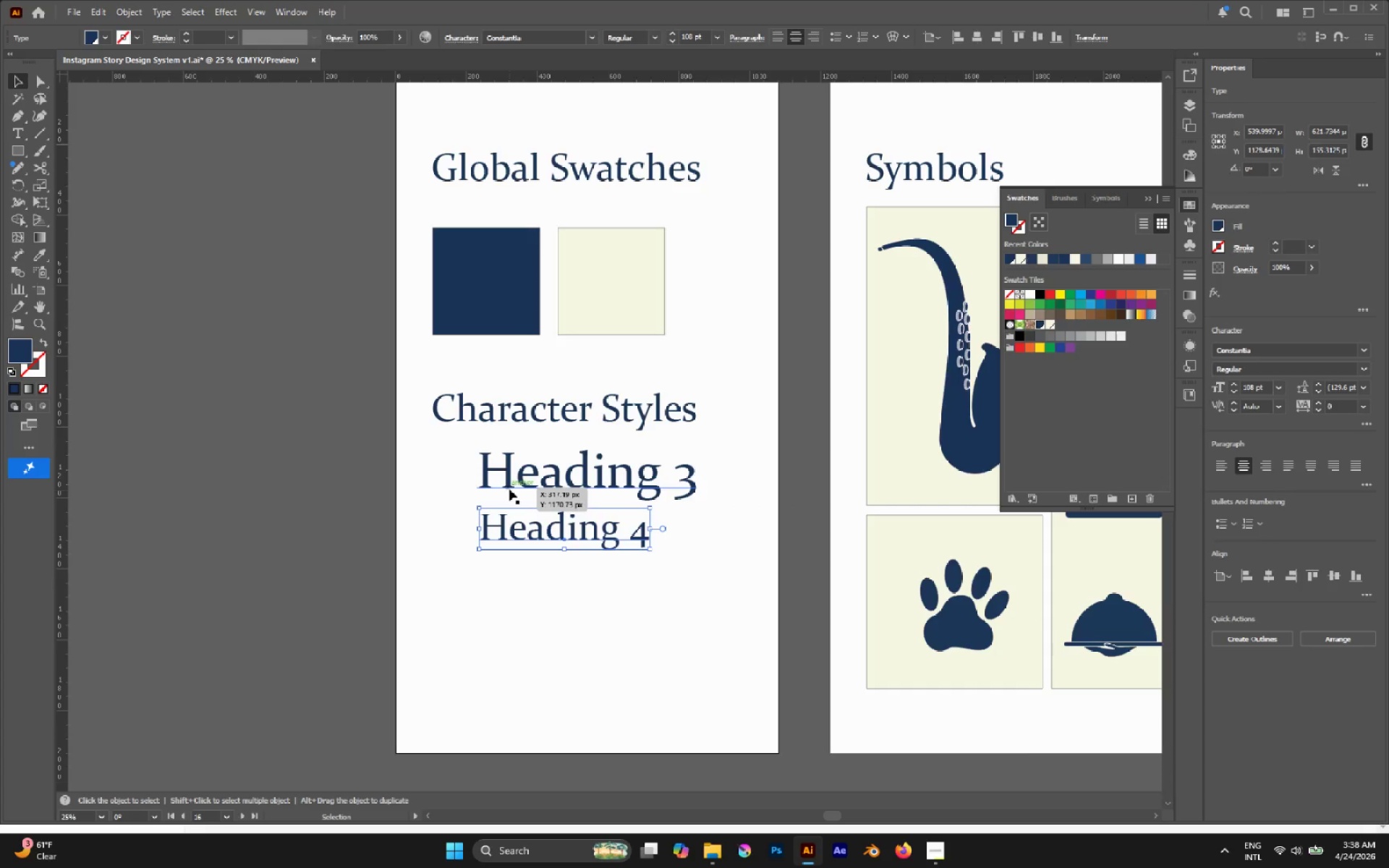 
hold_key(key=ShiftLeft, duration=0.55)
left_click([511, 484])
 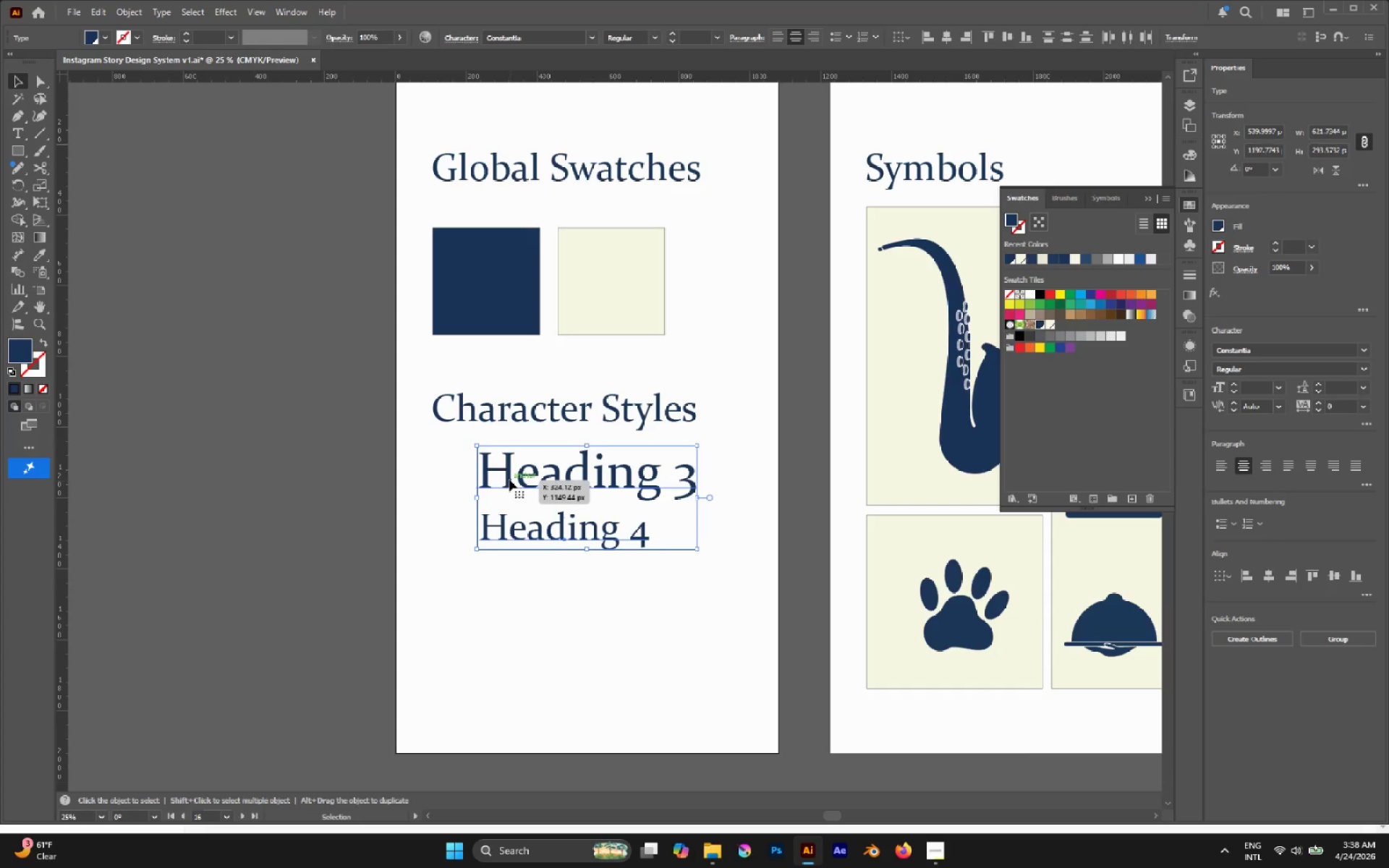 
left_click_drag(start_coordinate=[509, 480], to_coordinate=[488, 565])
 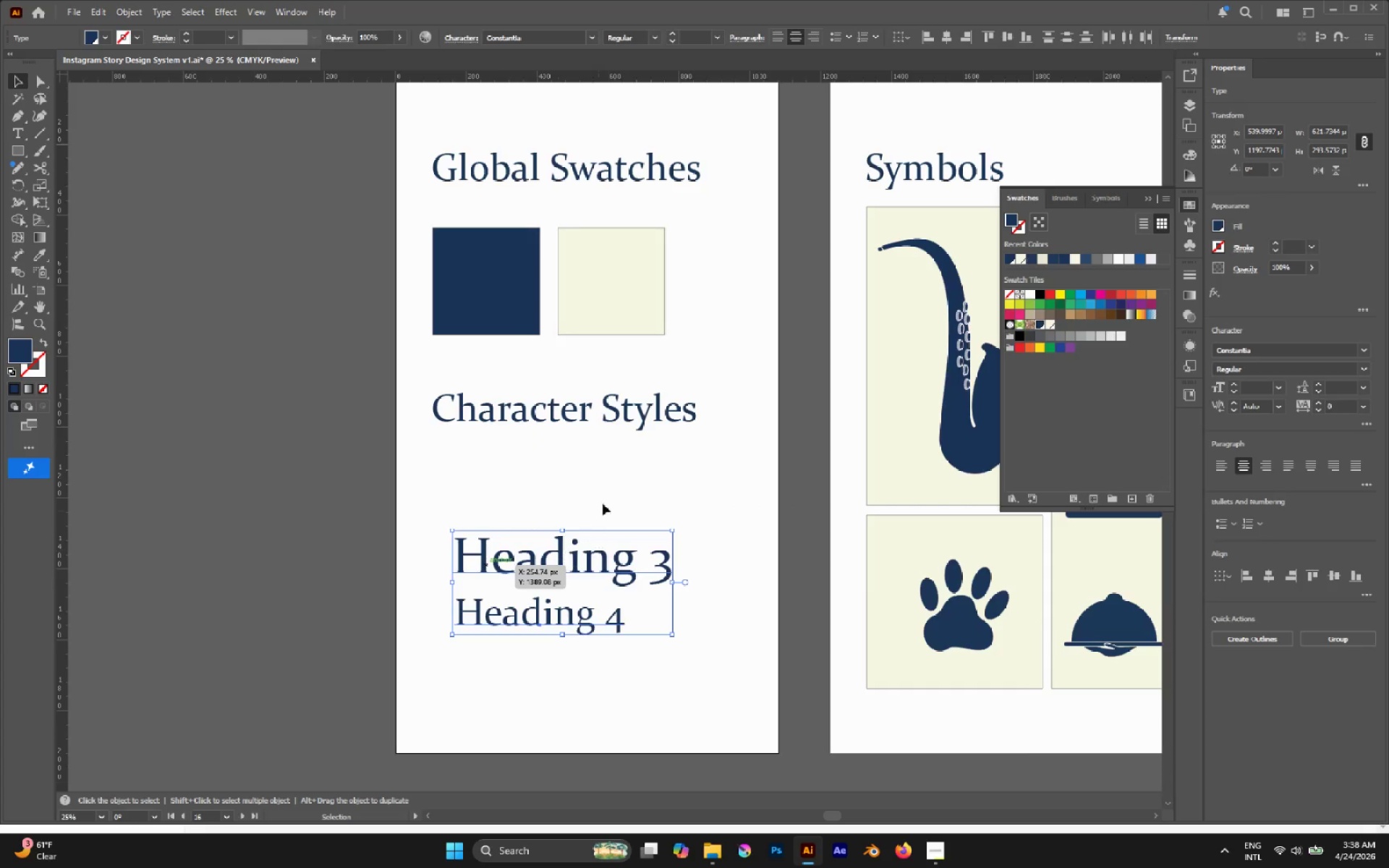 
left_click([608, 495])
 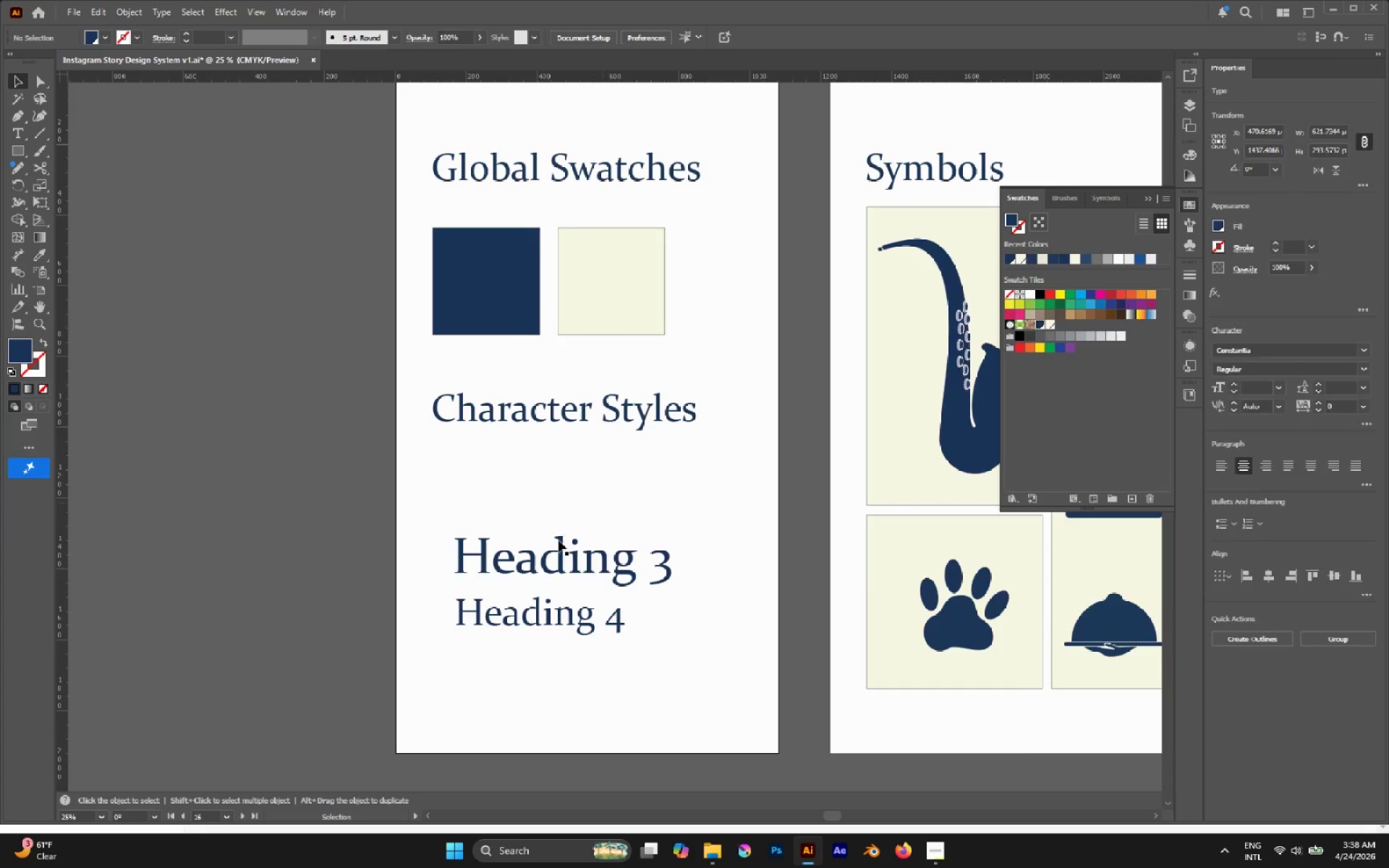 
hold_key(key=AltLeft, duration=2.8)
left_click_drag(start_coordinate=[549, 556], to_coordinate=[551, 500])
 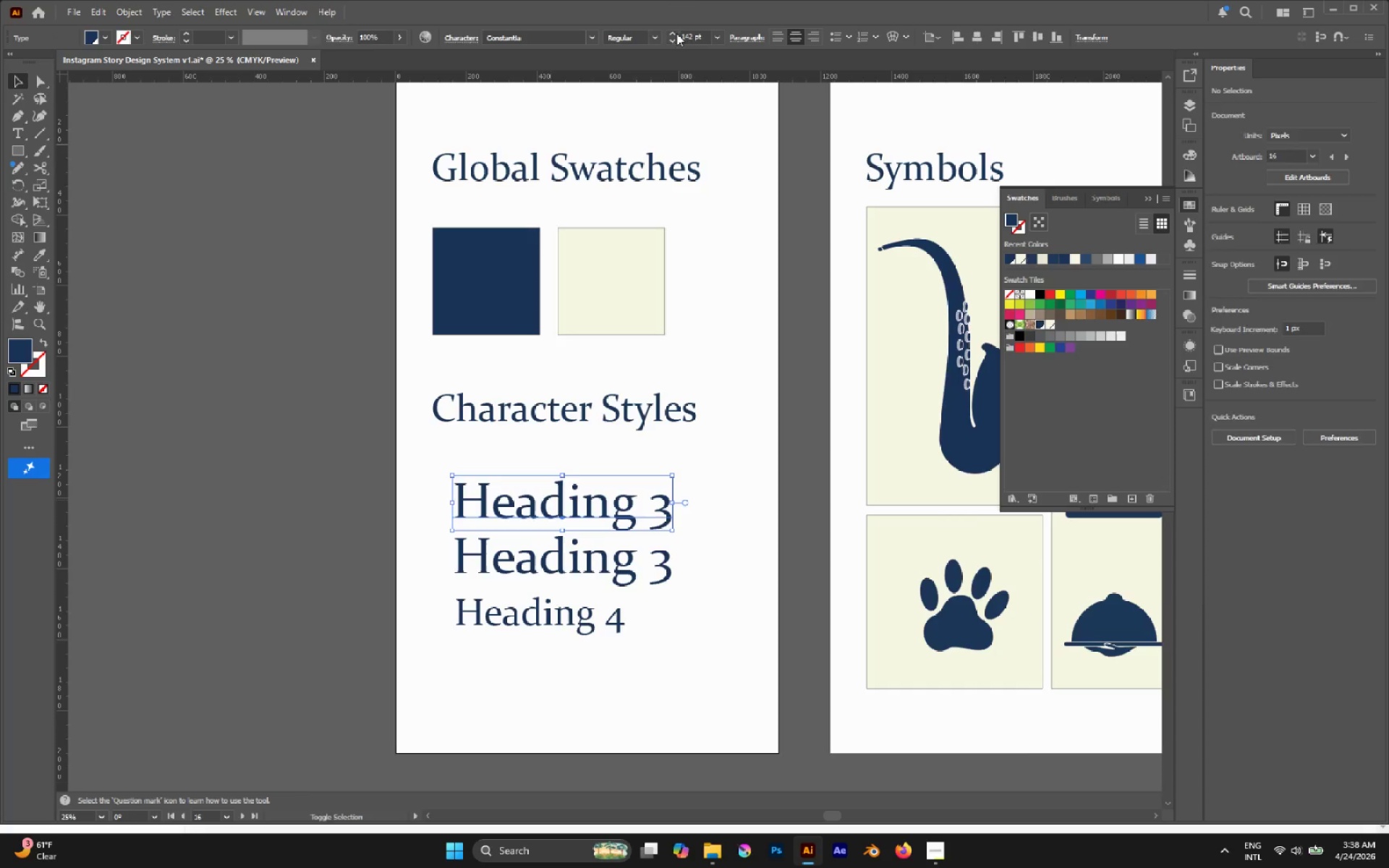 
hold_key(key=ShiftLeft, duration=2.47)
 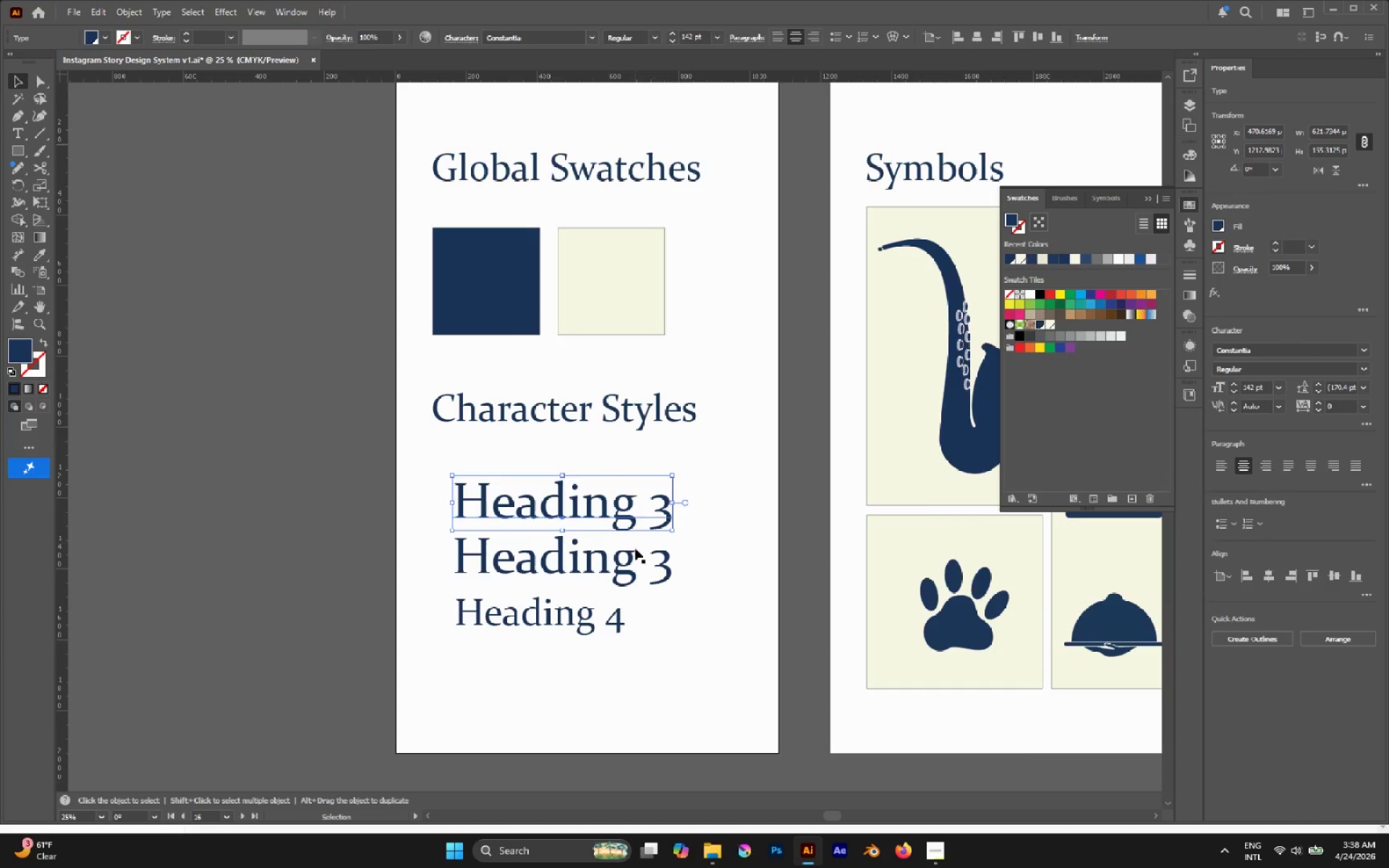 
left_click([614, 607])
 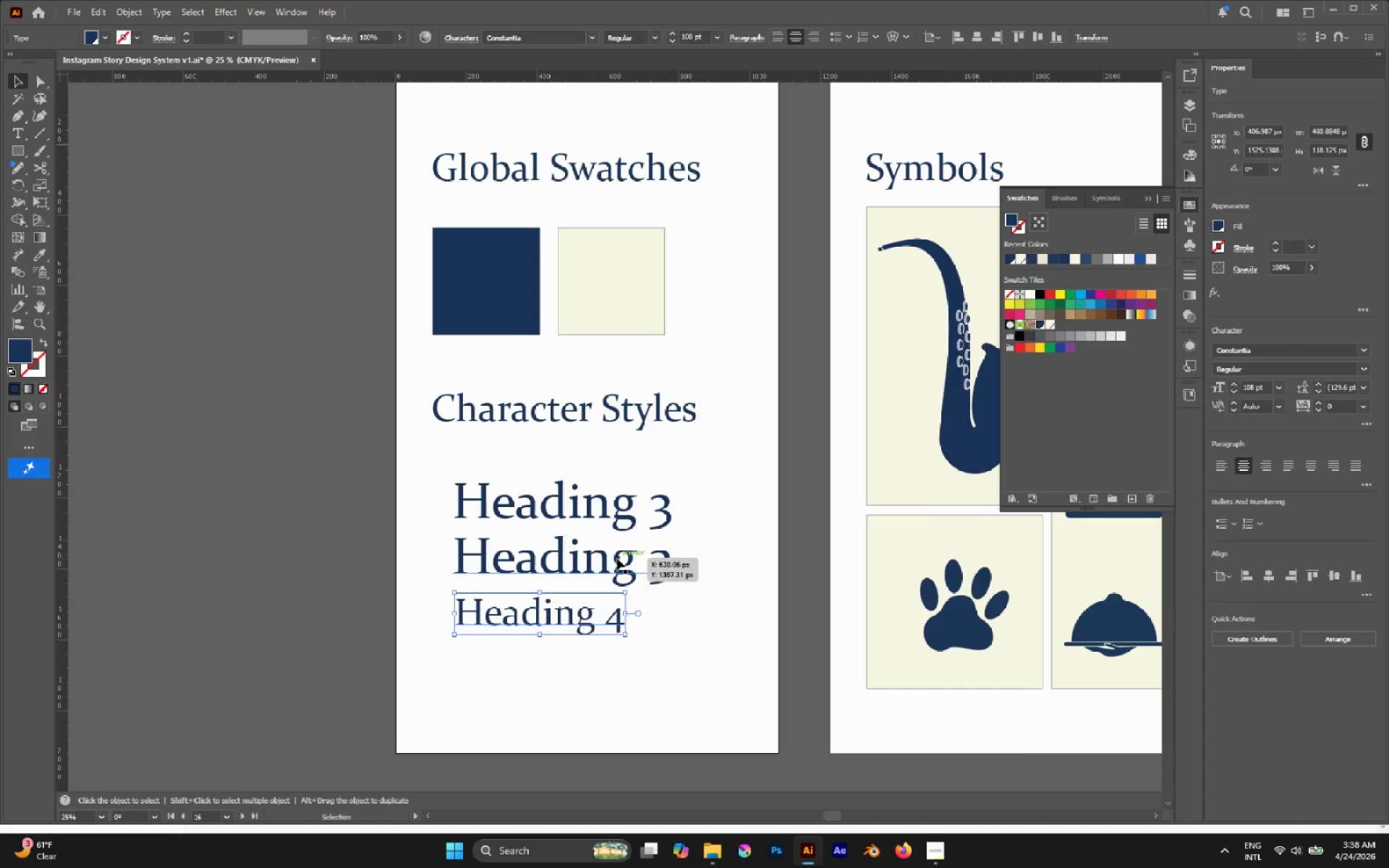 
left_click([617, 558])
 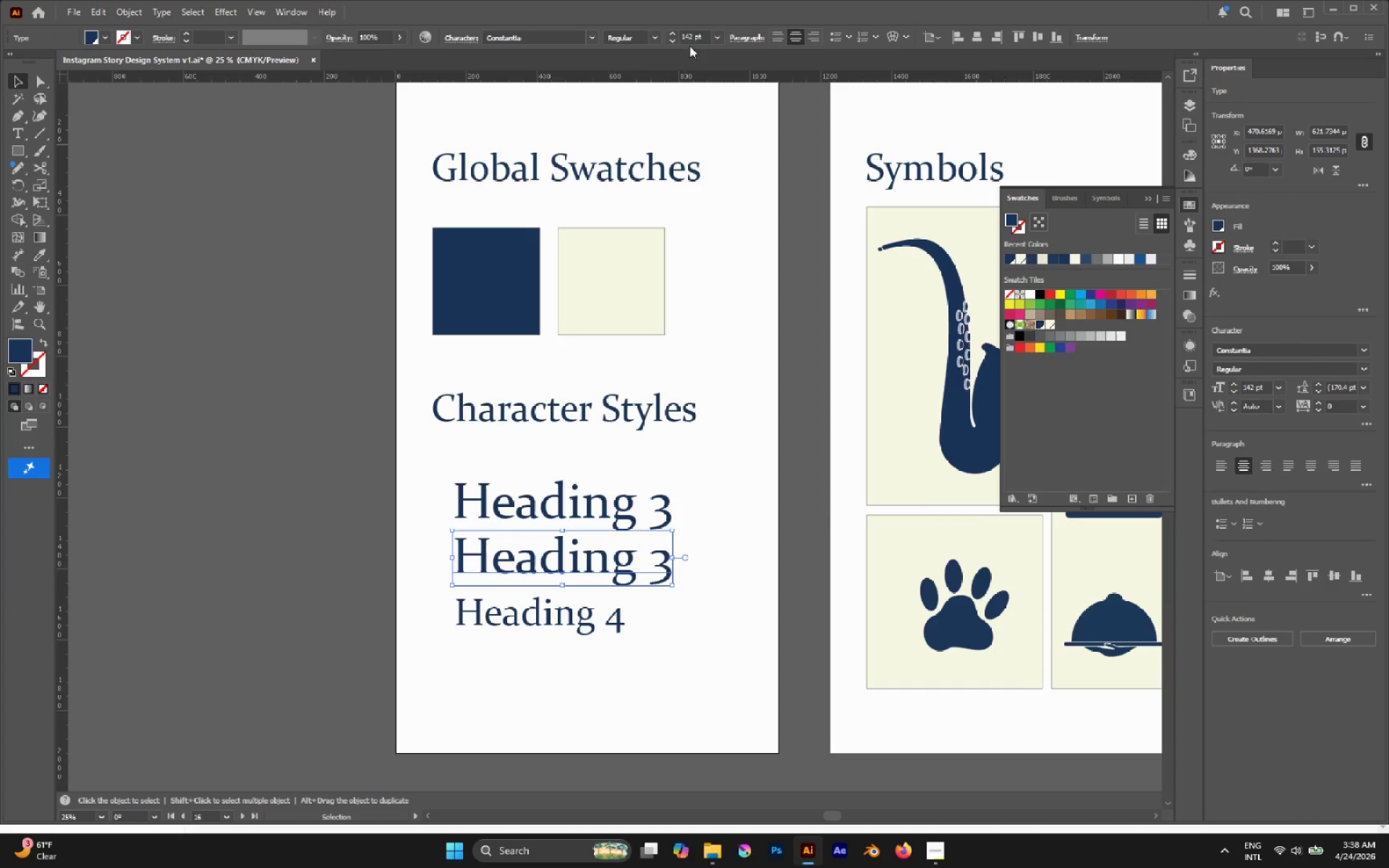 
left_click([685, 34])
 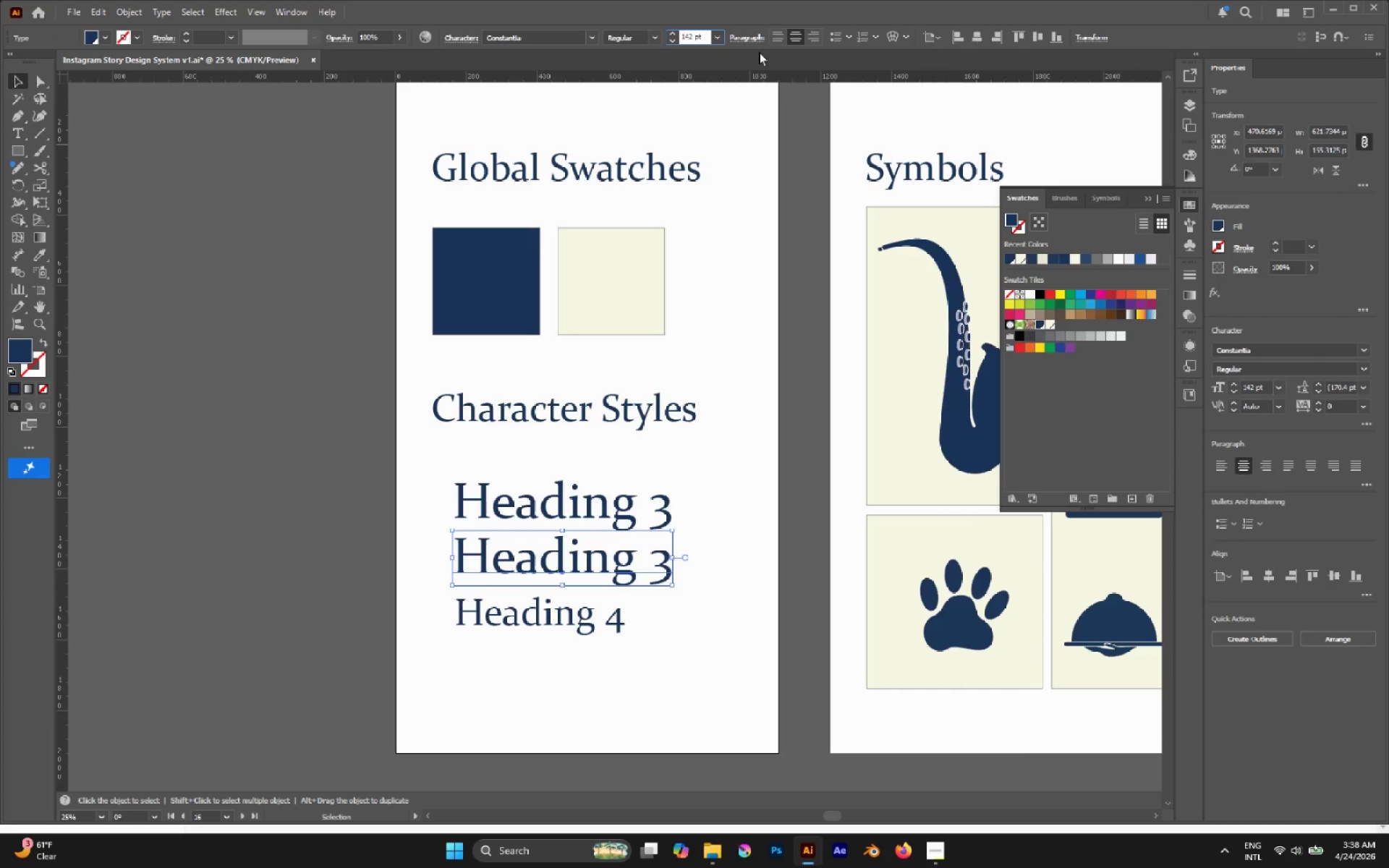 
key(Delete)
 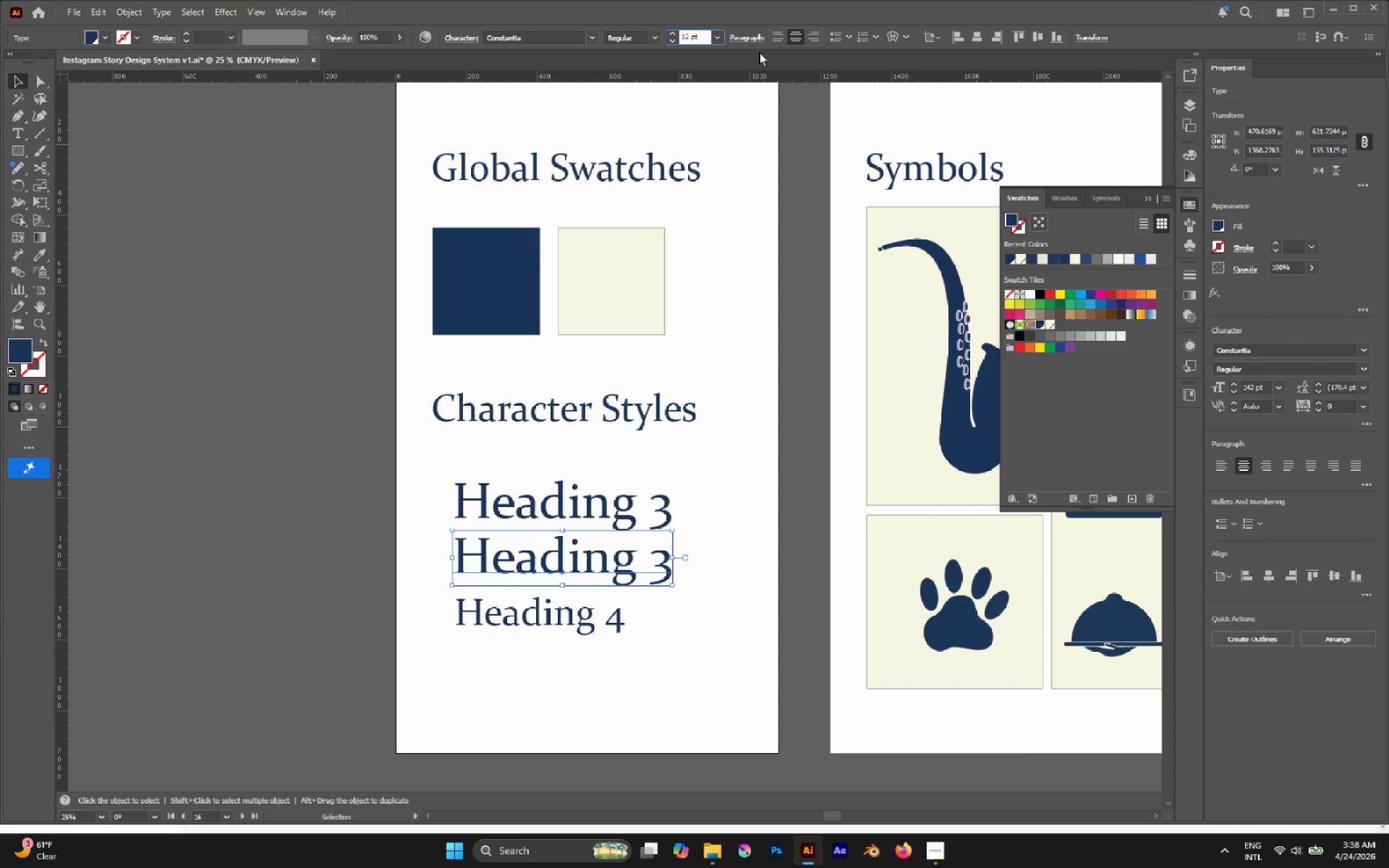 
key(3)
 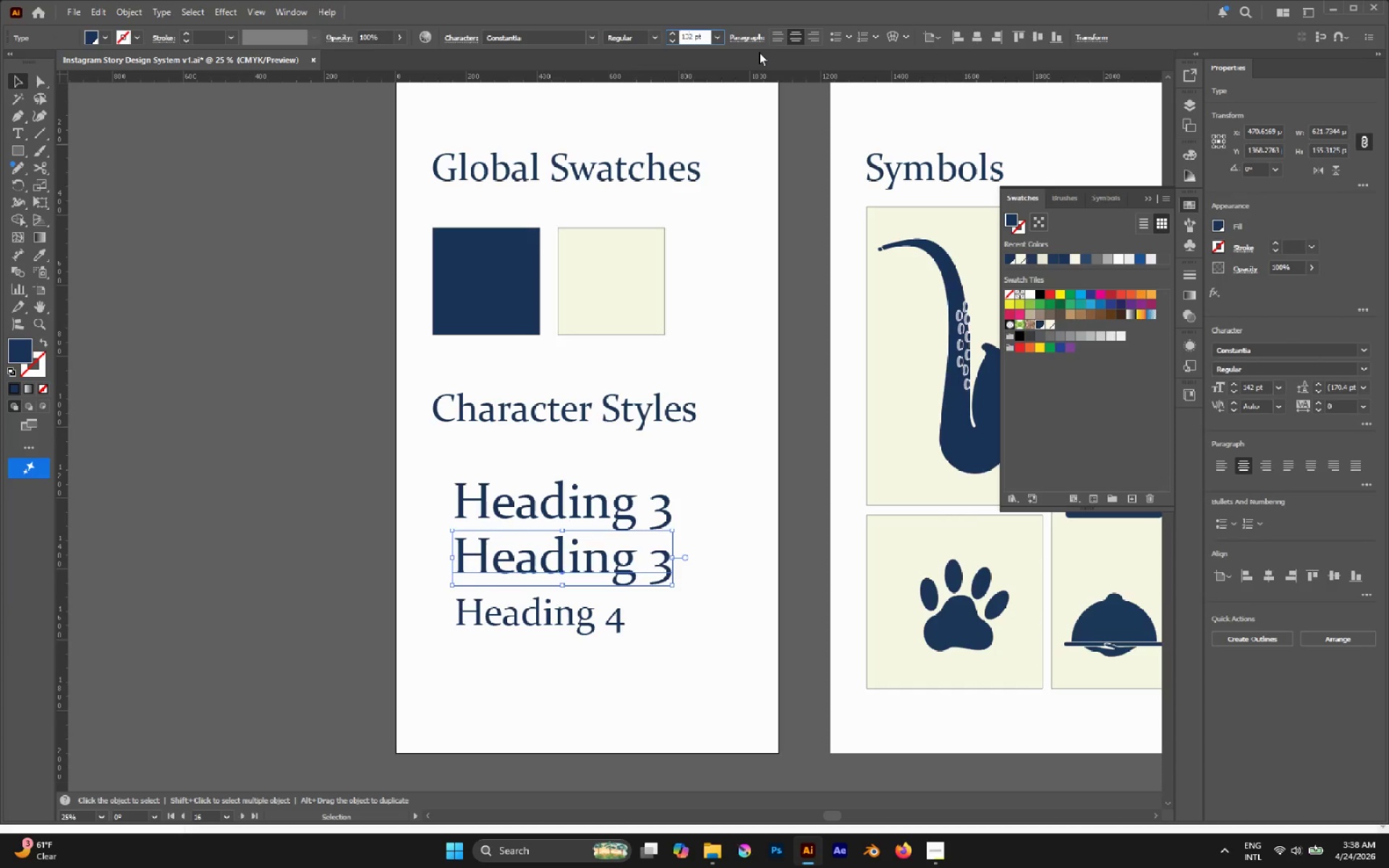 
key(Enter)
 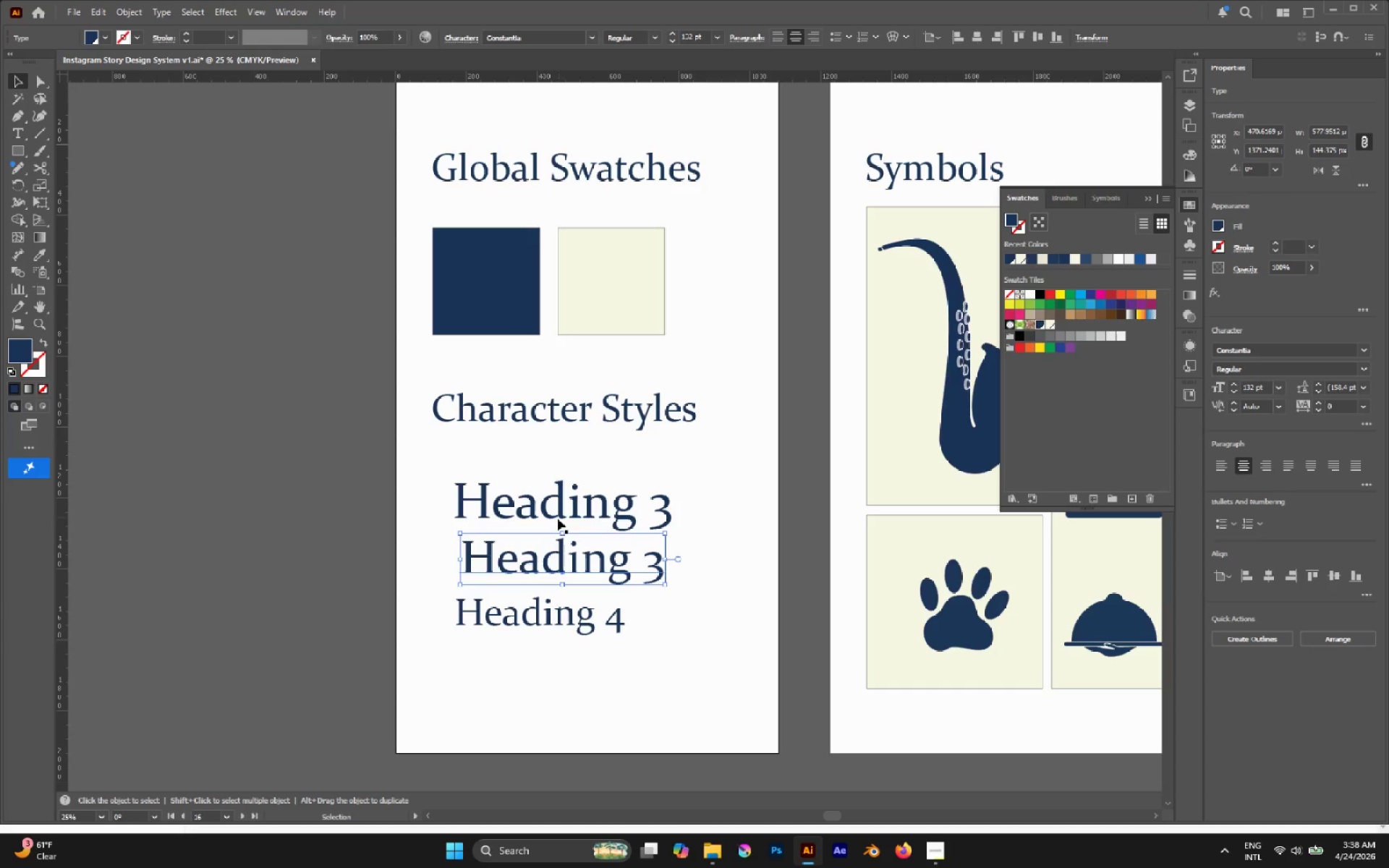 
left_click_drag(start_coordinate=[555, 549], to_coordinate=[548, 556])
 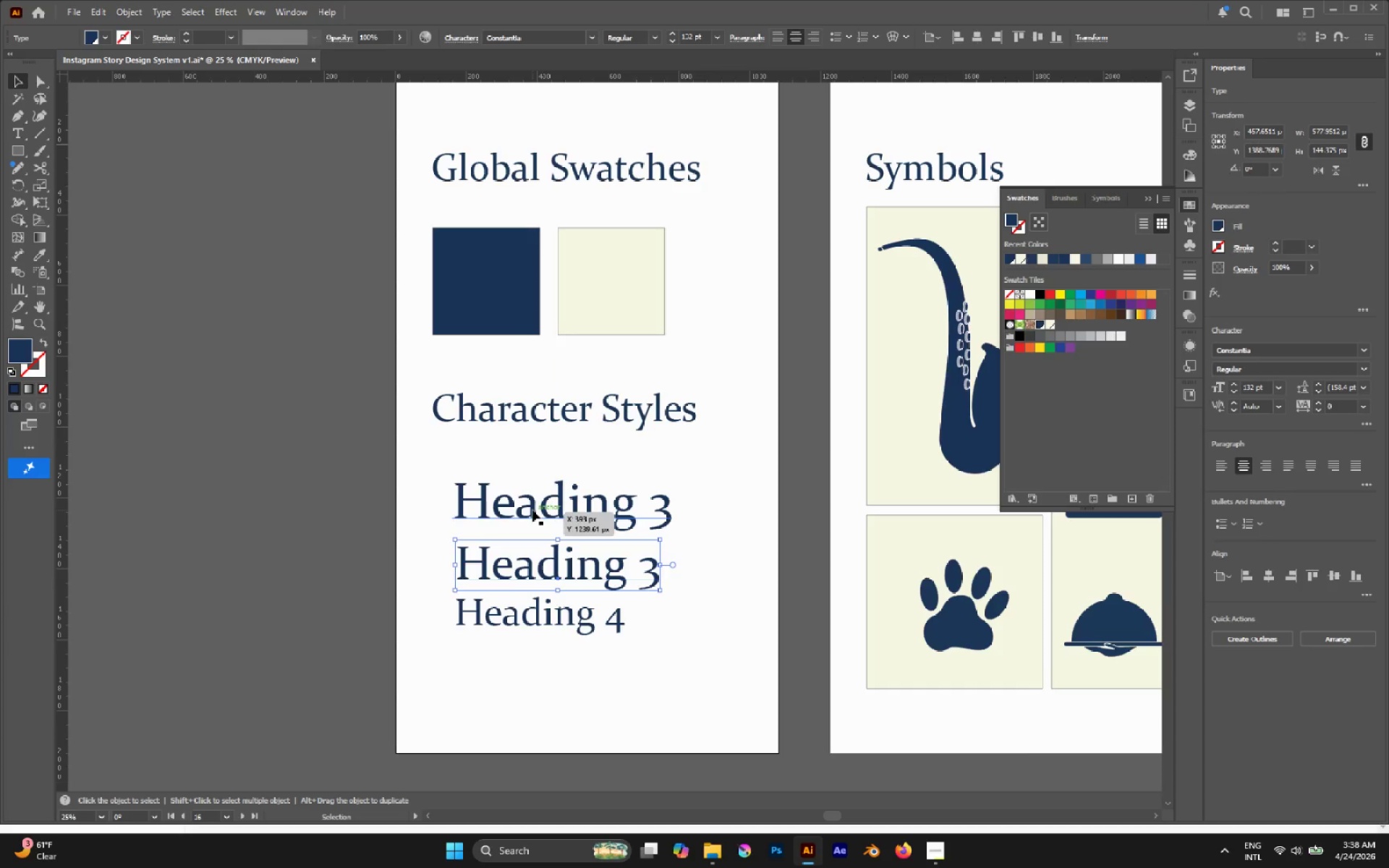 
hold_key(key=ShiftLeft, duration=0.58)
 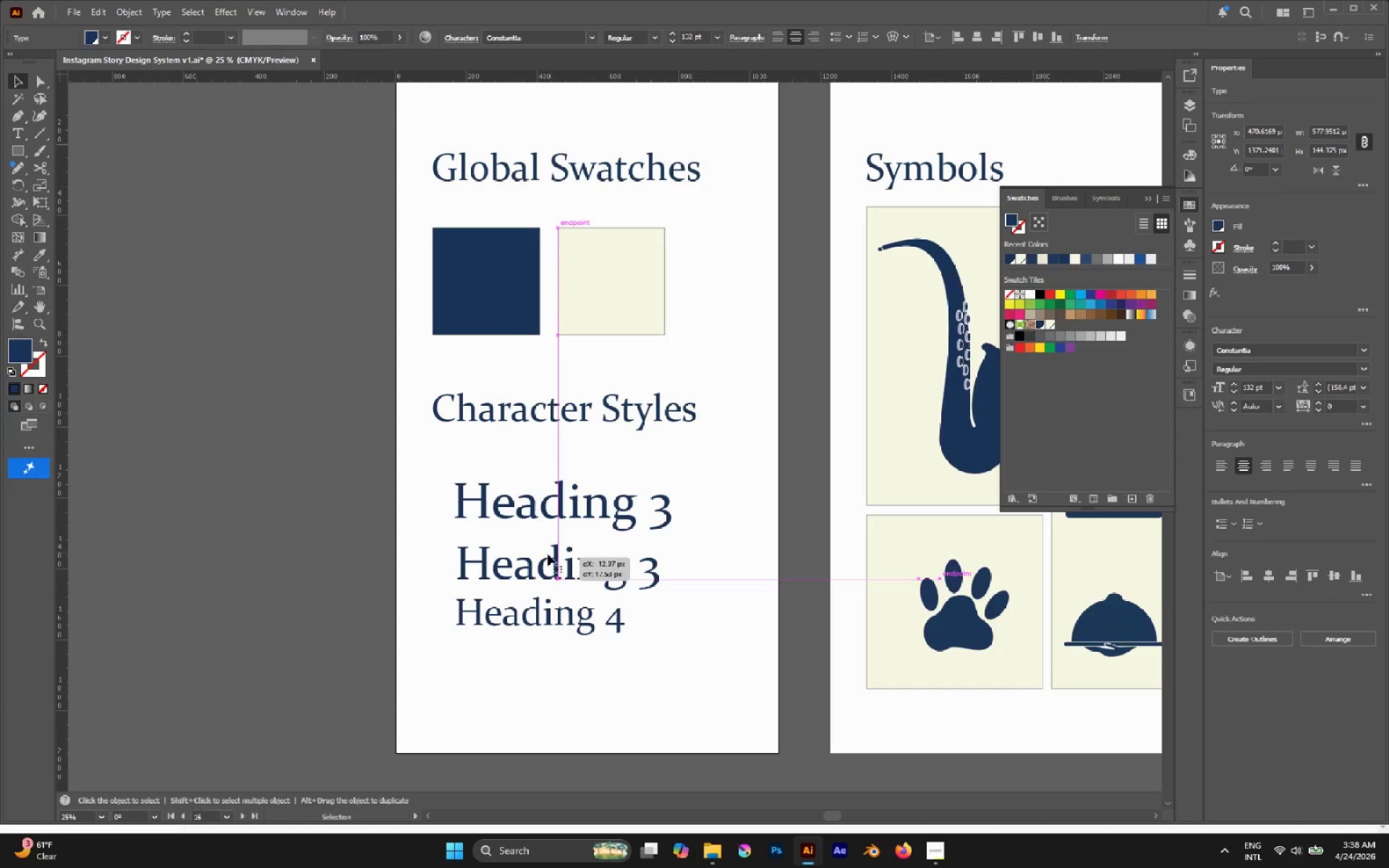 
left_click([532, 510])
 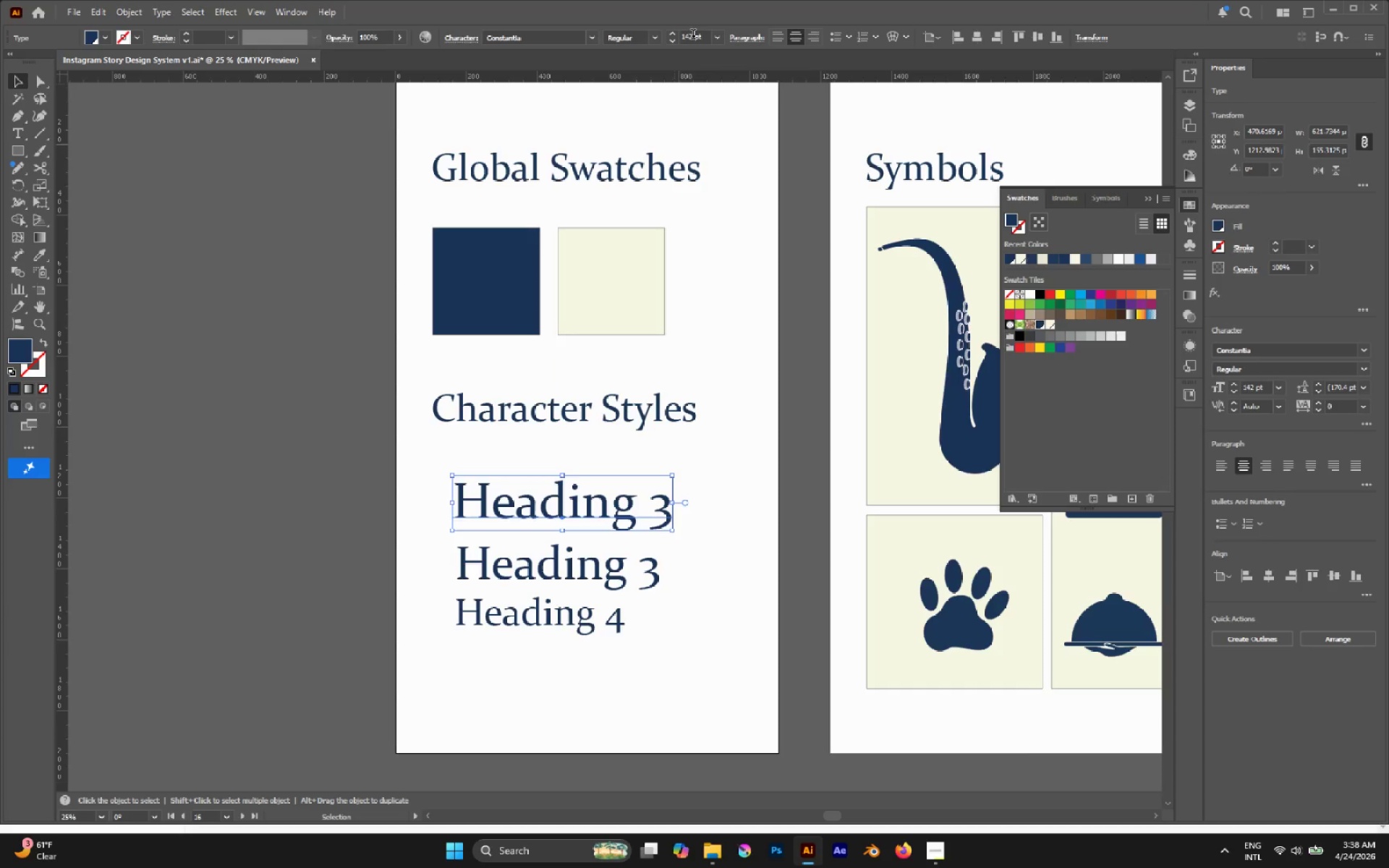 
left_click([691, 35])
 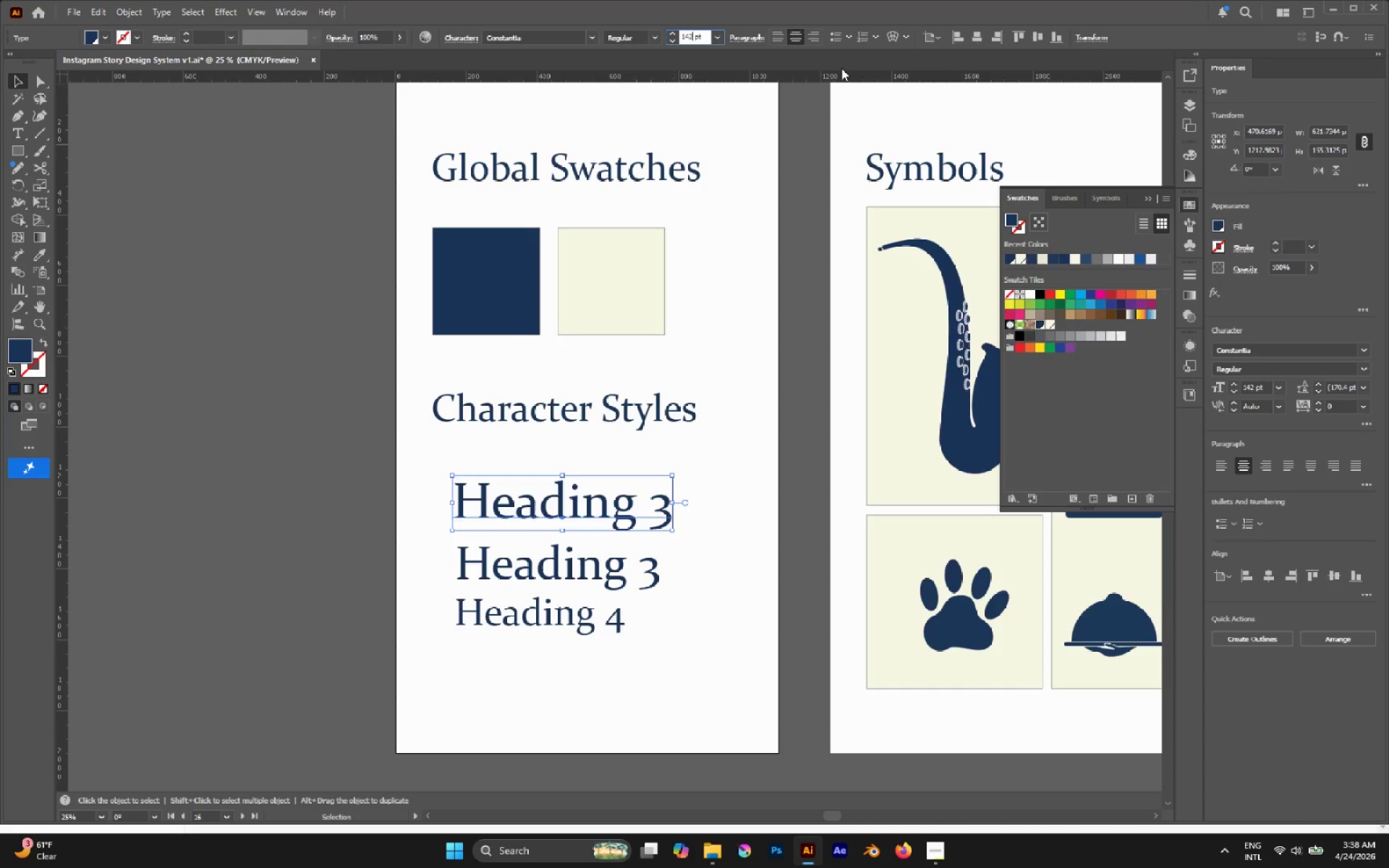 
key(Backspace)
 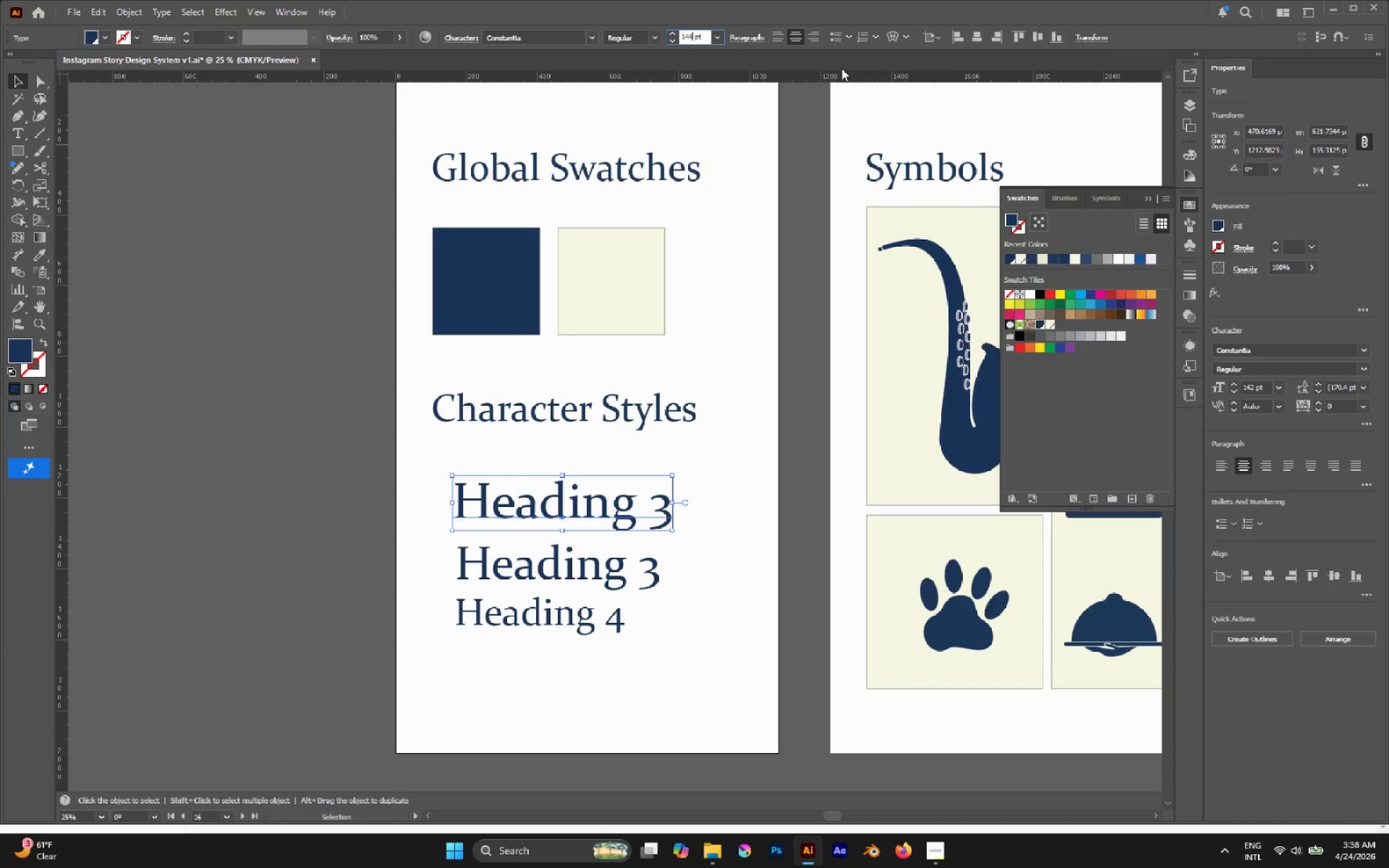 
key(4)
 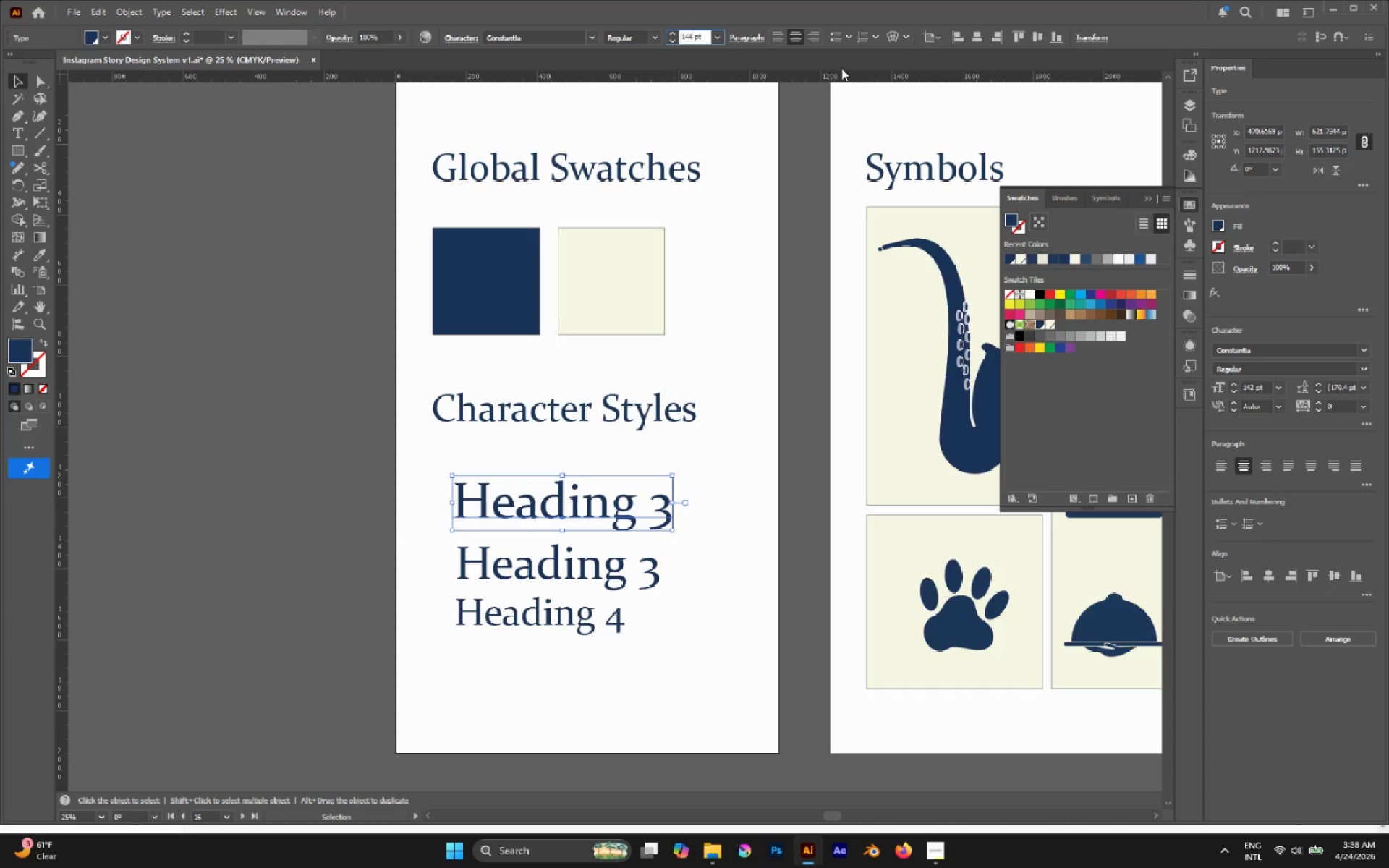 
key(ArrowLeft)
 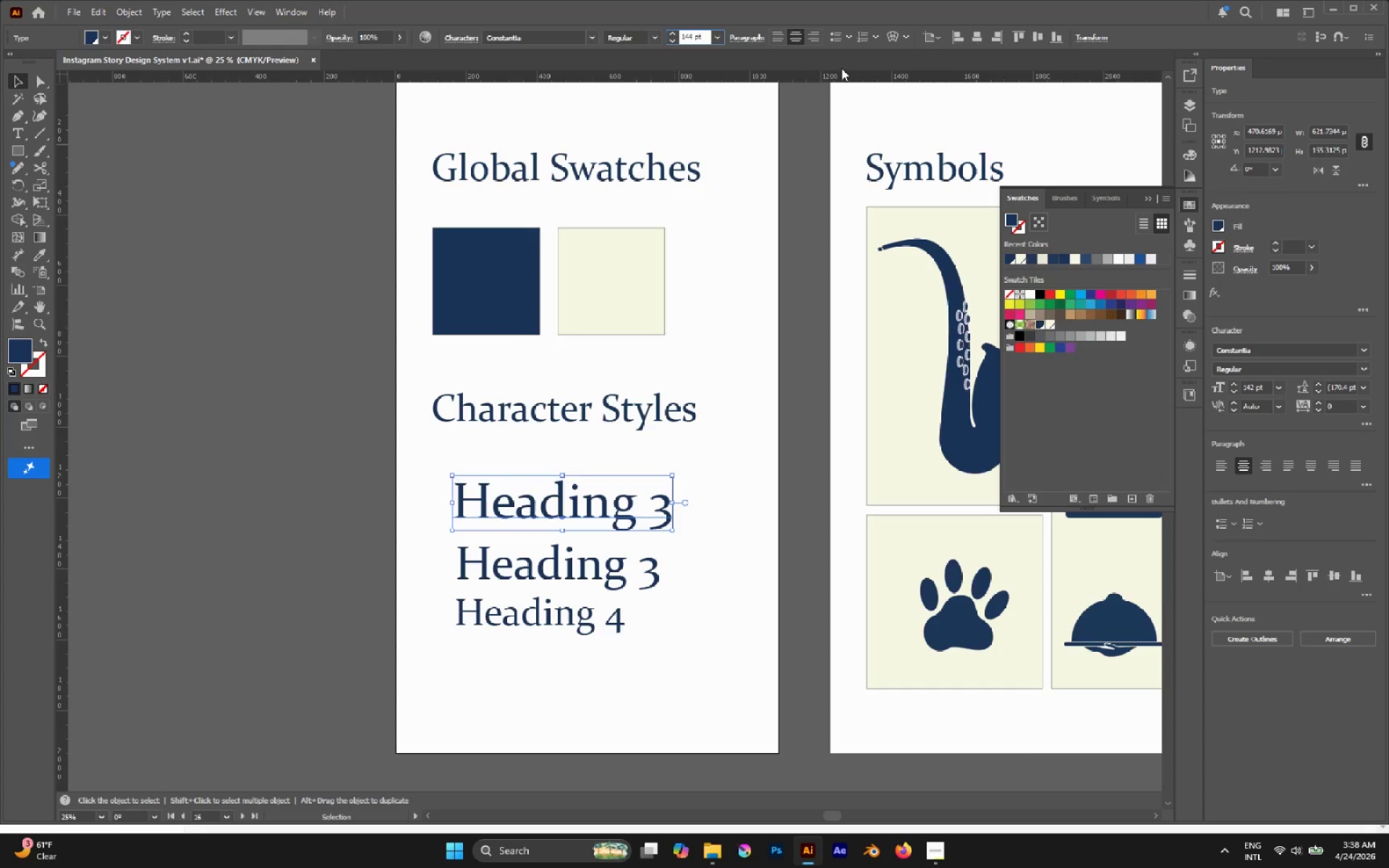 
wait(6.41)
 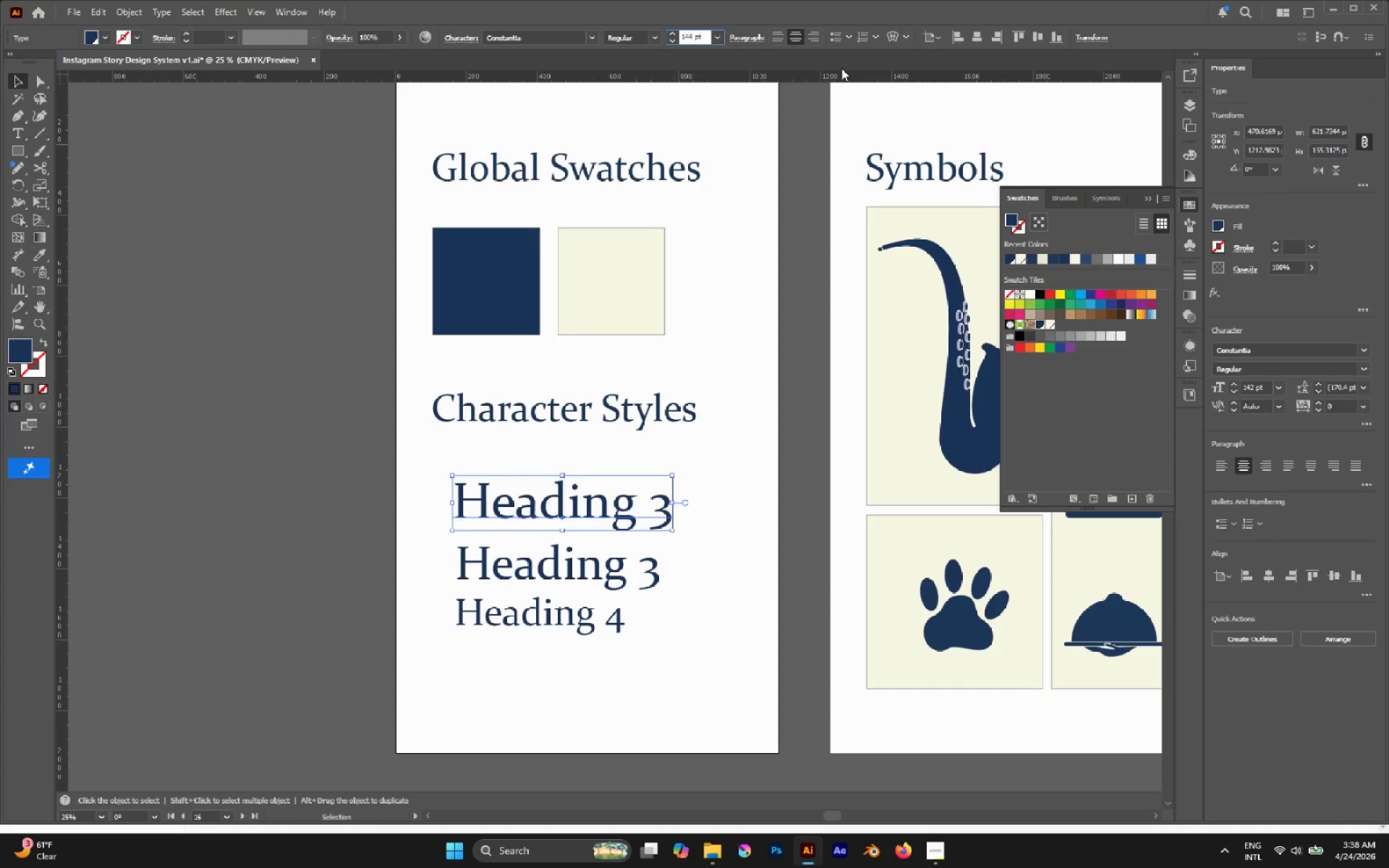 
key(Enter)
 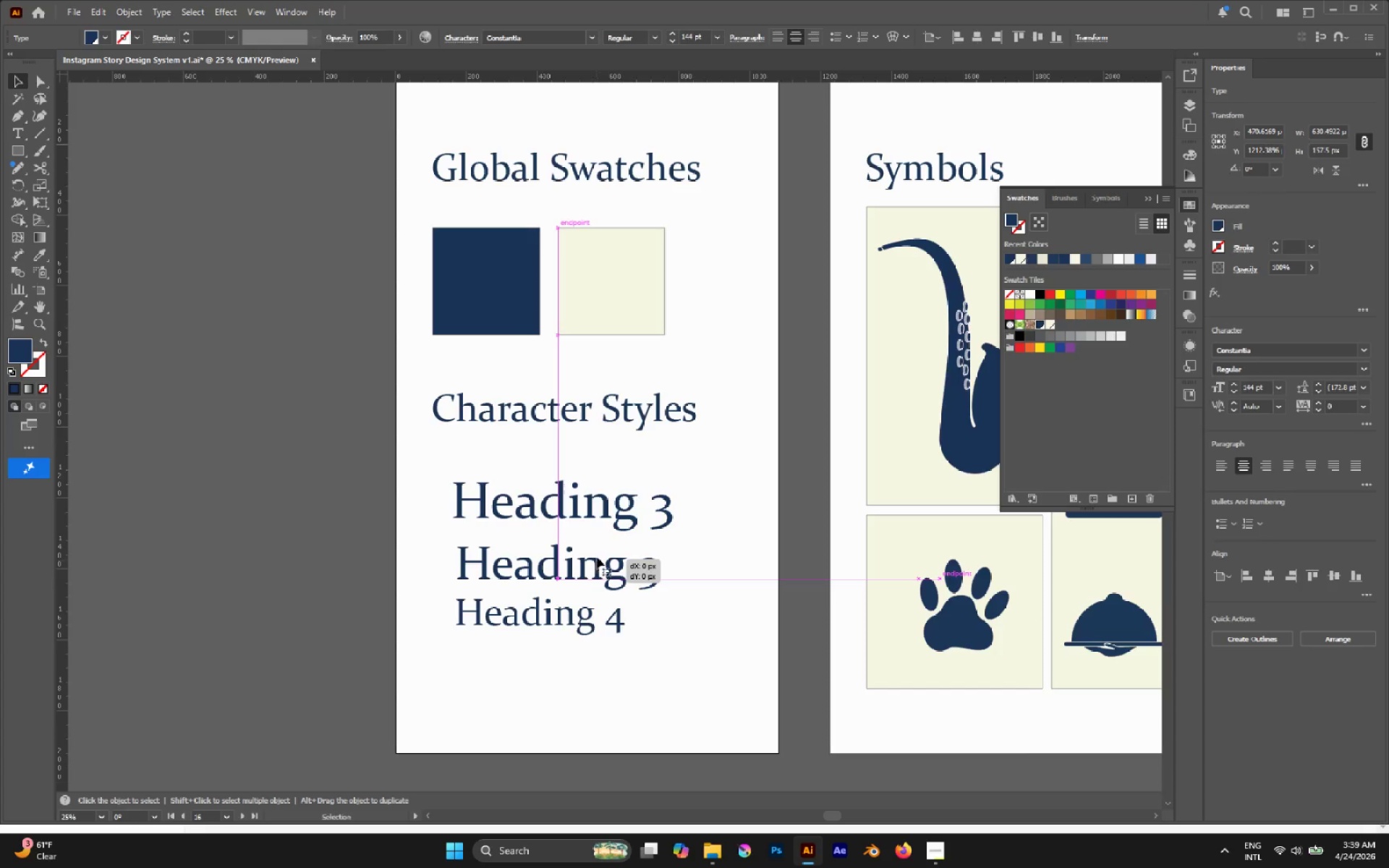 
type(t2)
key(Escape)
 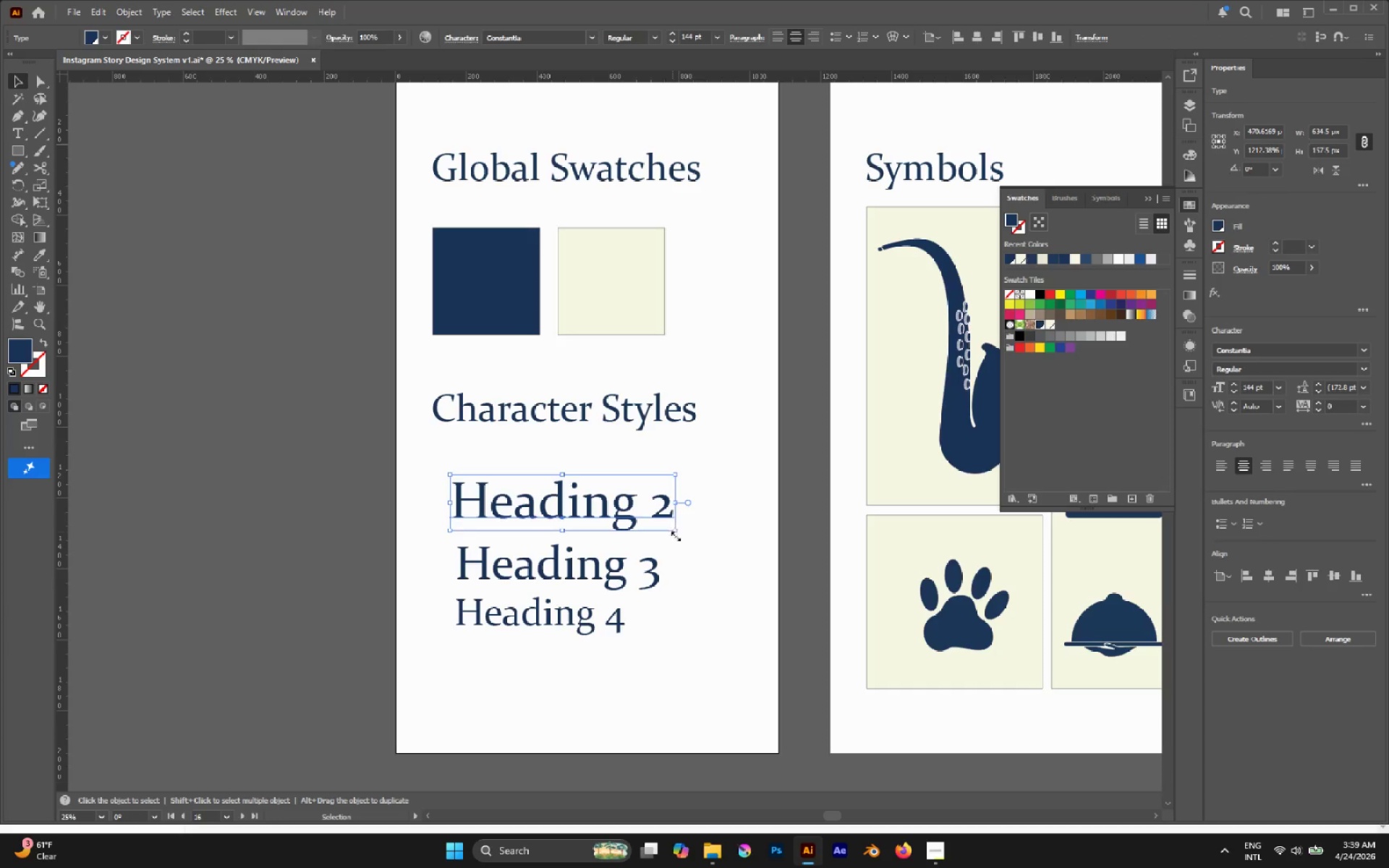 
left_click_drag(start_coordinate=[657, 514], to_coordinate=[671, 519])
 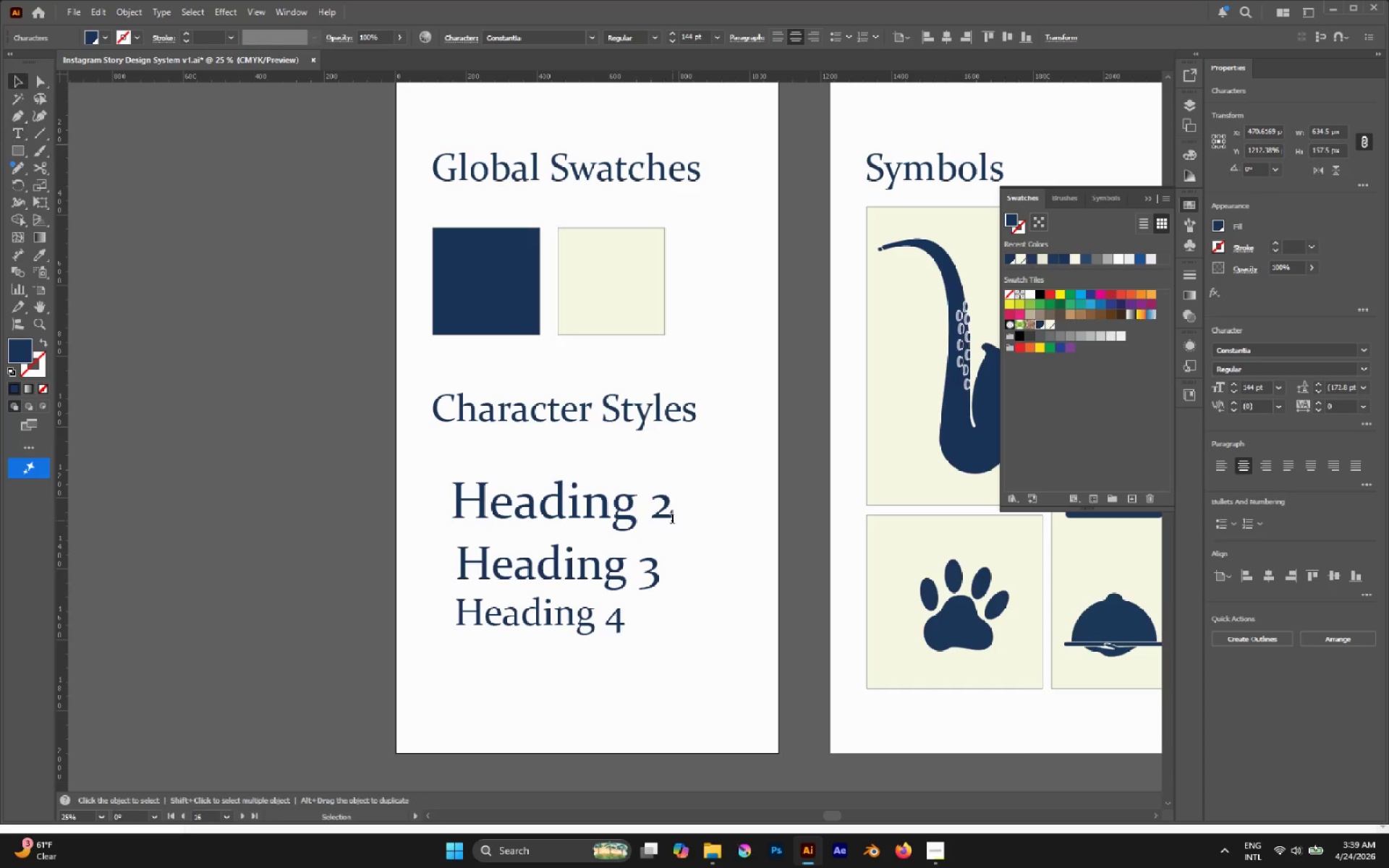 
left_click_drag(start_coordinate=[688, 629], to_coordinate=[536, 499])
 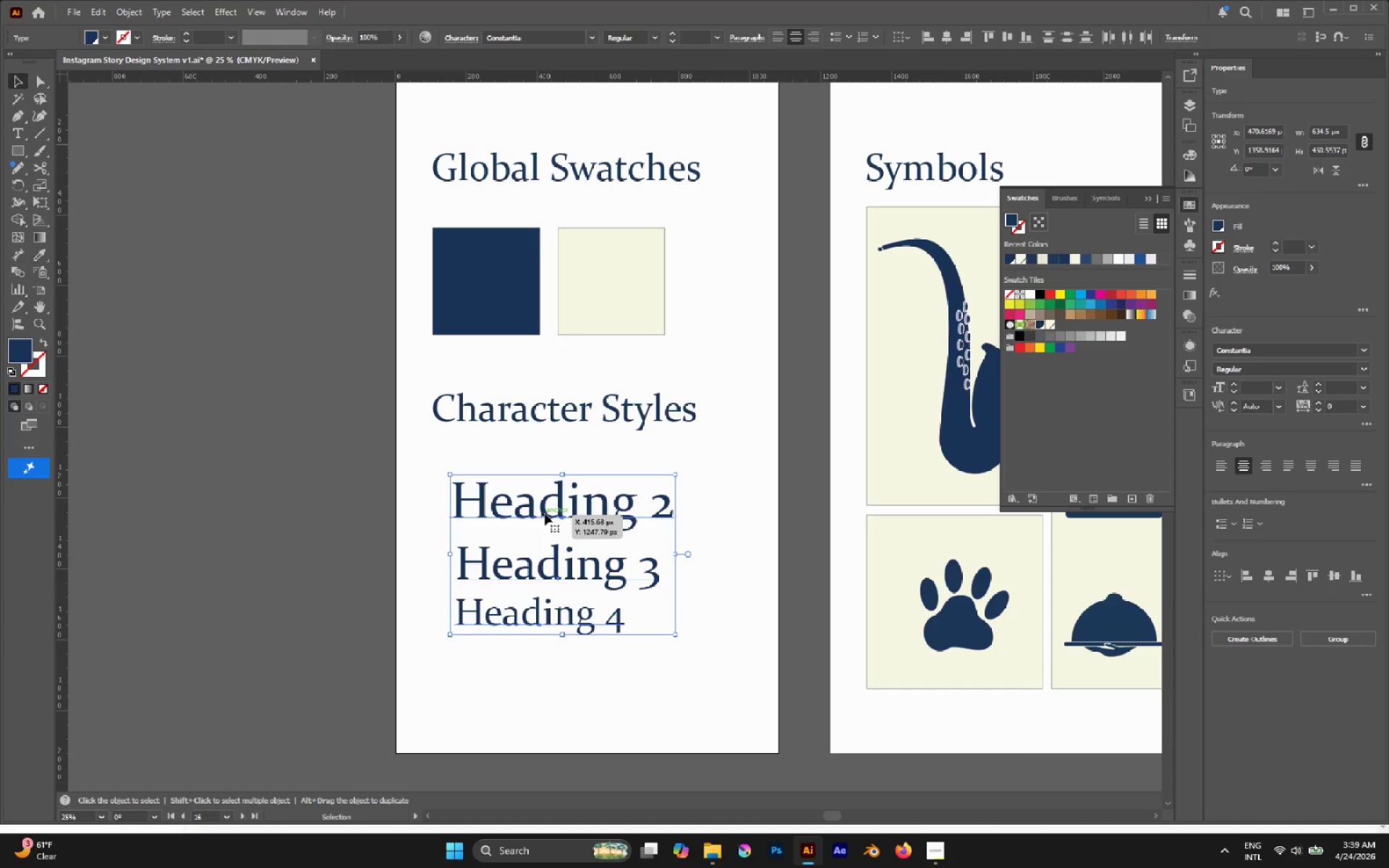 
left_click_drag(start_coordinate=[545, 514], to_coordinate=[556, 574])
 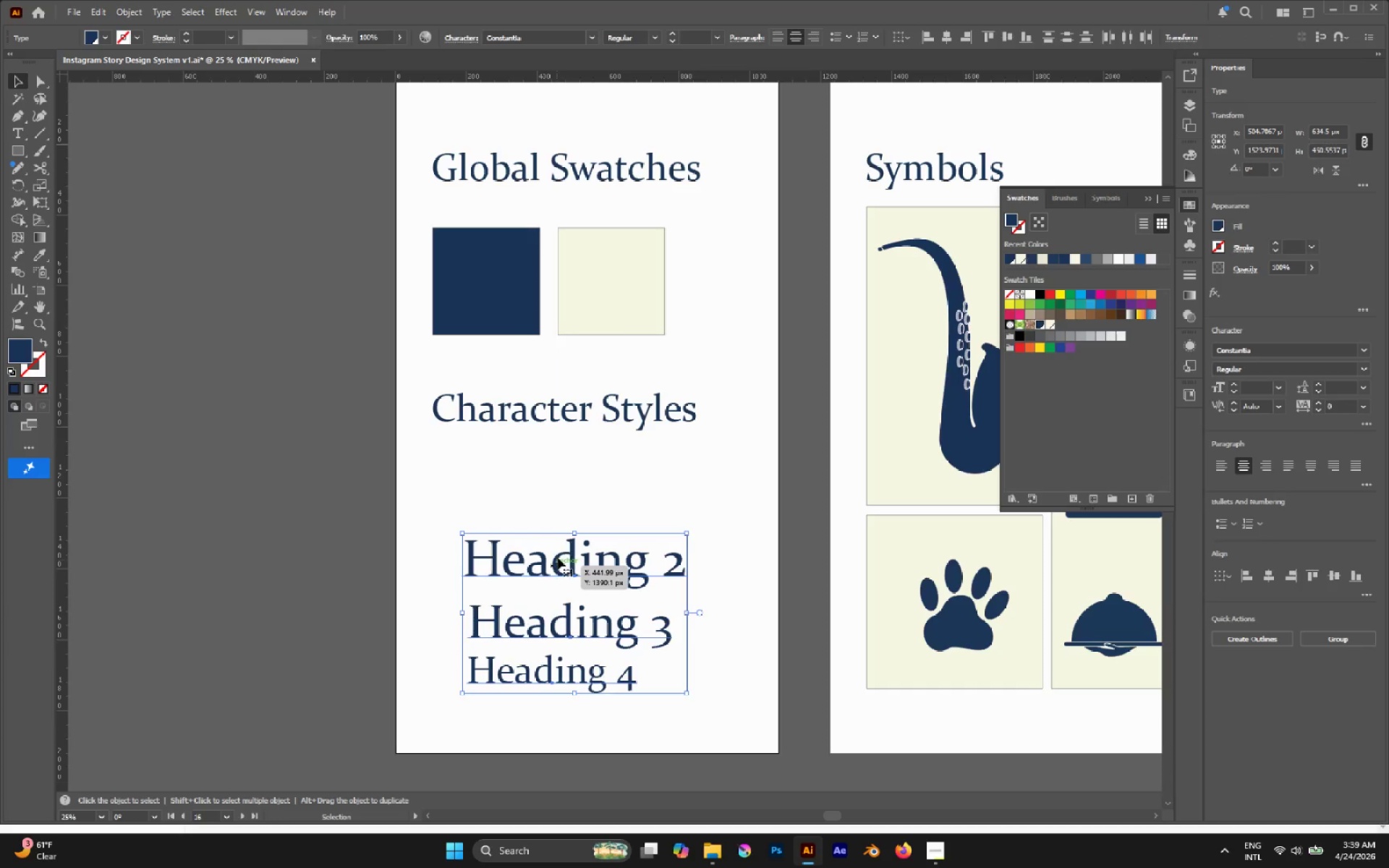 
hold_key(key=CapsLock, duration=0.92)
 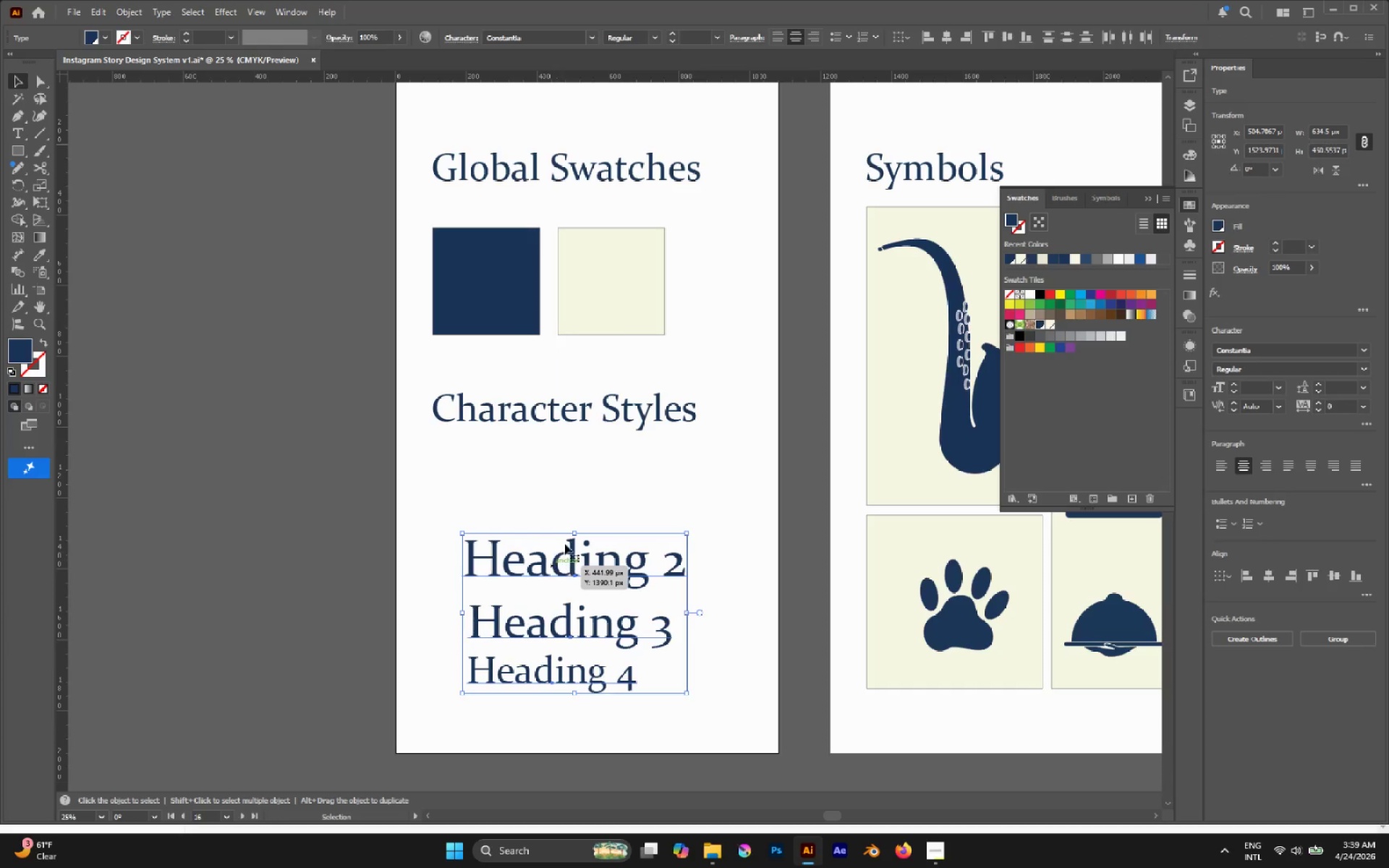 
left_click([572, 502])
 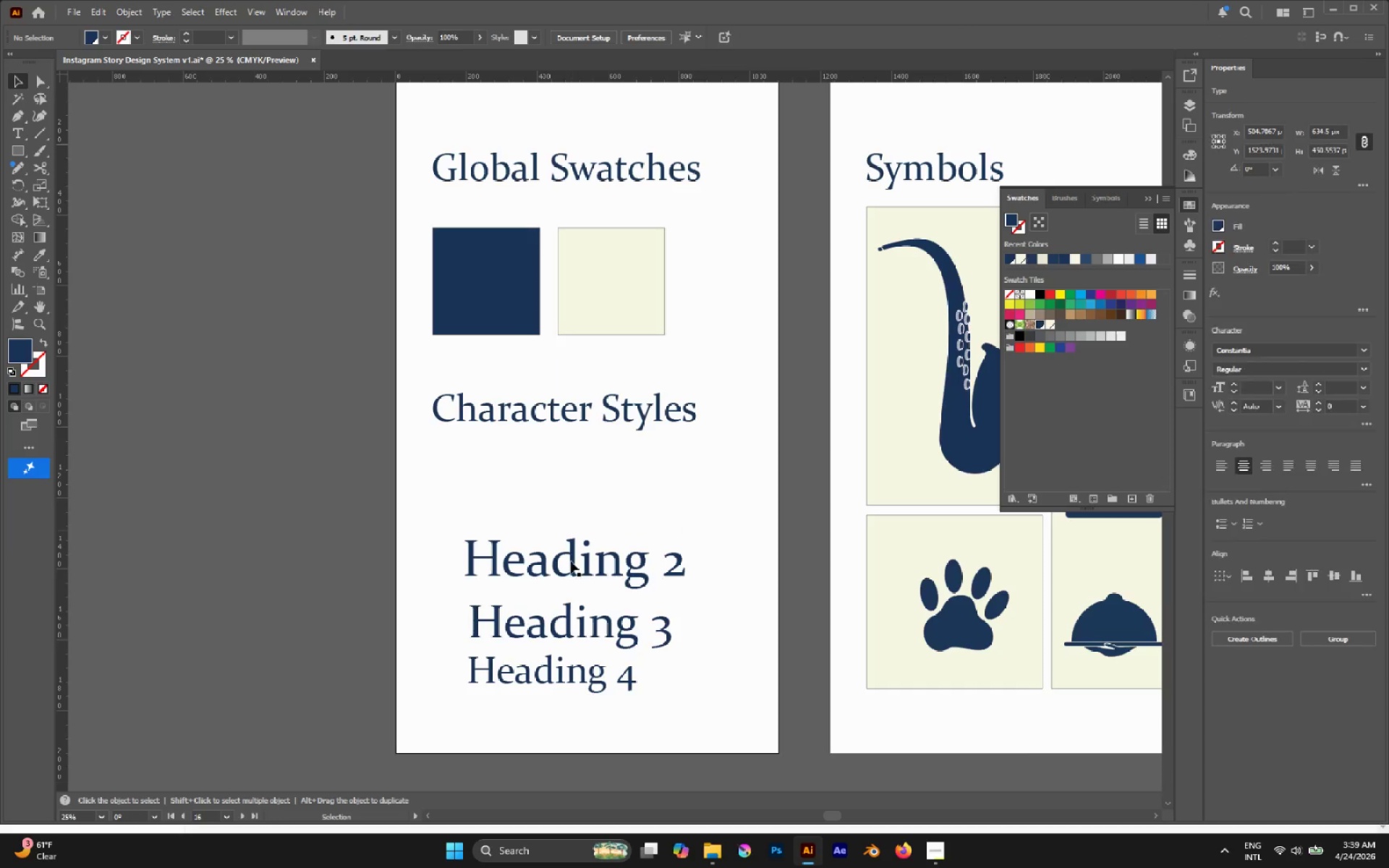 
hold_key(key=AltLeft, duration=1.16)
left_click_drag(start_coordinate=[572, 565], to_coordinate=[574, 498])
 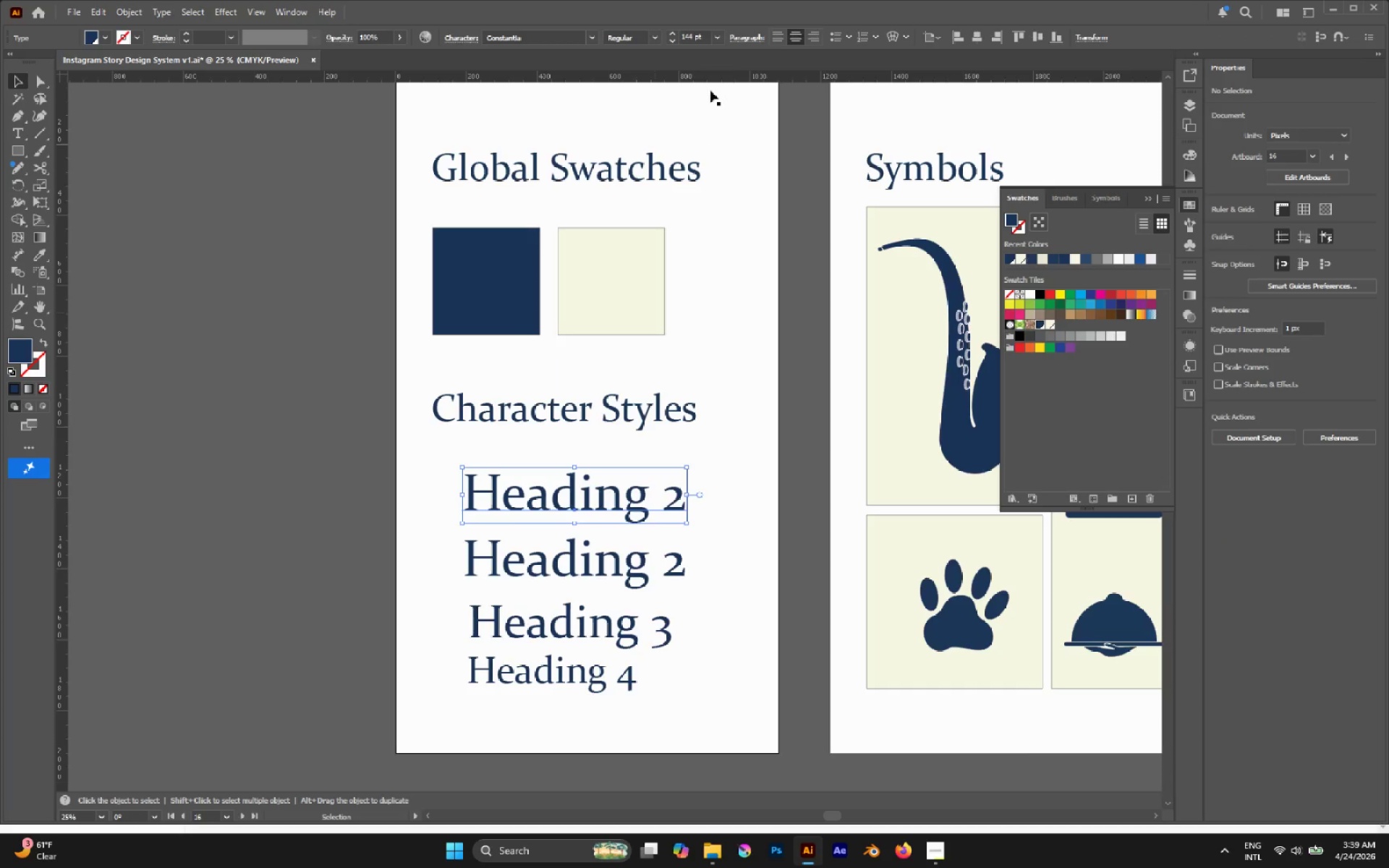 
hold_key(key=ShiftLeft, duration=0.88)
 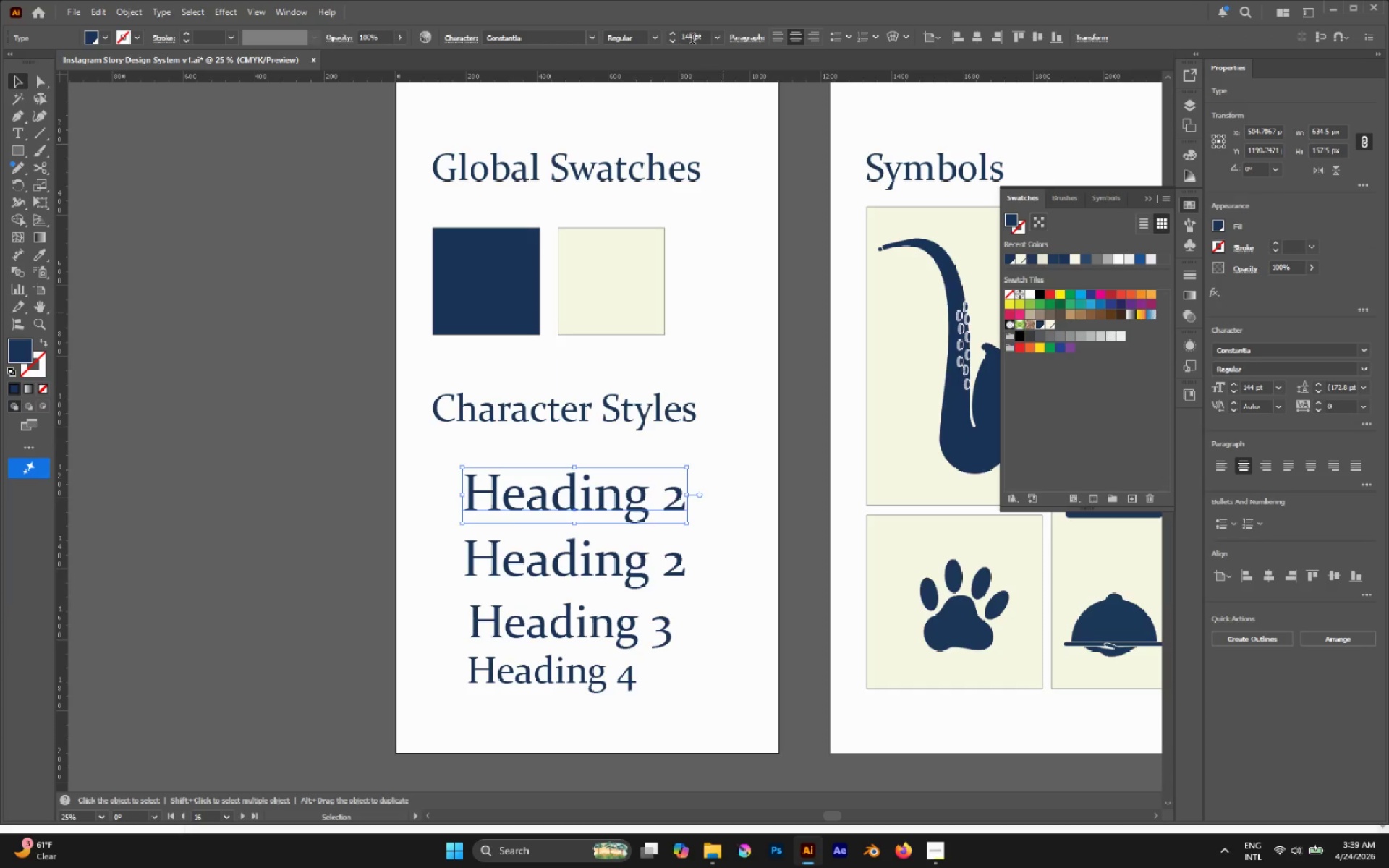 
left_click([692, 39])
 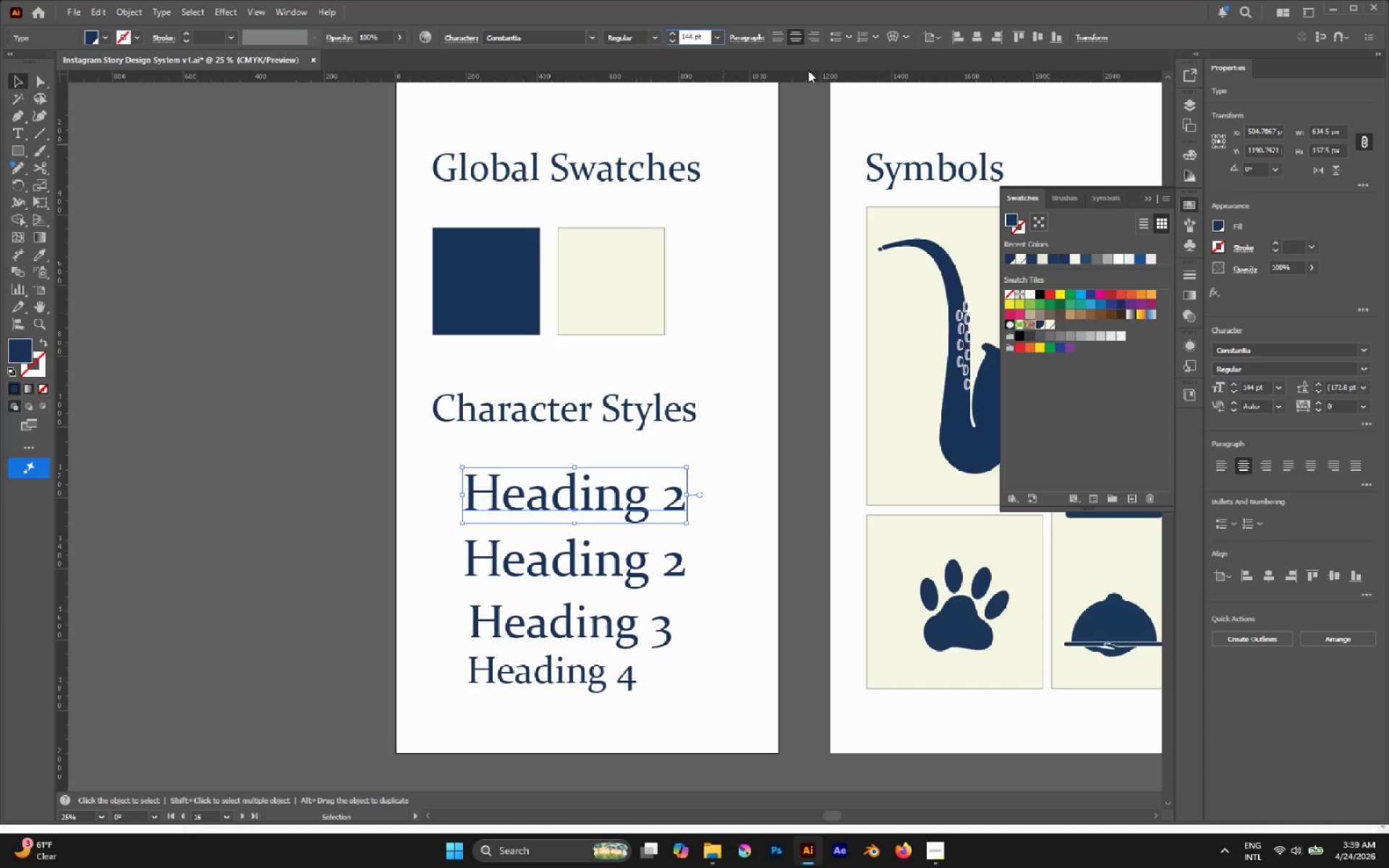 
key(Backspace)
key(Backspace)
type(56)
 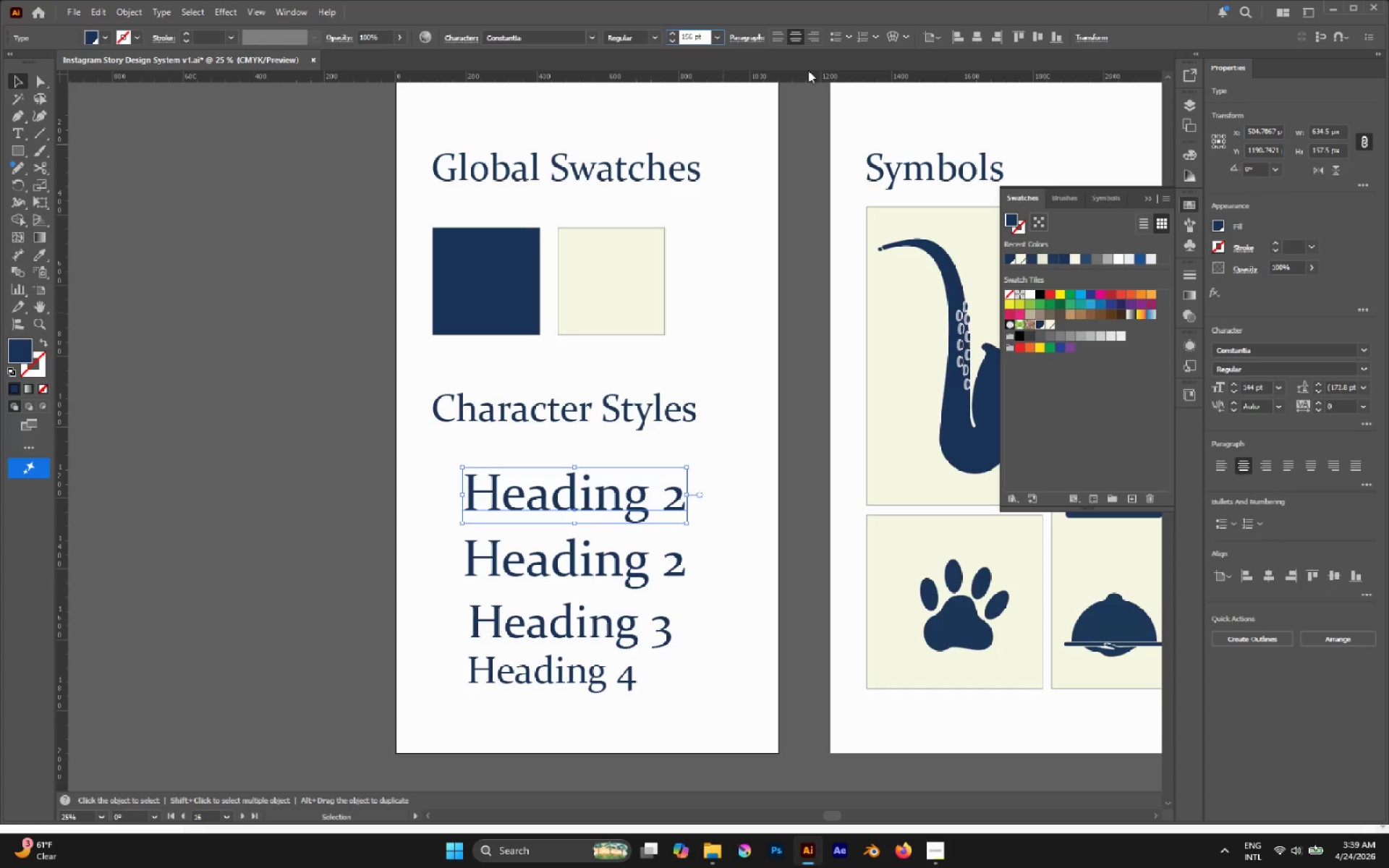 
key(Enter)
 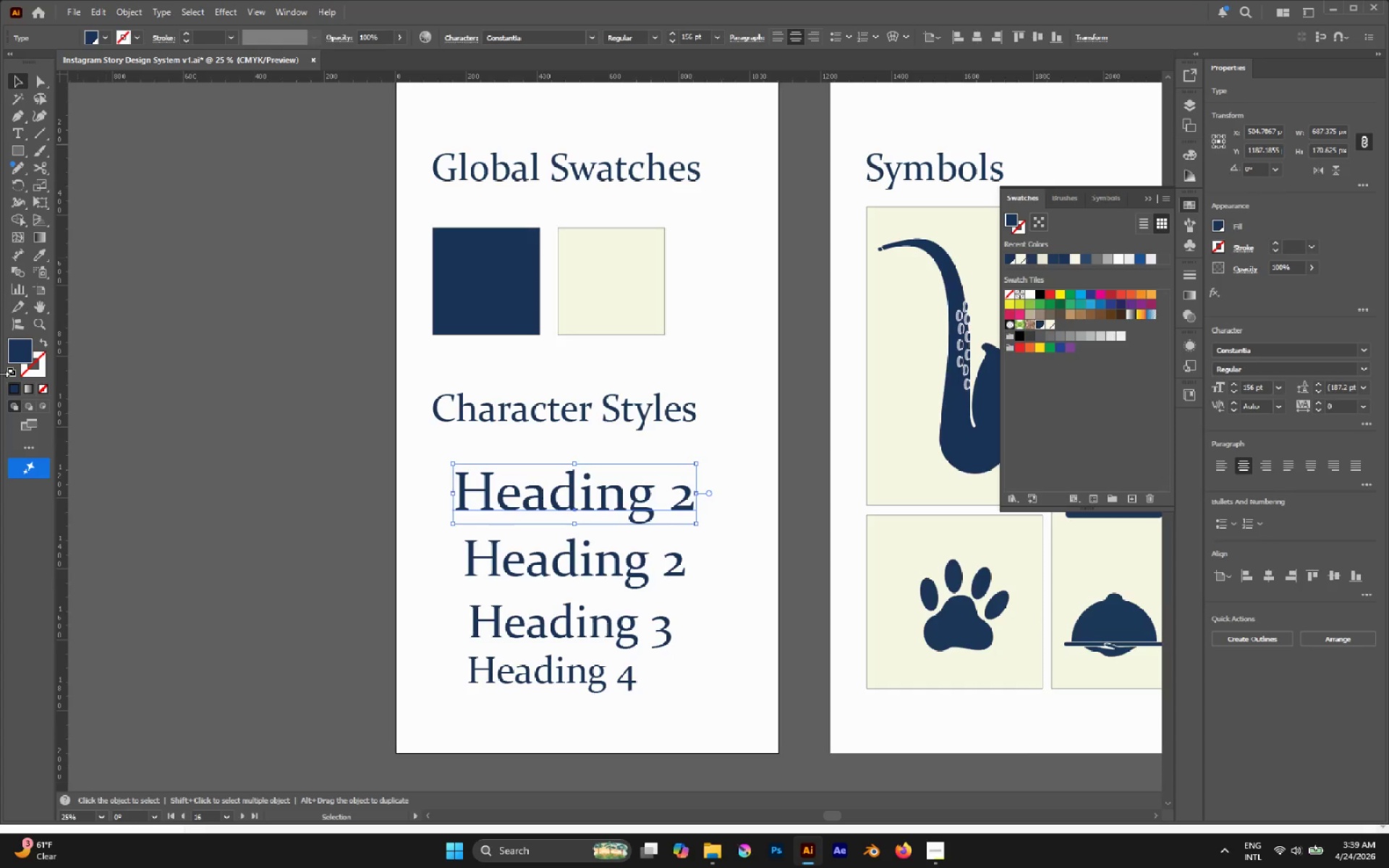 
left_click_drag(start_coordinate=[257, 495], to_coordinate=[587, 727])
 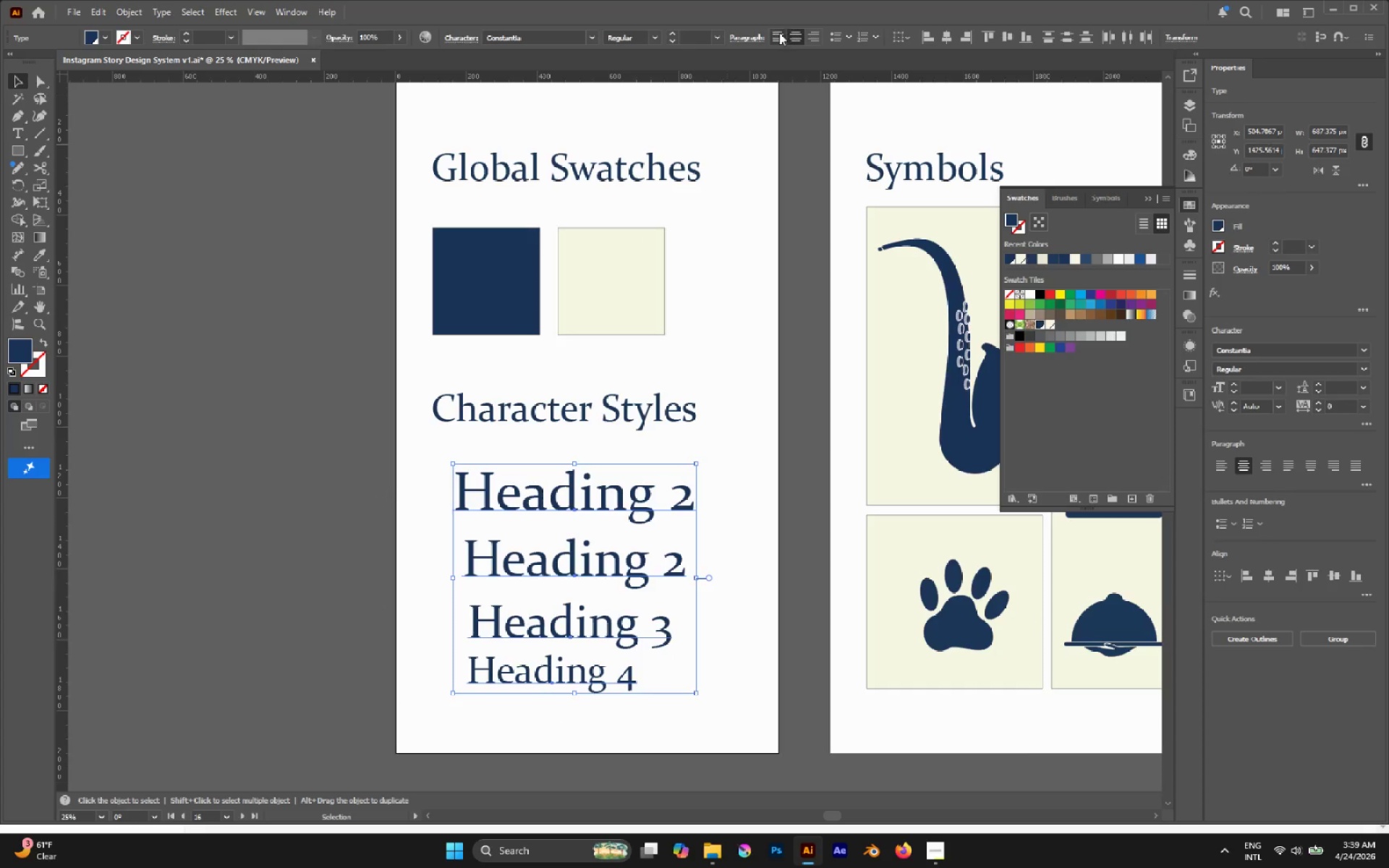 
left_click([779, 33])
 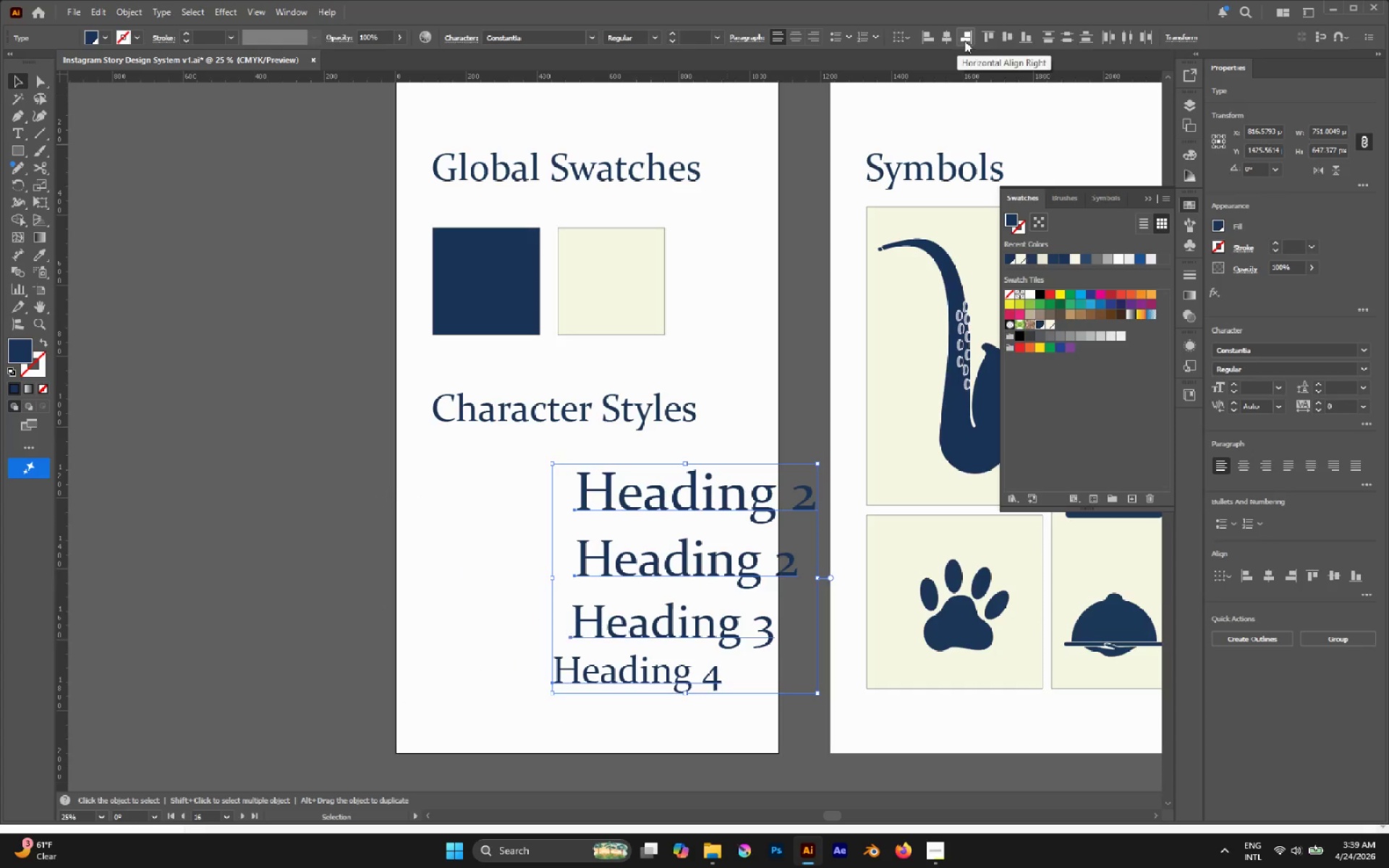 
left_click([935, 35])
 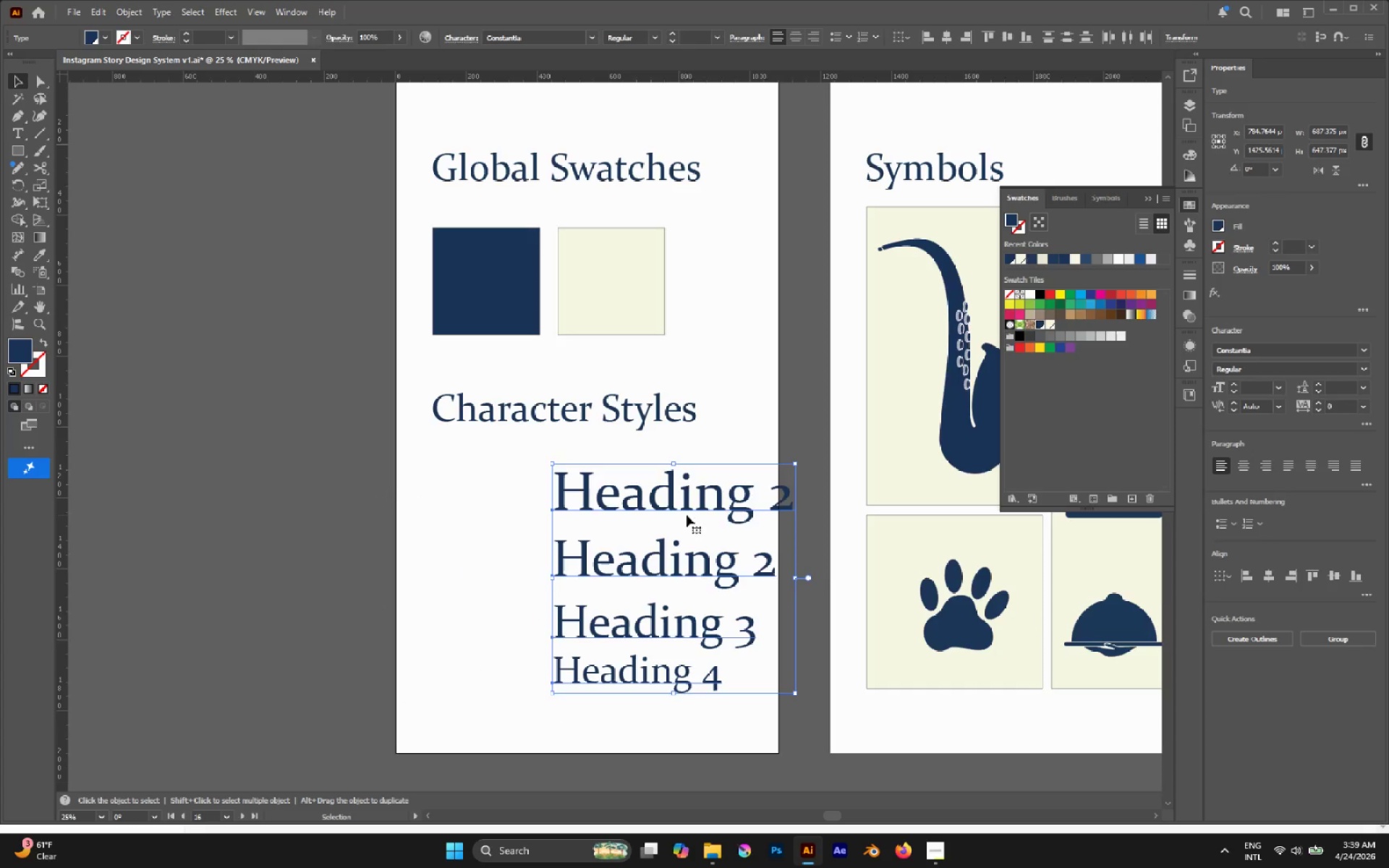 
left_click_drag(start_coordinate=[677, 509], to_coordinate=[577, 511])
 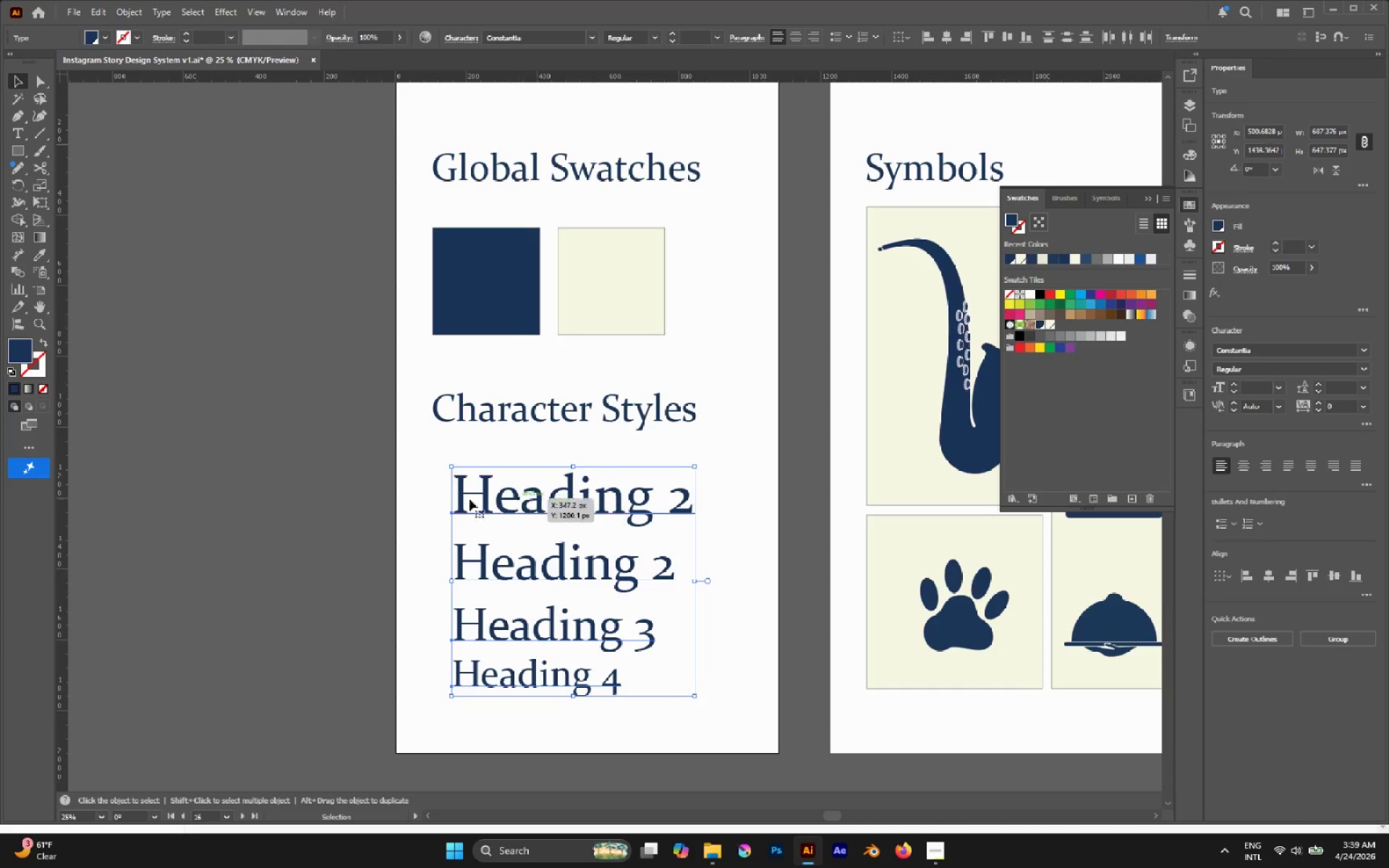 
hold_key(key=ControlLeft, duration=2.55)
 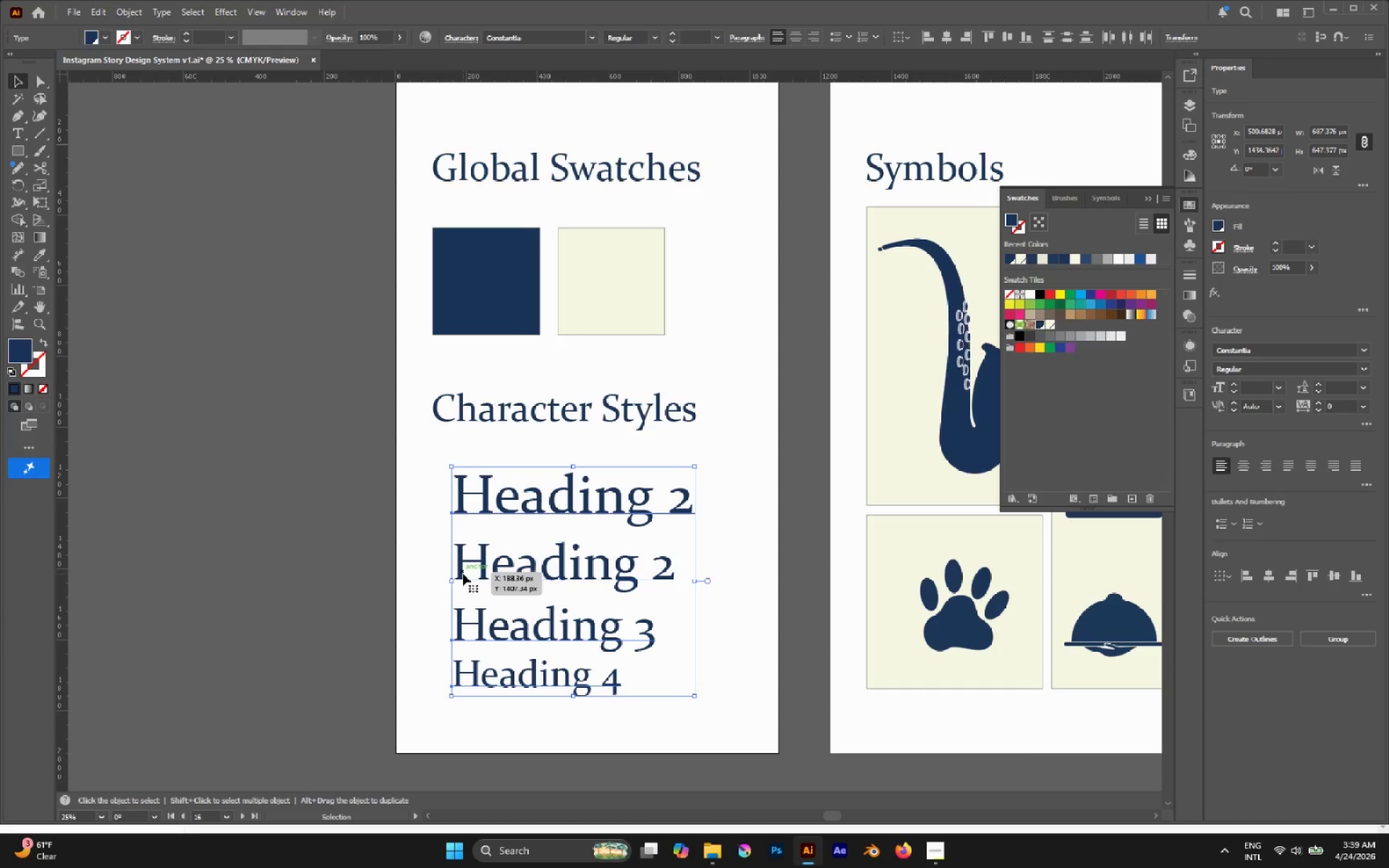 
left_click_drag(start_coordinate=[462, 572], to_coordinate=[444, 562])
 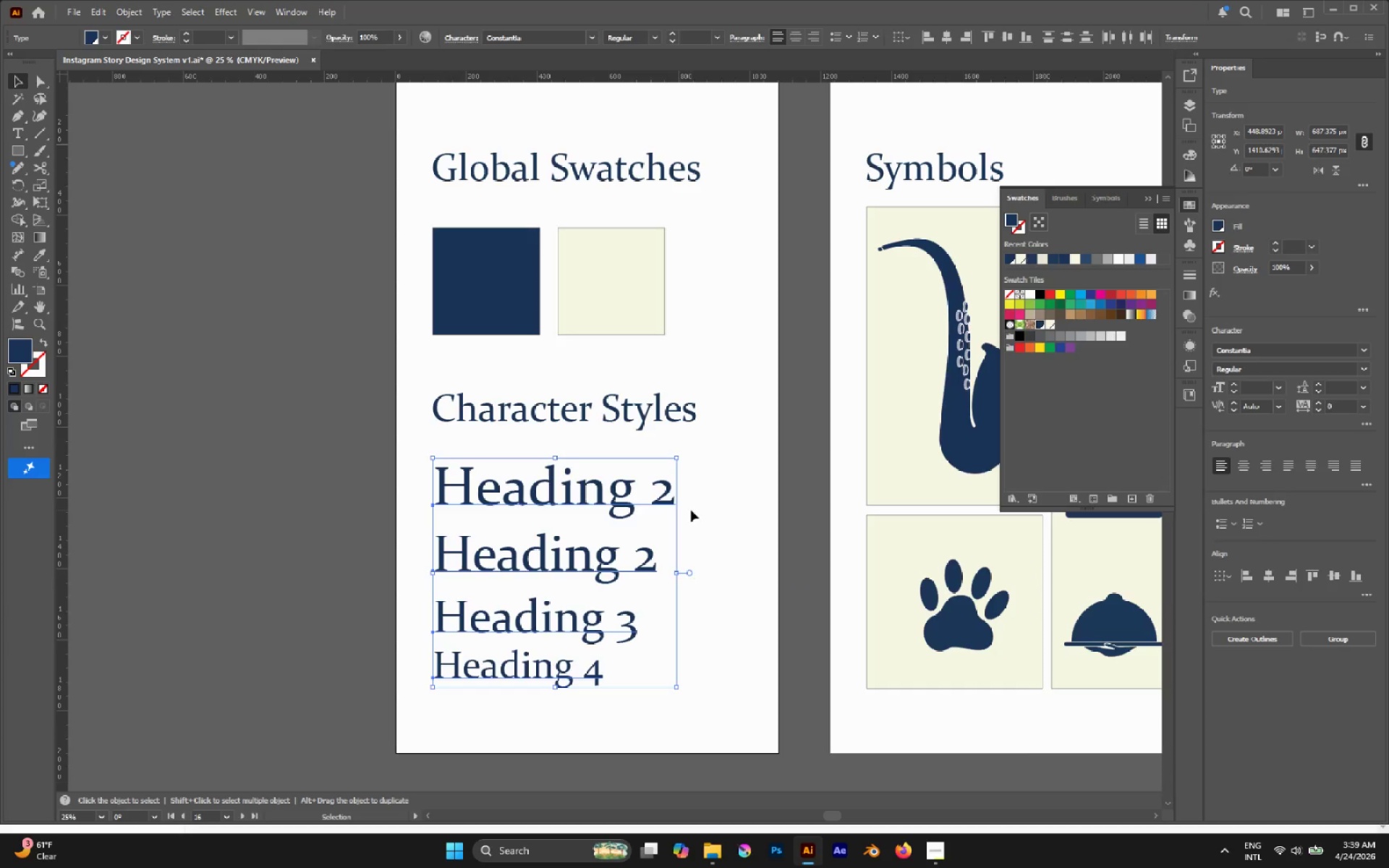 
key(T)
 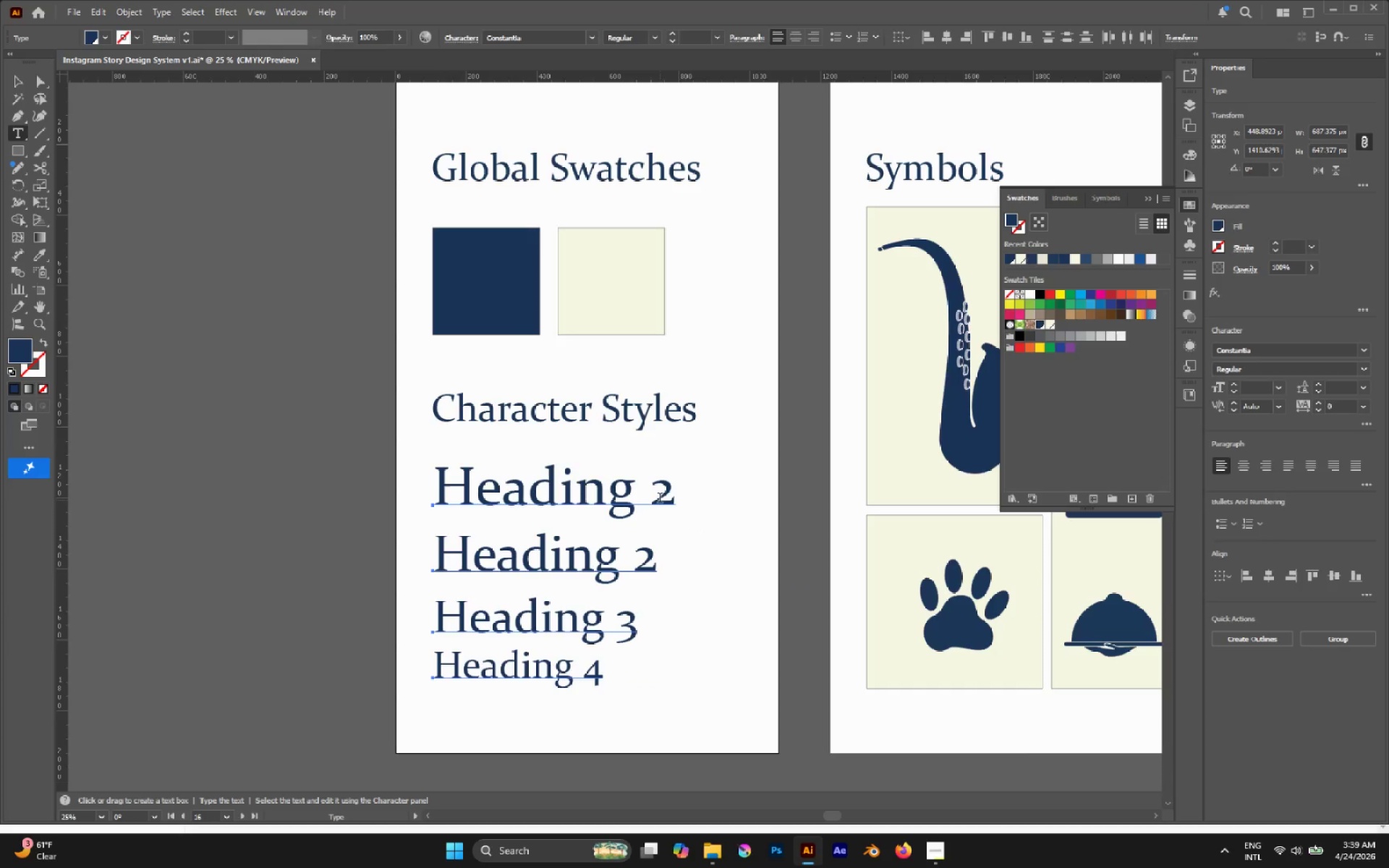 
left_click_drag(start_coordinate=[658, 498], to_coordinate=[675, 503])
 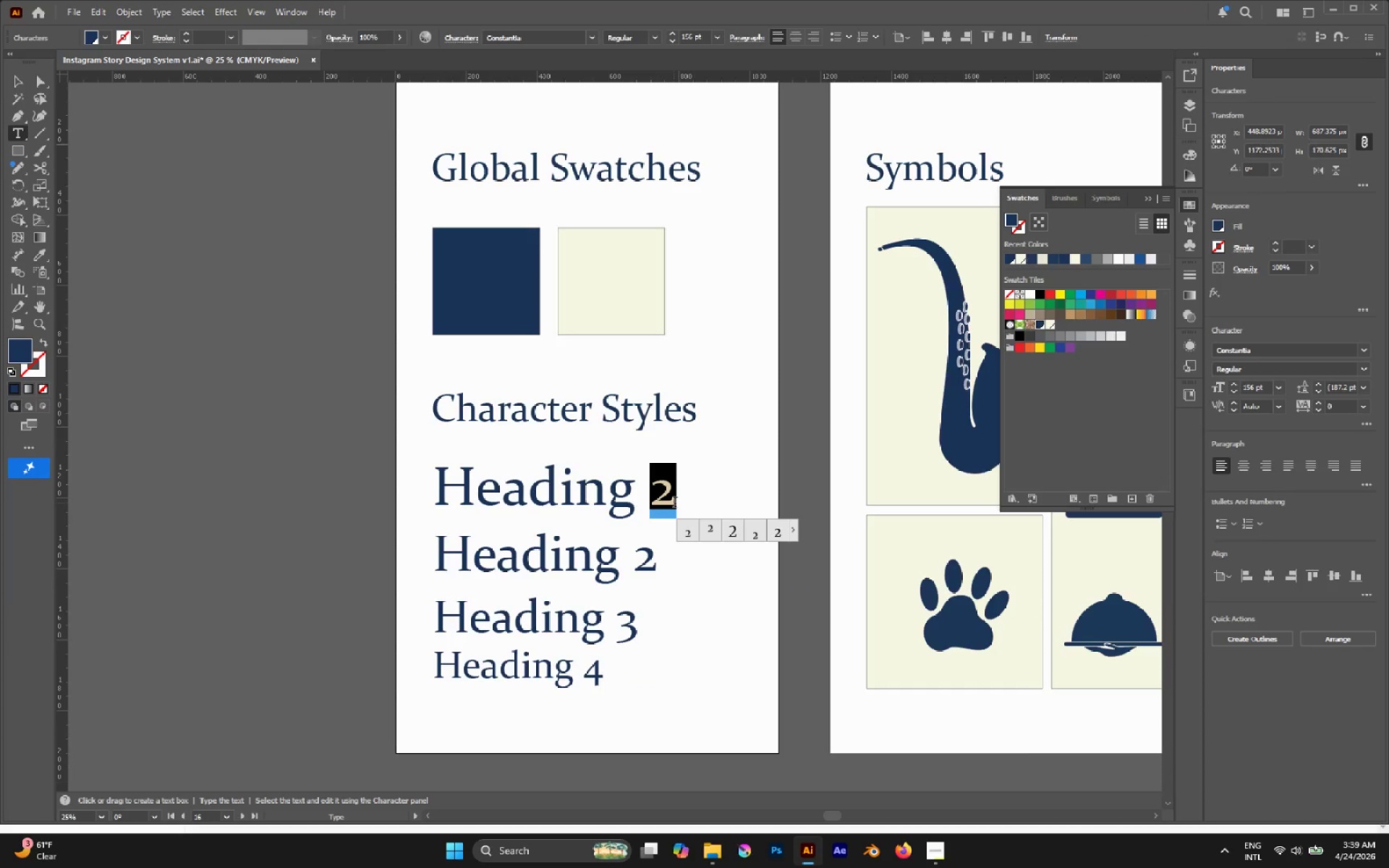 
key(1)
 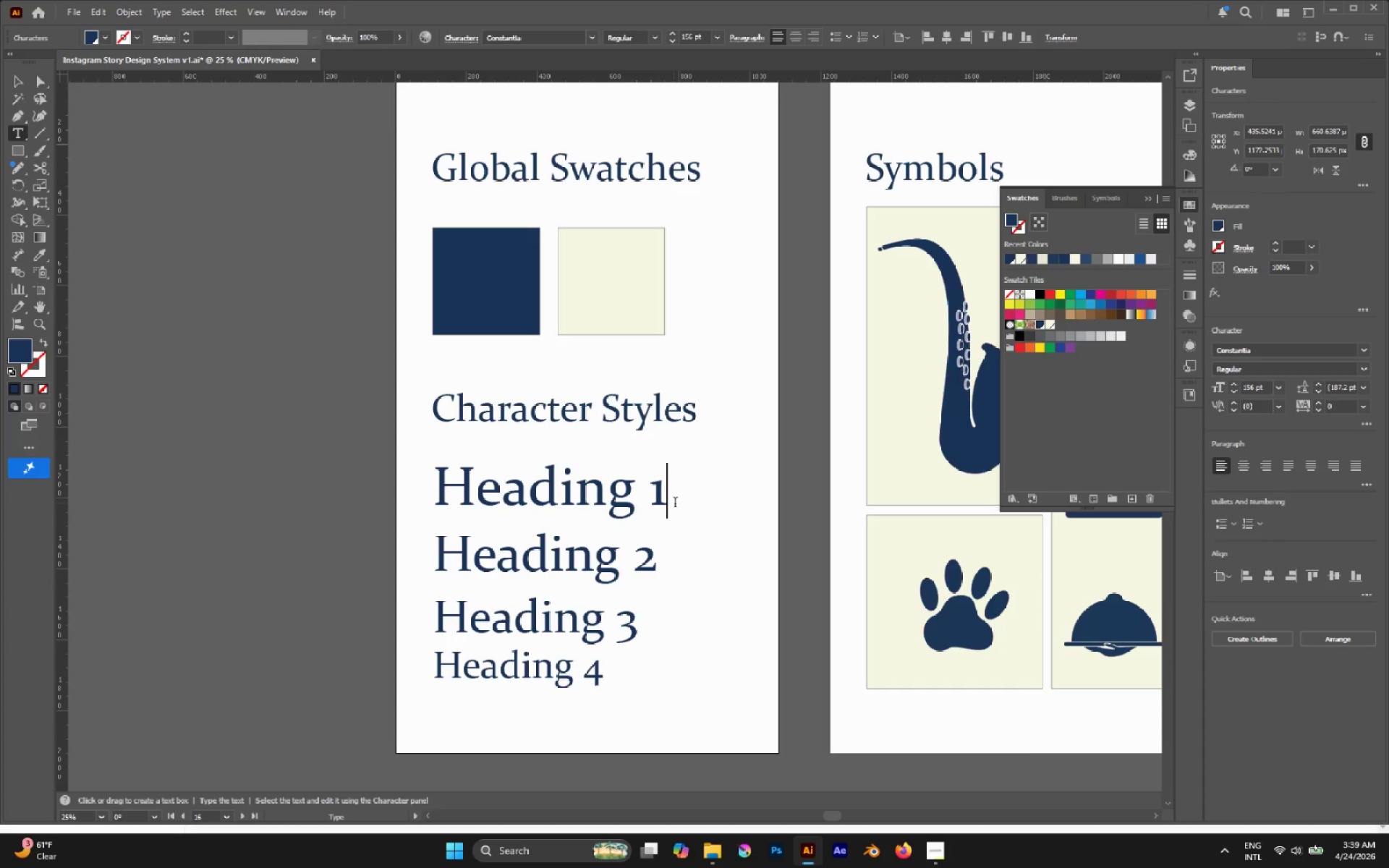 
key(Escape)
 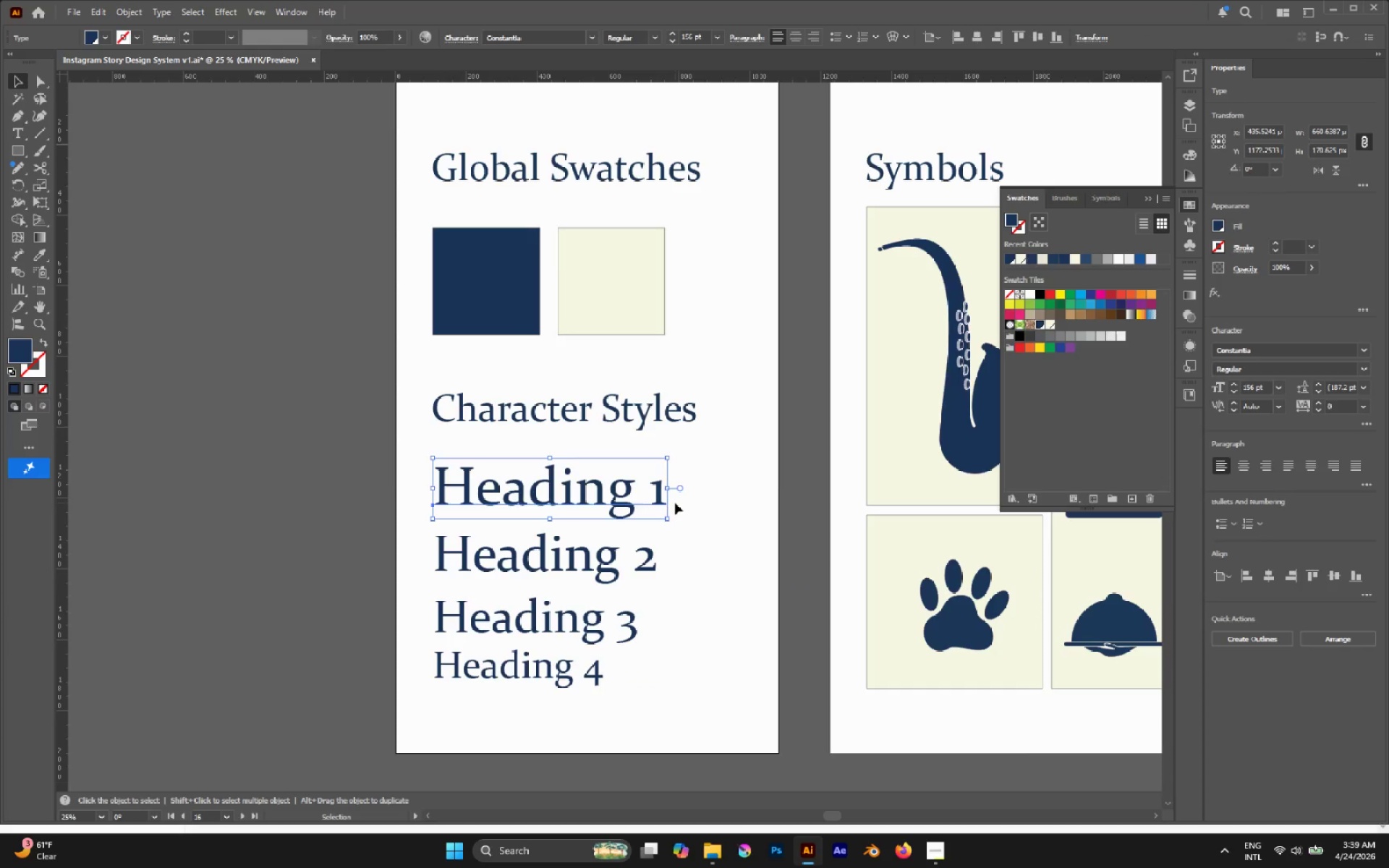 
hold_key(key=AltLeft, duration=1.31)
scroll: coordinate [675, 503], scroll_direction: down, amount: 1.0
 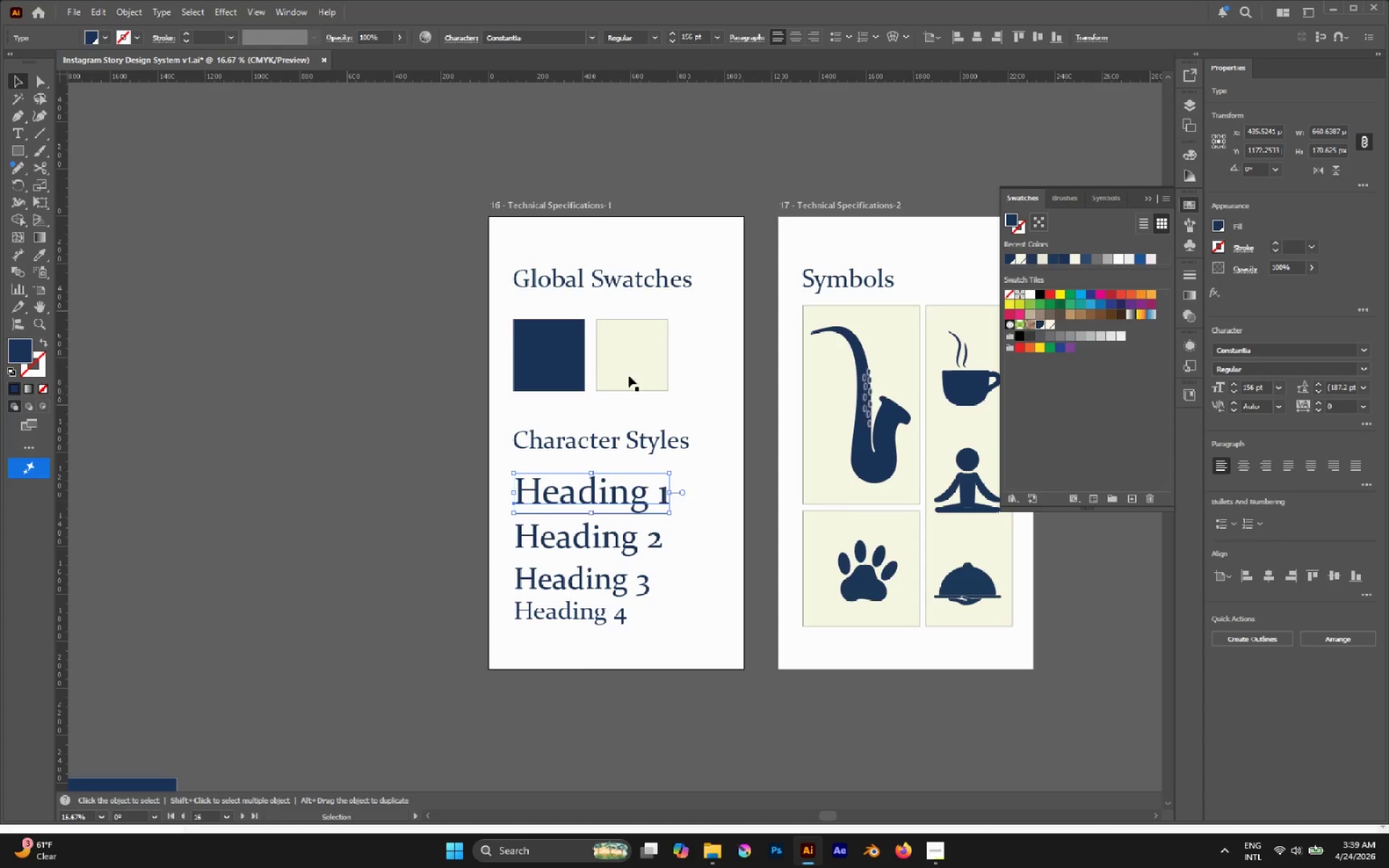 
left_click([590, 301])
 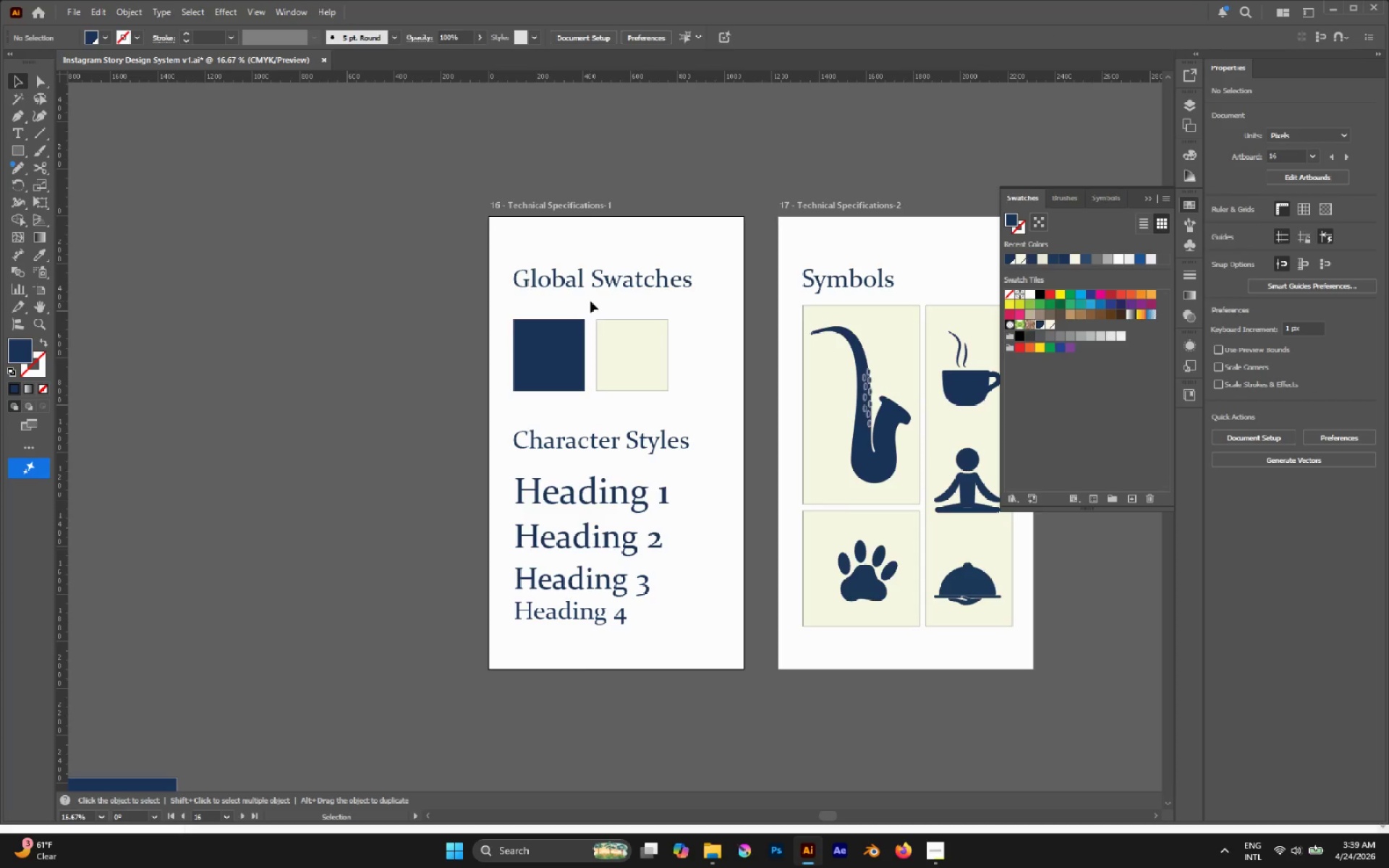 
key(M)
 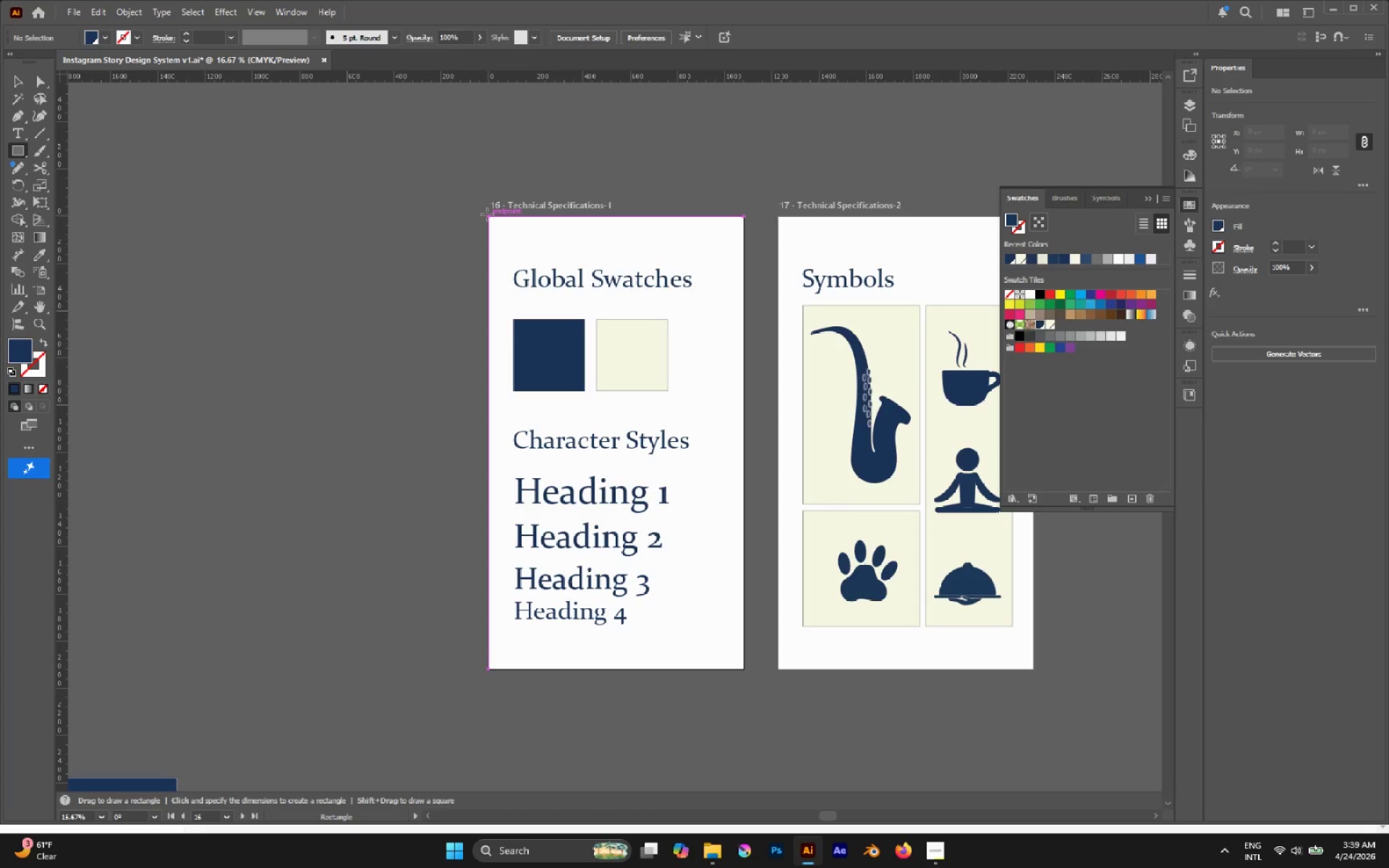 
left_click([487, 214])
 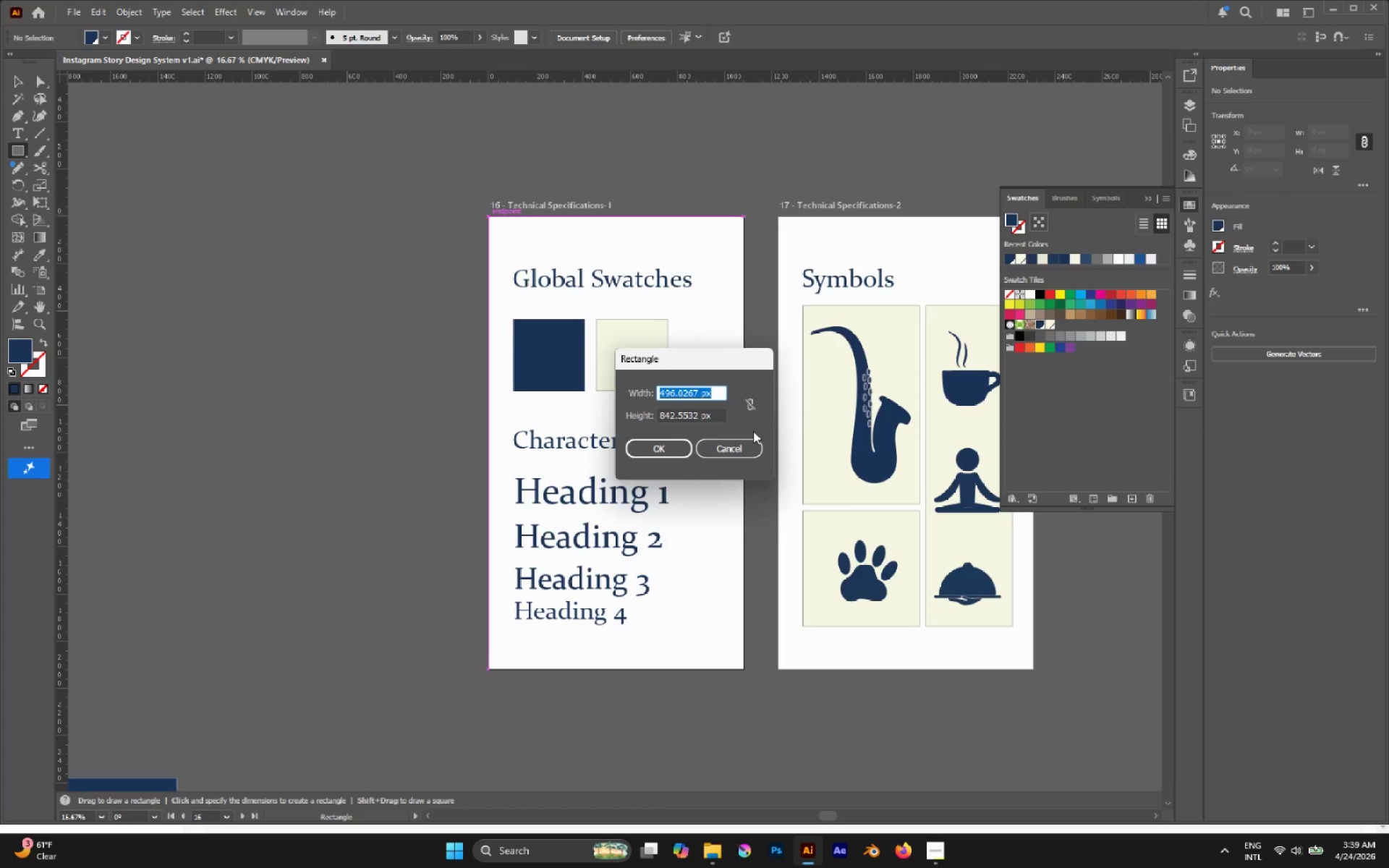 
left_click([753, 445])
 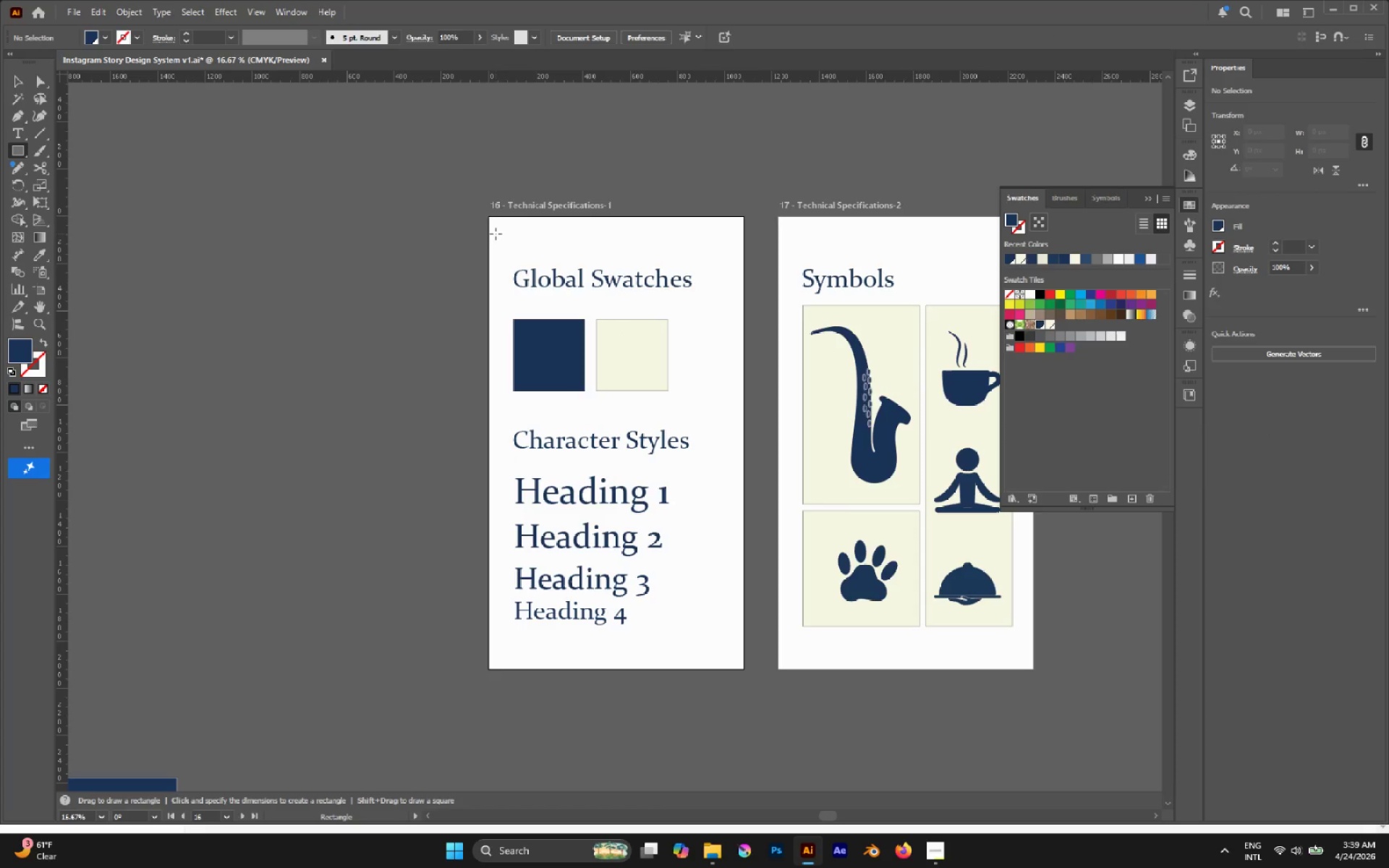 
left_click_drag(start_coordinate=[497, 233], to_coordinate=[730, 400])
 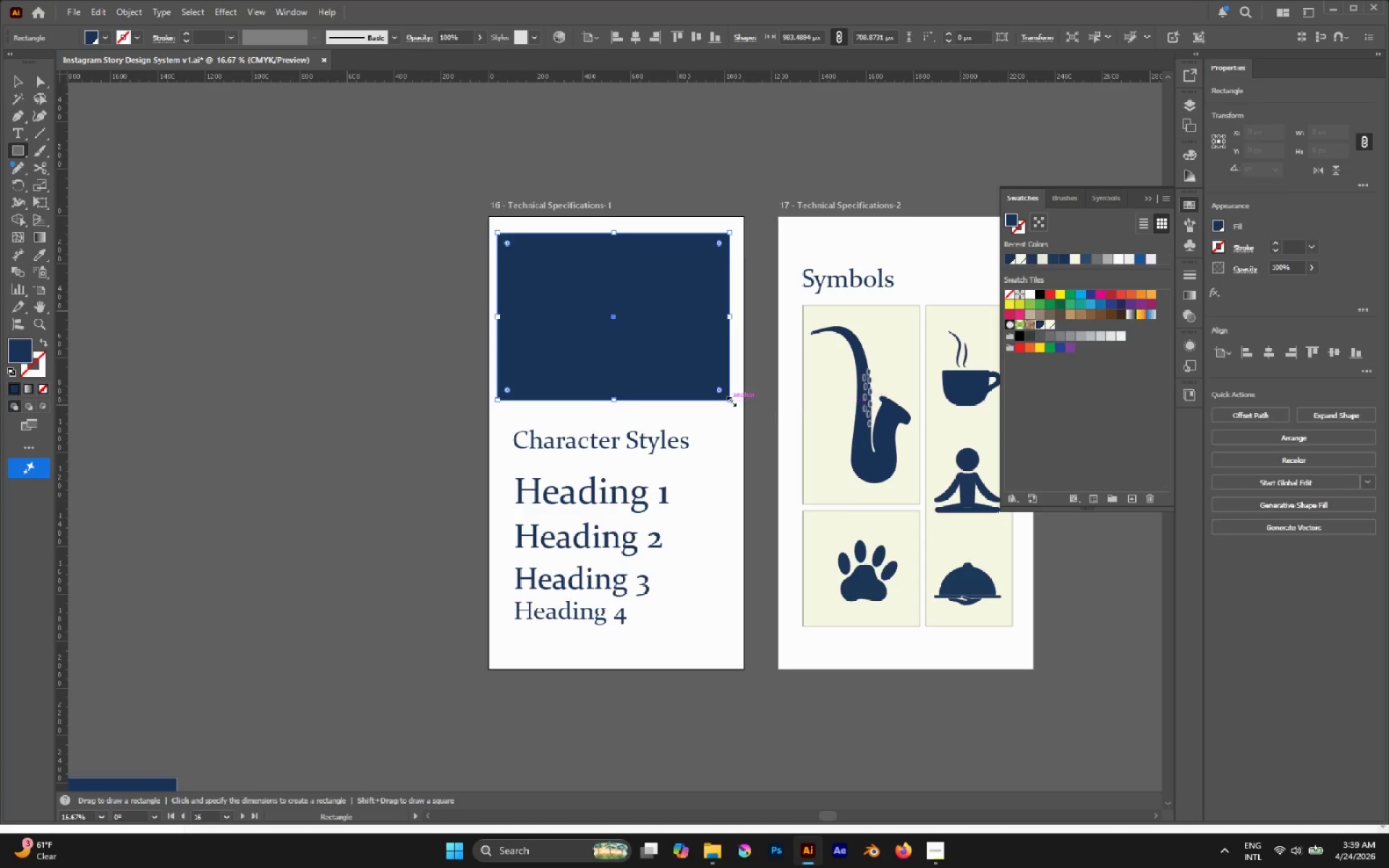 
key(Control+ControlLeft)
 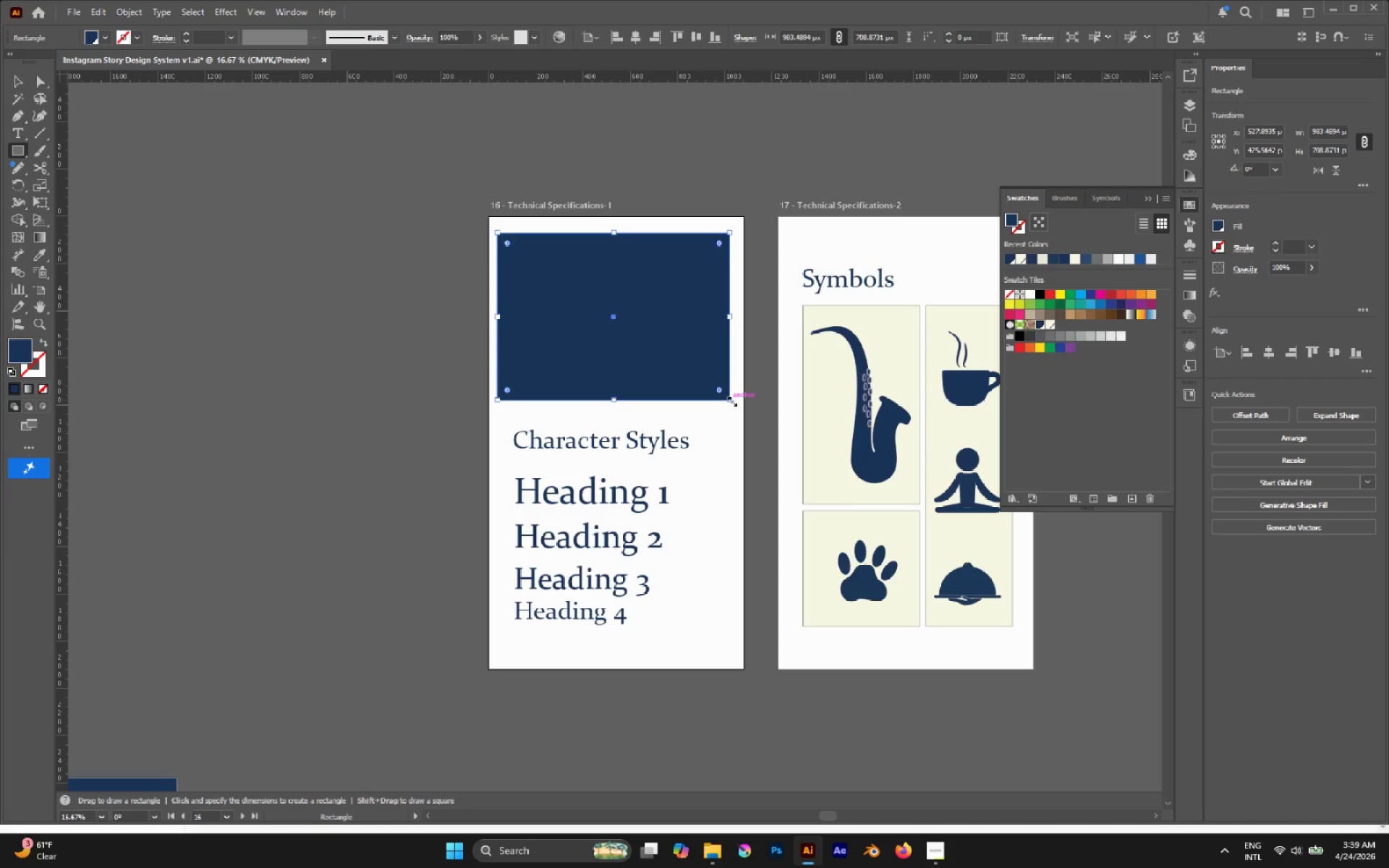 
key(Shift+X)
 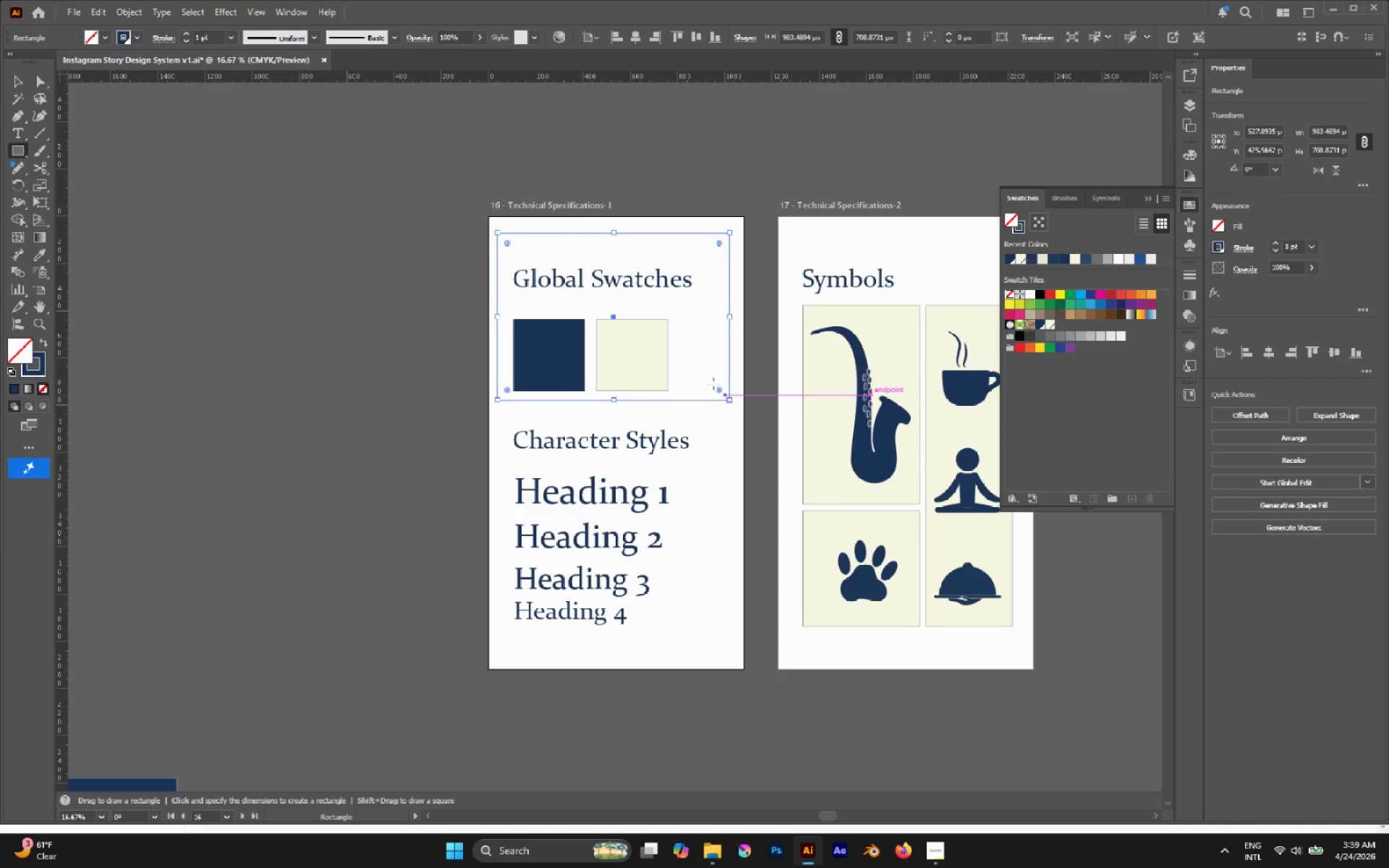 
scroll: coordinate [700, 370], scroll_direction: down, amount: 1.0
 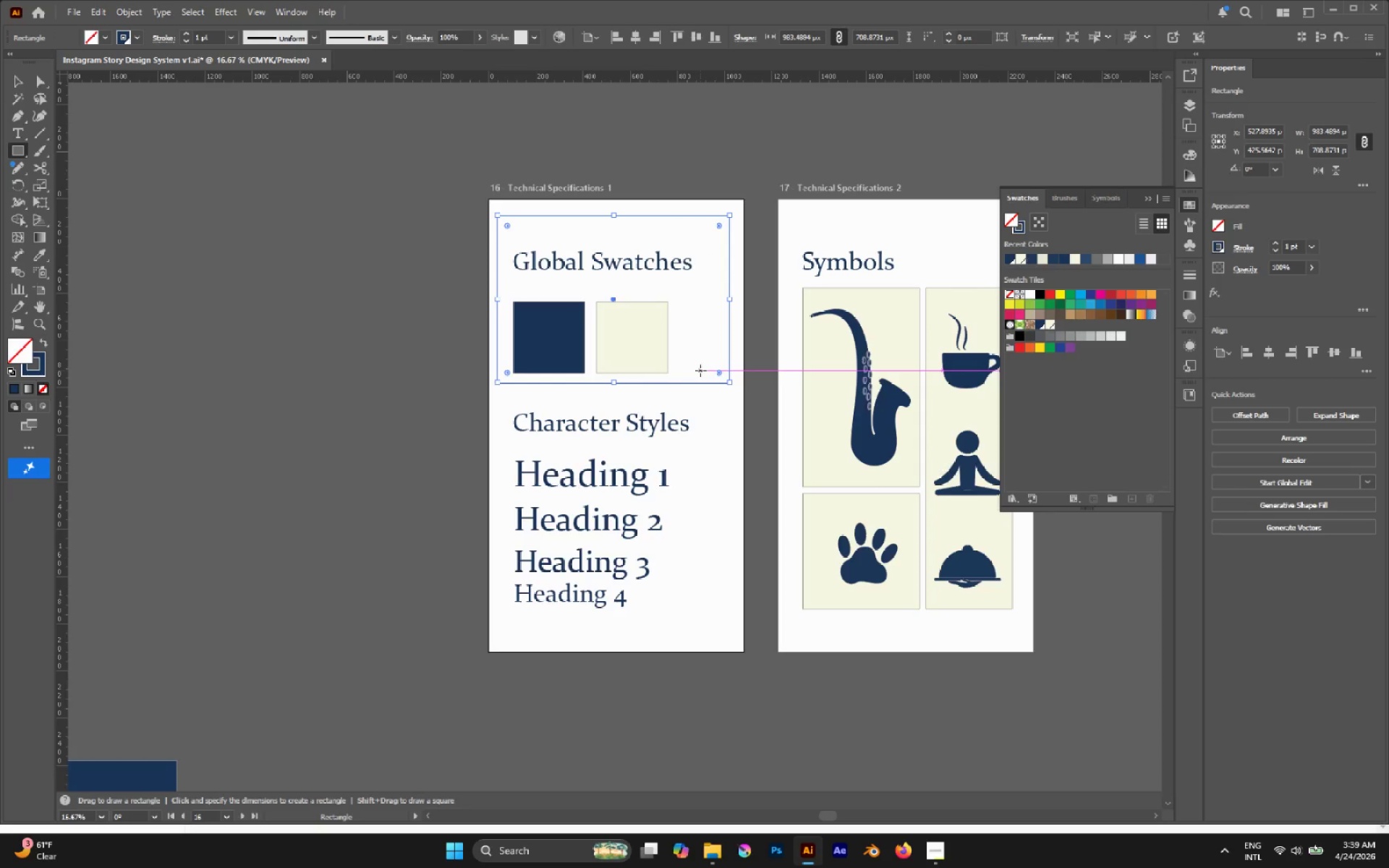 
key(V)
 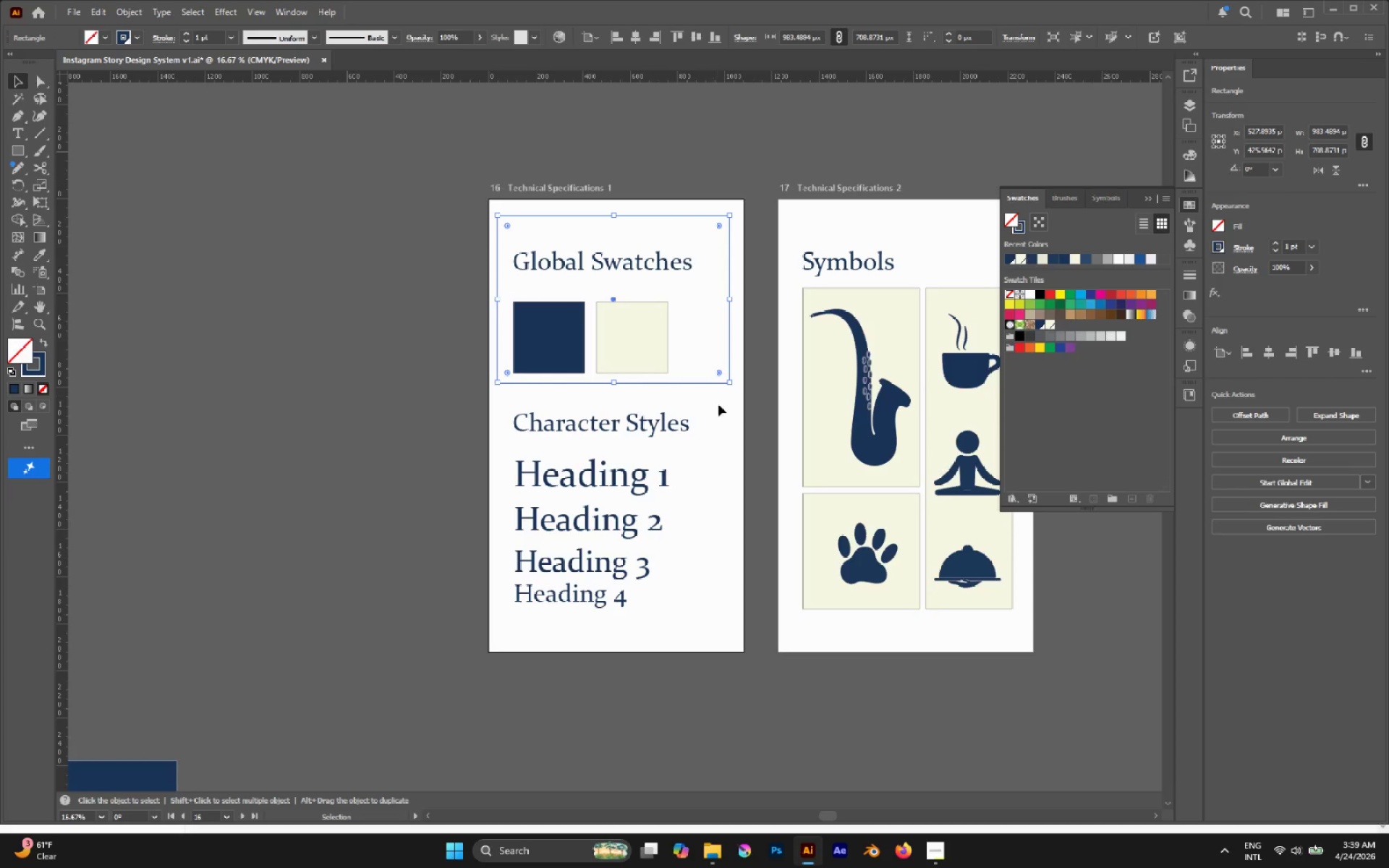 
left_click([722, 414])
 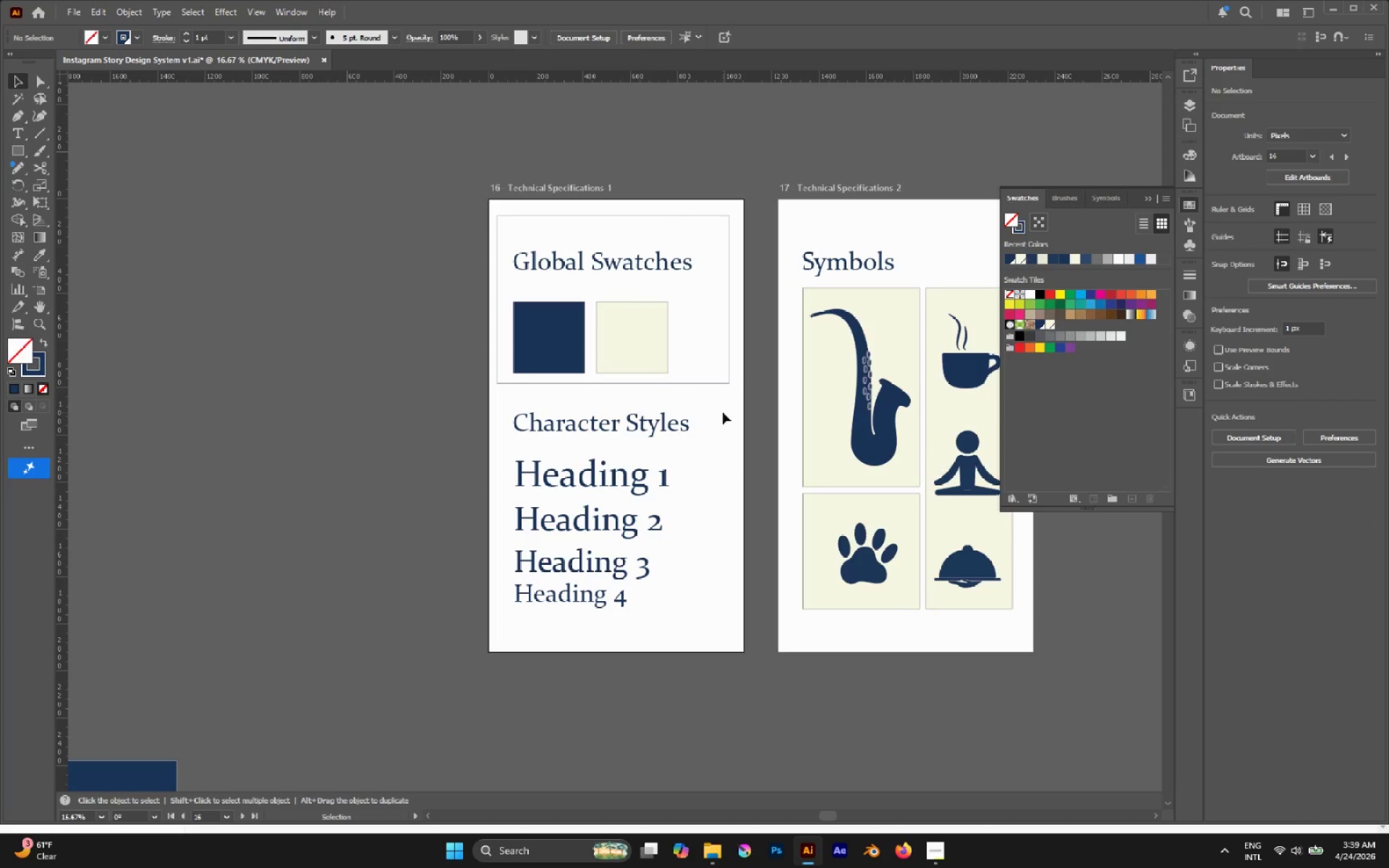 
scroll: coordinate [687, 384], scroll_direction: down, amount: 1.0
 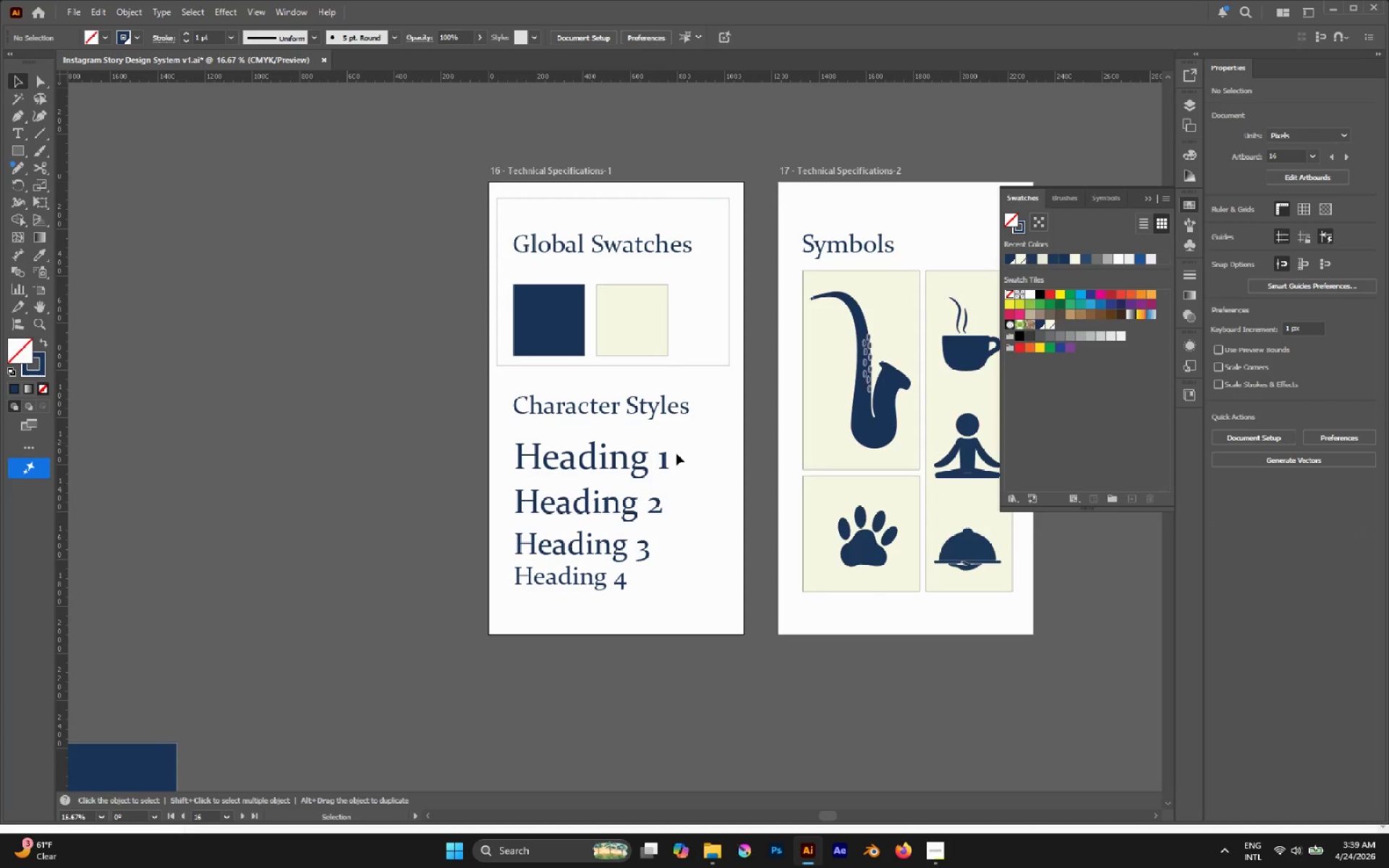 
hold_key(key=AltLeft, duration=0.84)
scroll: coordinate [563, 475], scroll_direction: up, amount: 1.0
 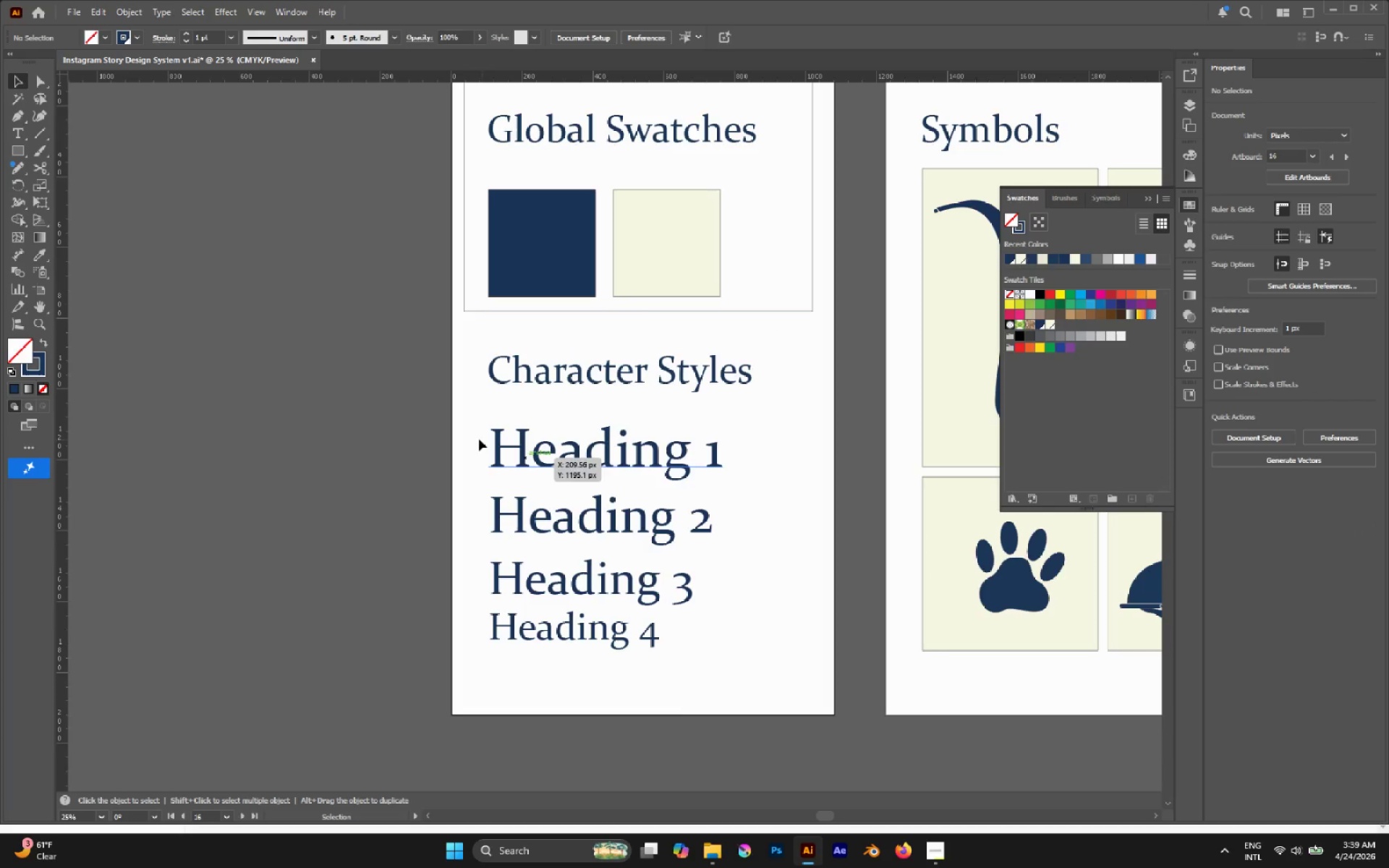 
left_click_drag(start_coordinate=[470, 435], to_coordinate=[707, 670])
 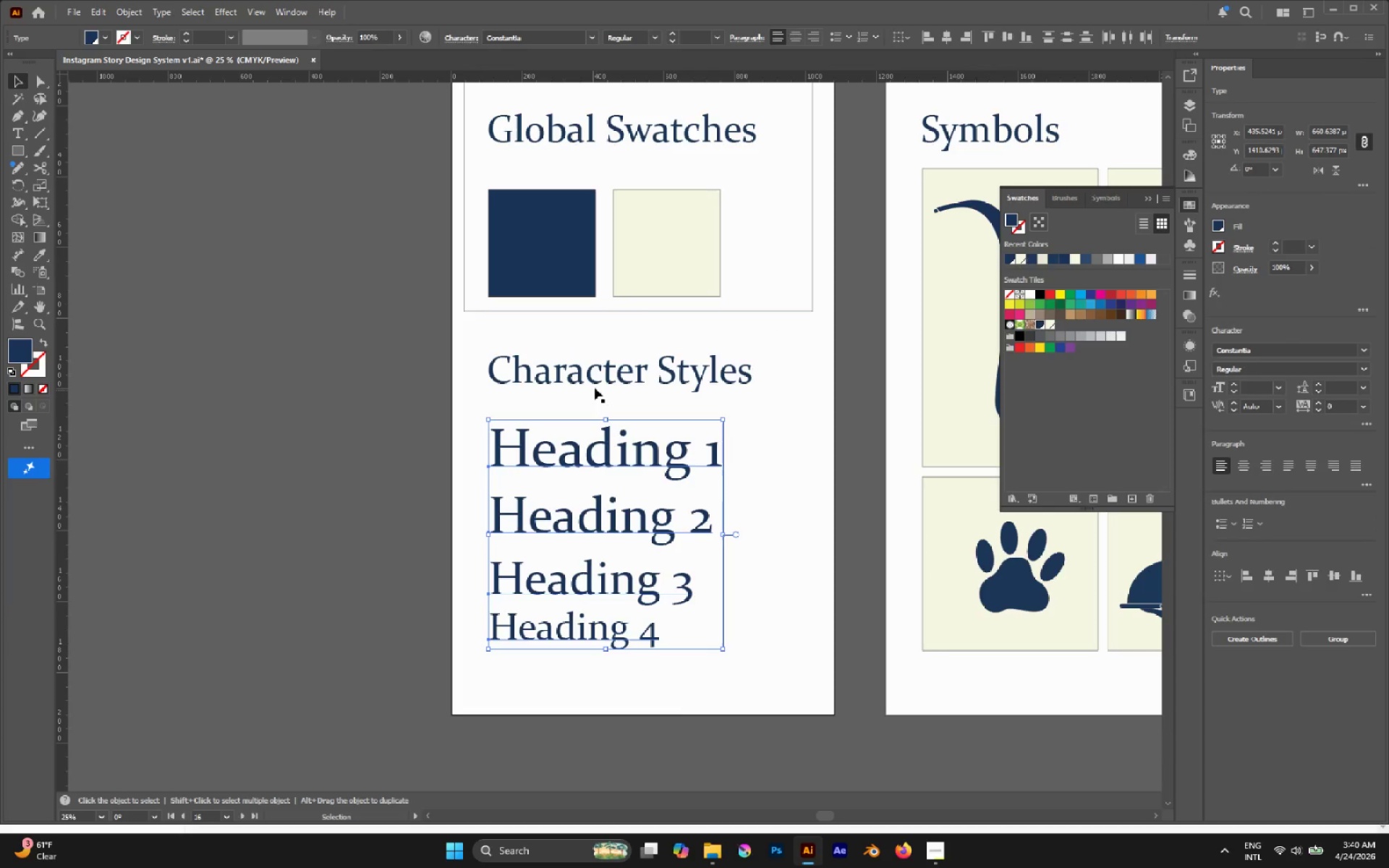 
left_click([587, 380])
 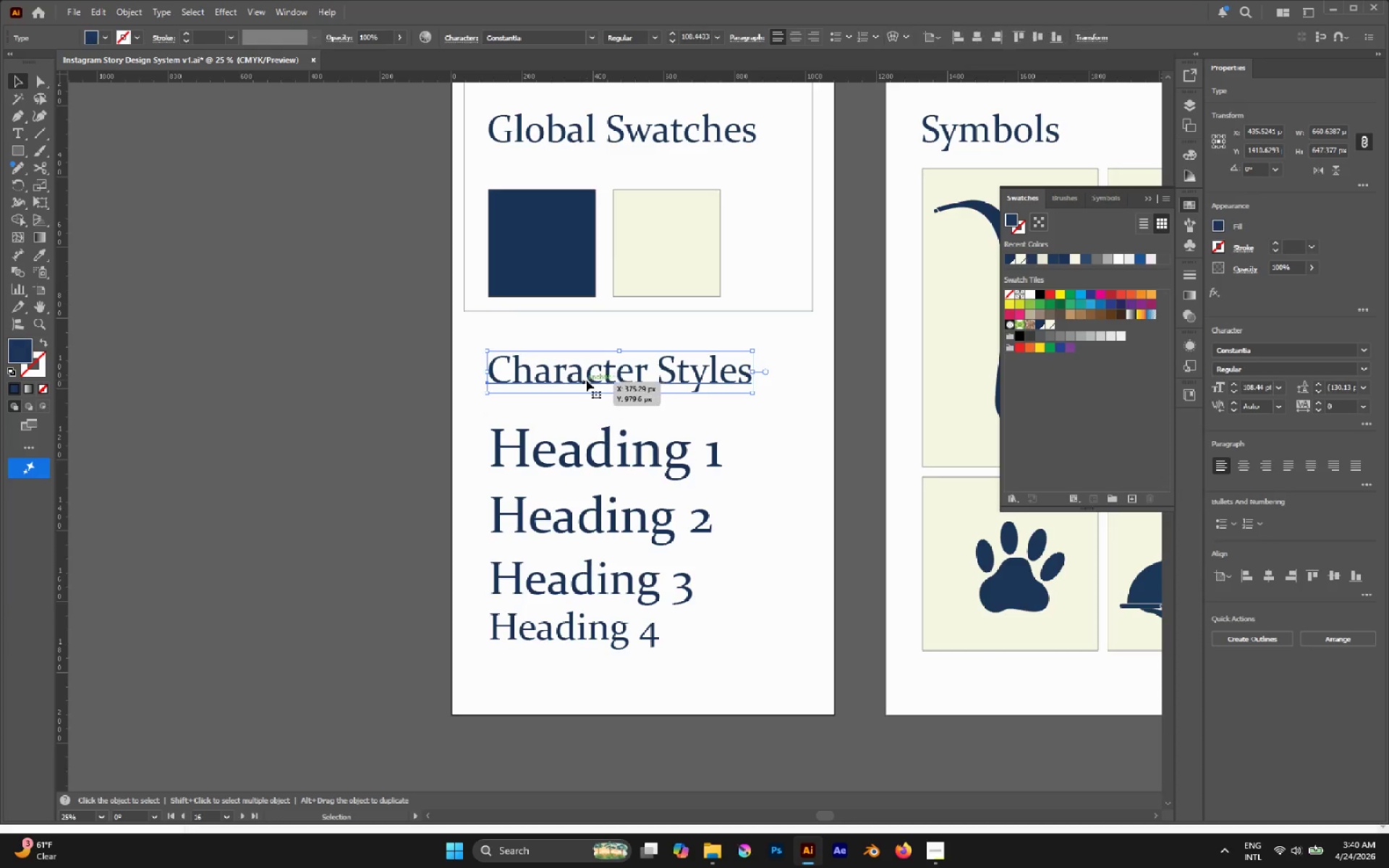 
hold_key(key=AltLeft, duration=1.52)
scroll: coordinate [566, 371], scroll_direction: up, amount: 1.0
 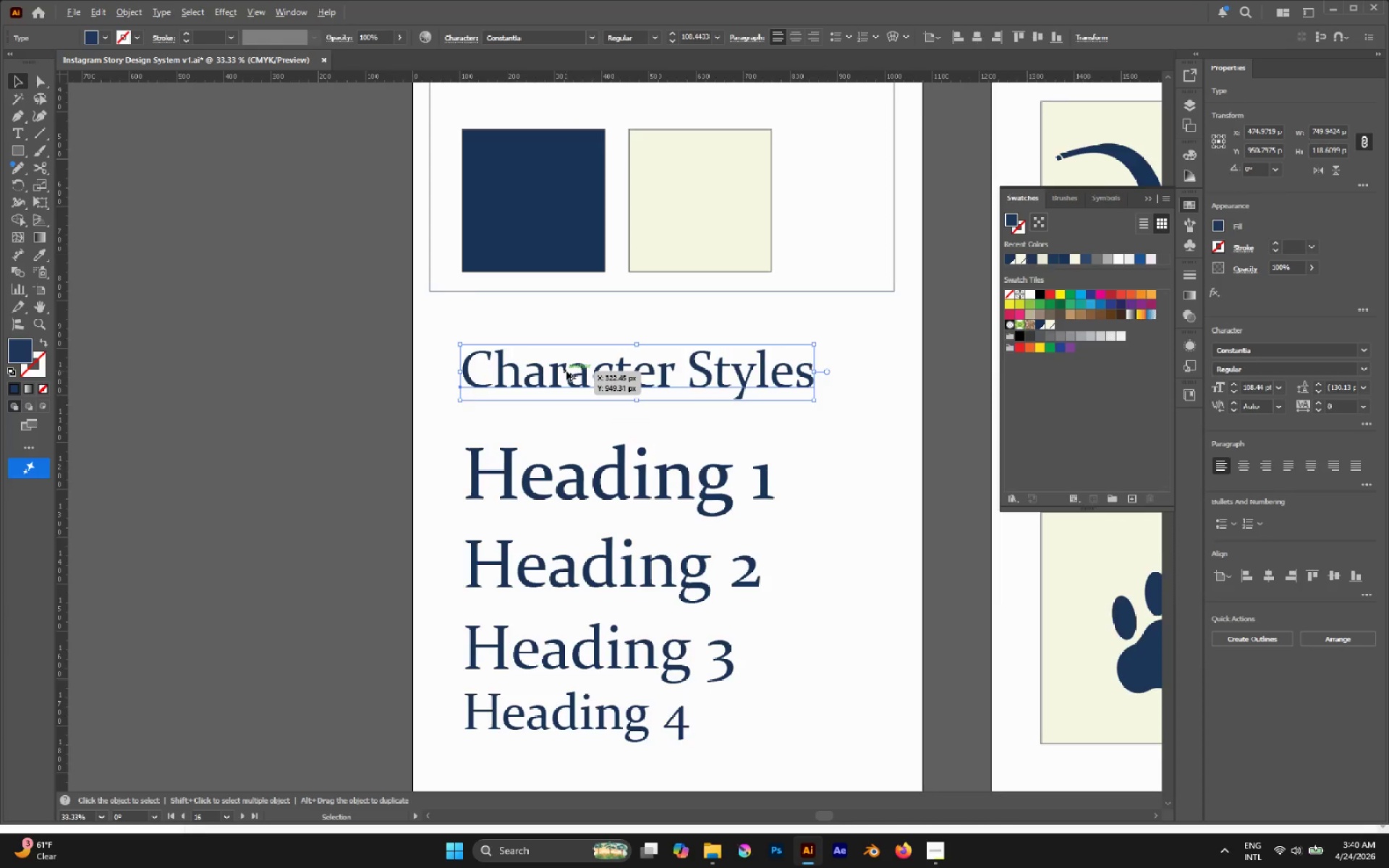 
scroll: coordinate [566, 371], scroll_direction: down, amount: 3.0
 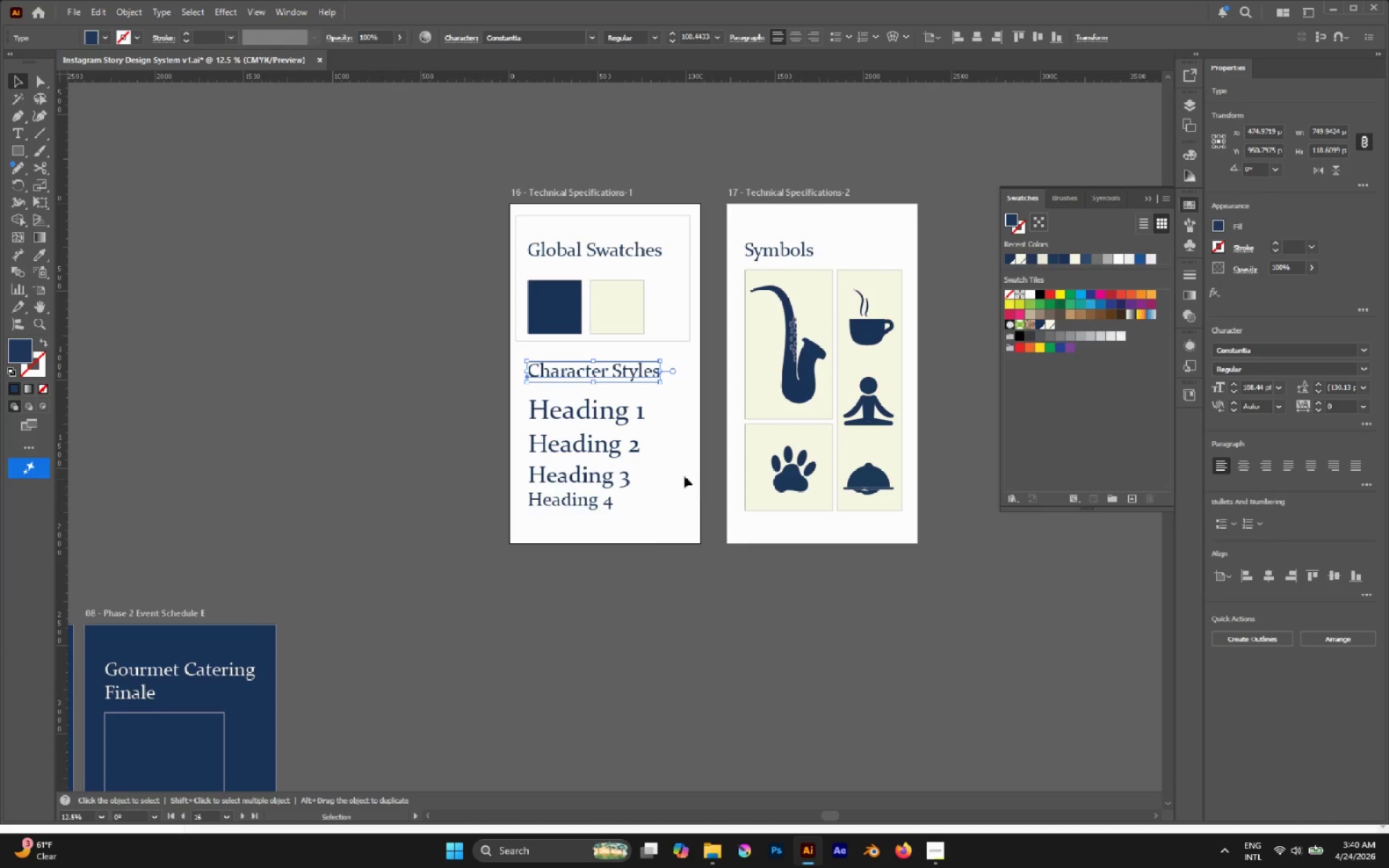 
left_click([655, 465])
 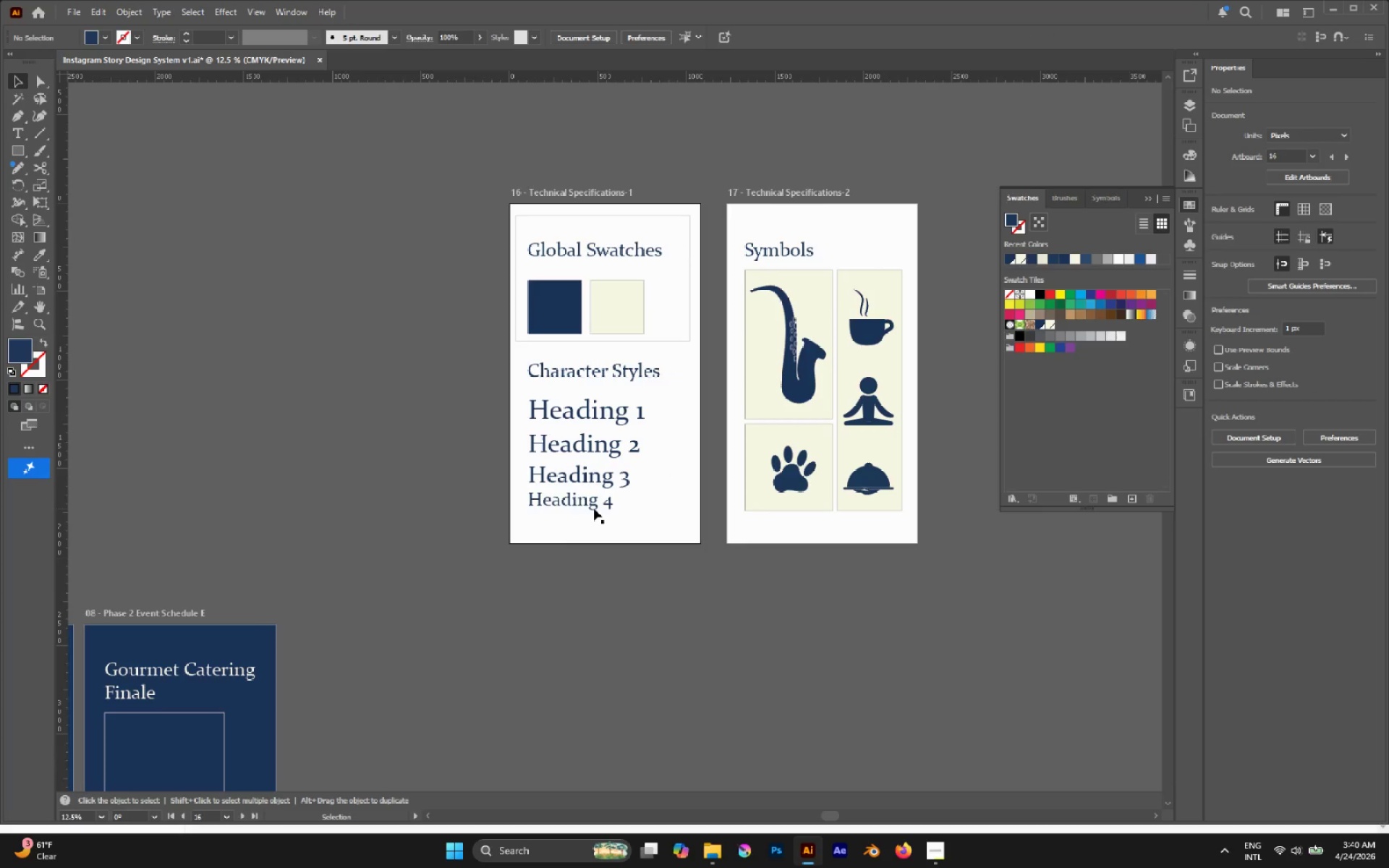 
hold_key(key=AltLeft, duration=1.94)
scroll: coordinate [585, 509], scroll_direction: up, amount: 1.0
 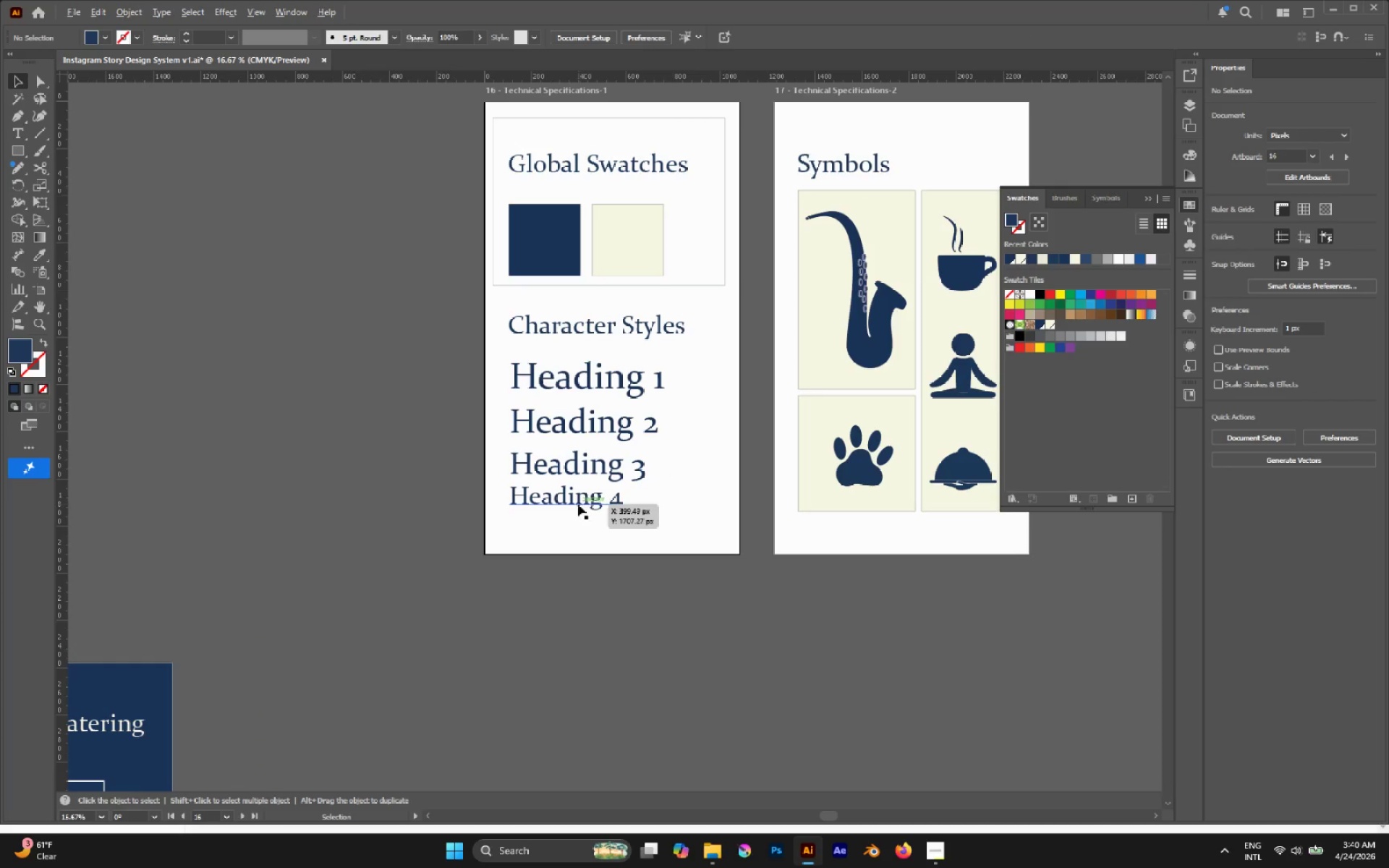 
left_click_drag(start_coordinate=[578, 504], to_coordinate=[579, 529])
 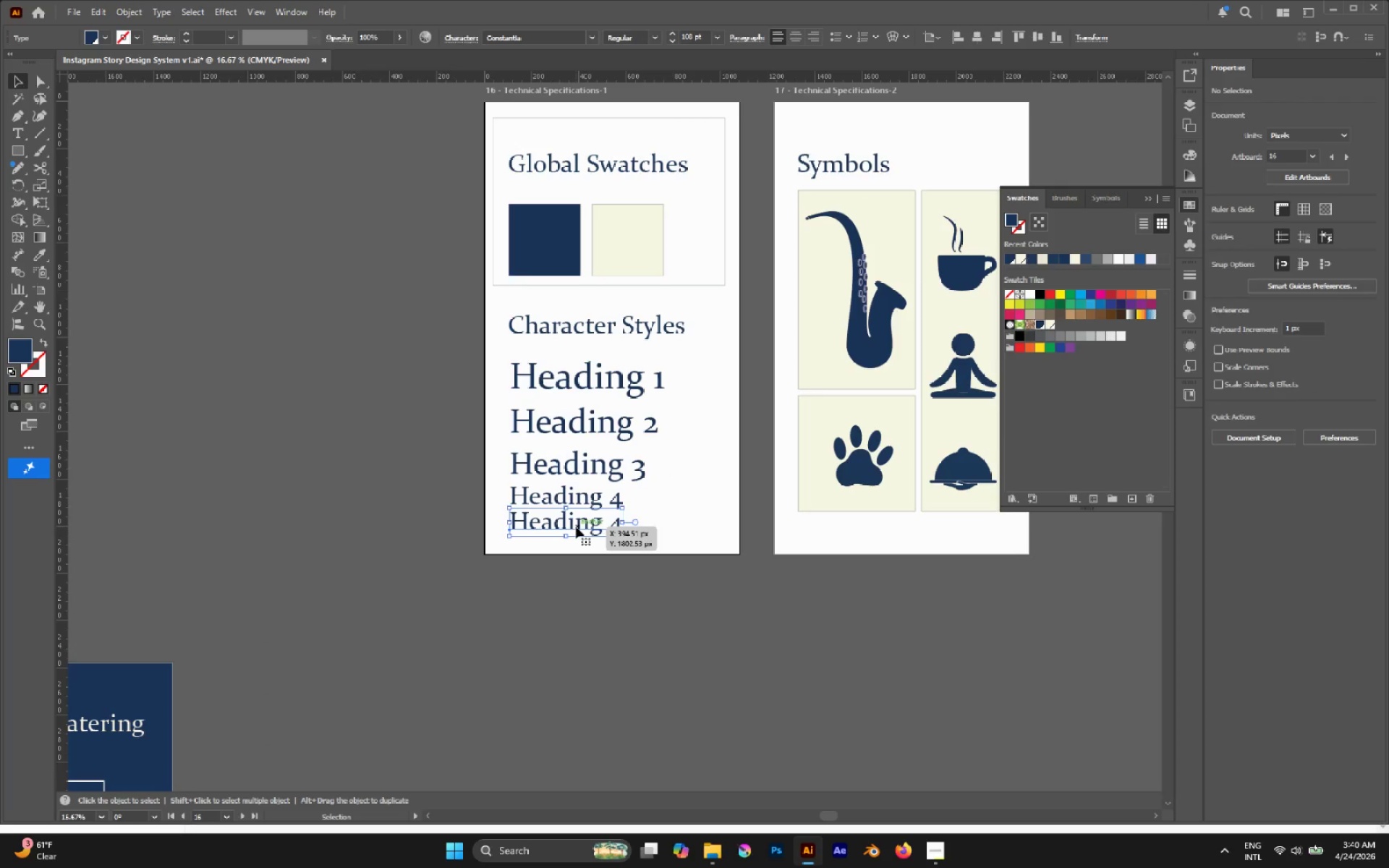 
hold_key(key=ShiftLeft, duration=1.08)
 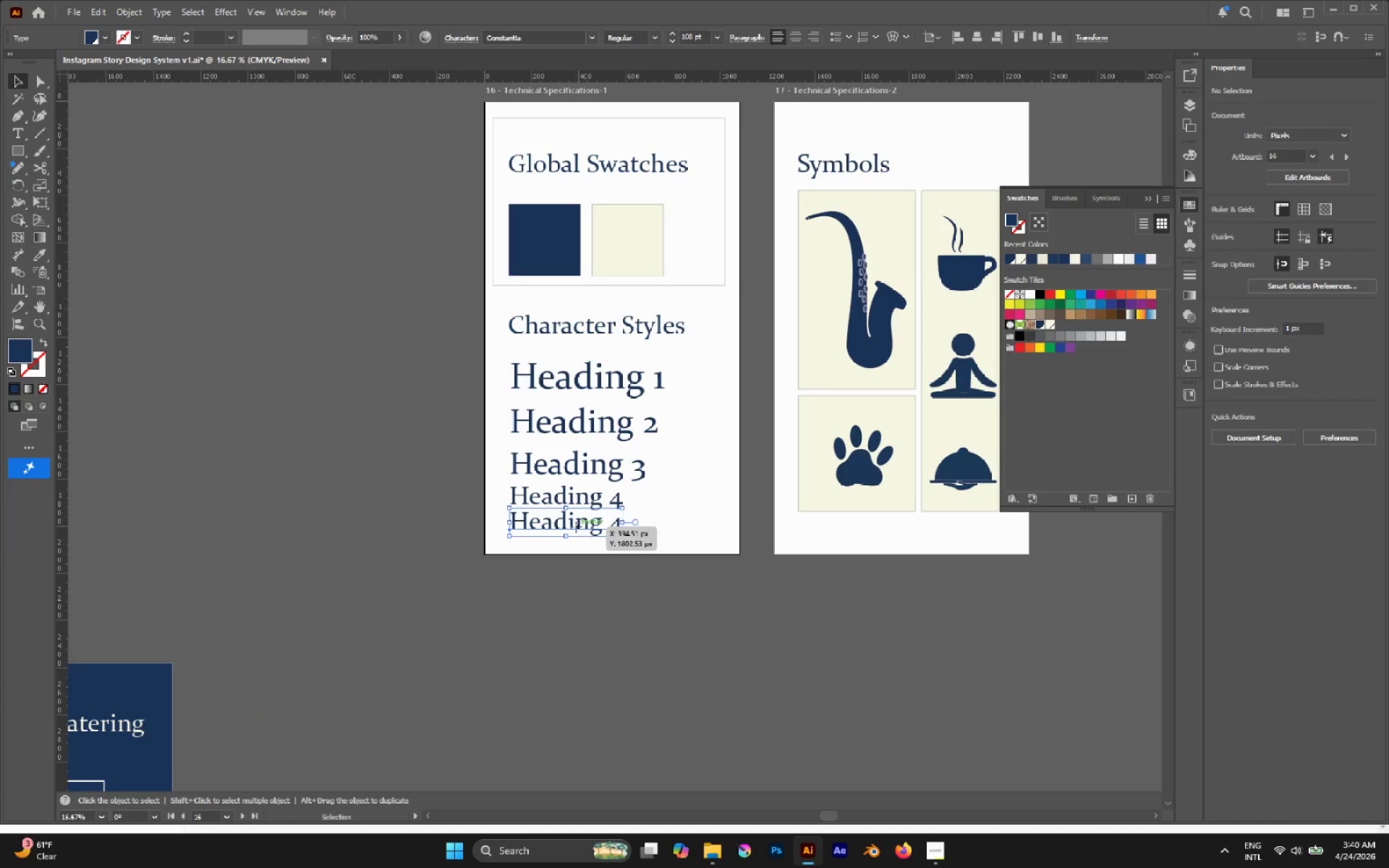 
double_click([576, 527])
 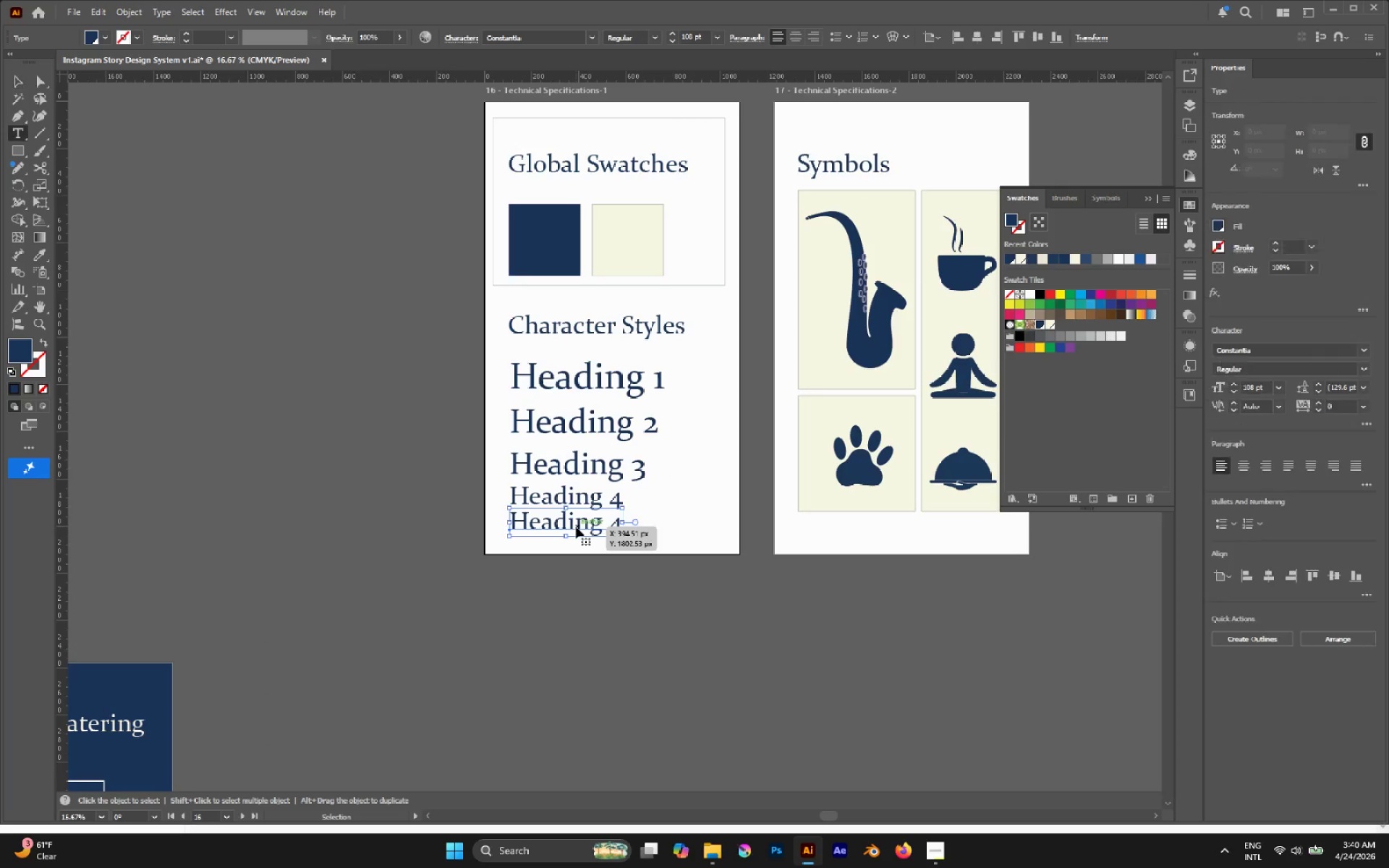 
triple_click([576, 527])
 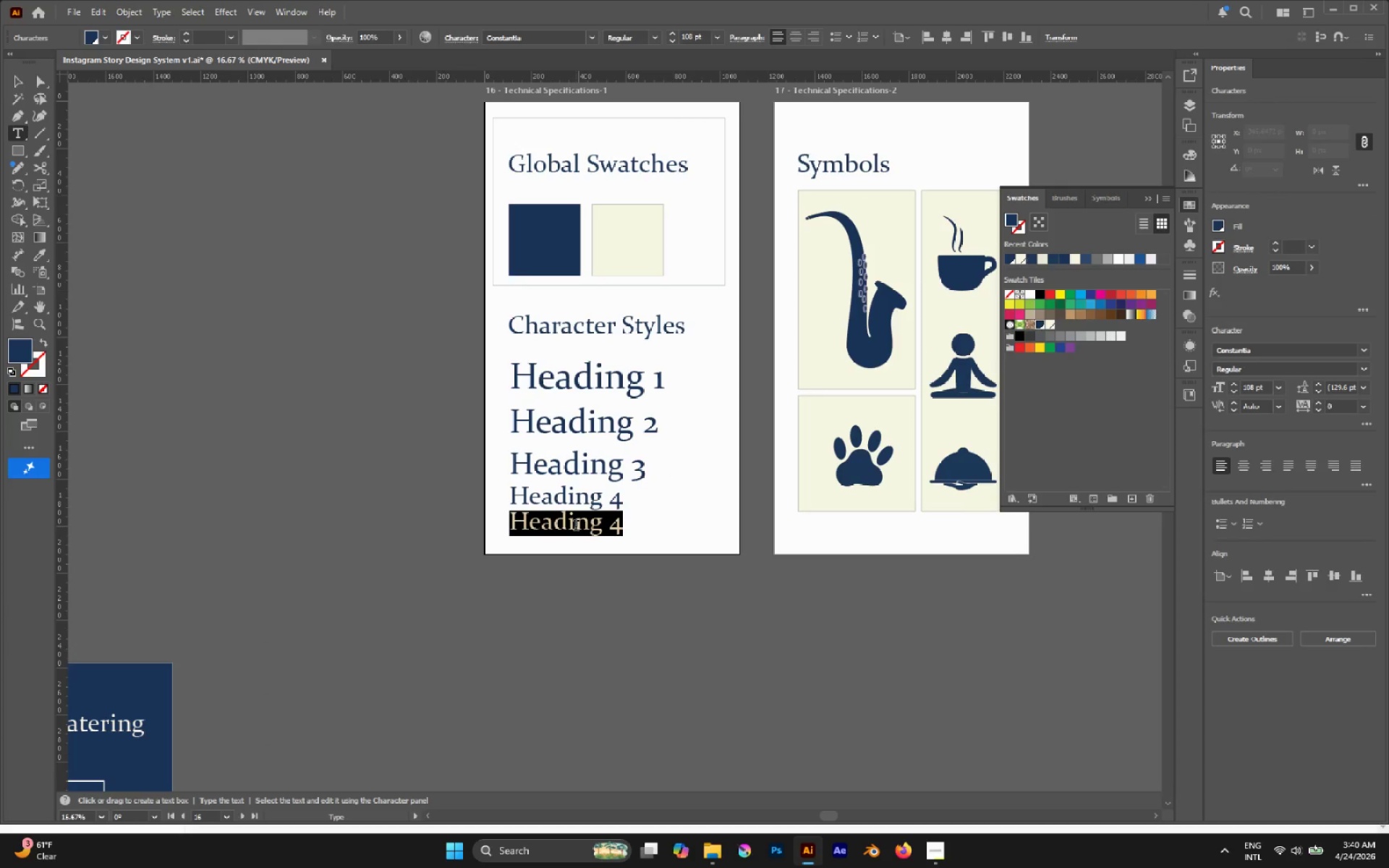 
type(Bod)
key(Backspace)
key(Backspace)
key(Backspace)
key(Backspace)
type(body te)
key(Backspace)
key(Backspace)
key(Backspace)
key(Backspace)
key(Backspace)
key(Backspace)
type(ODY TEXT, BODY TEXT, BODY TEXT)
key(Escape)
 